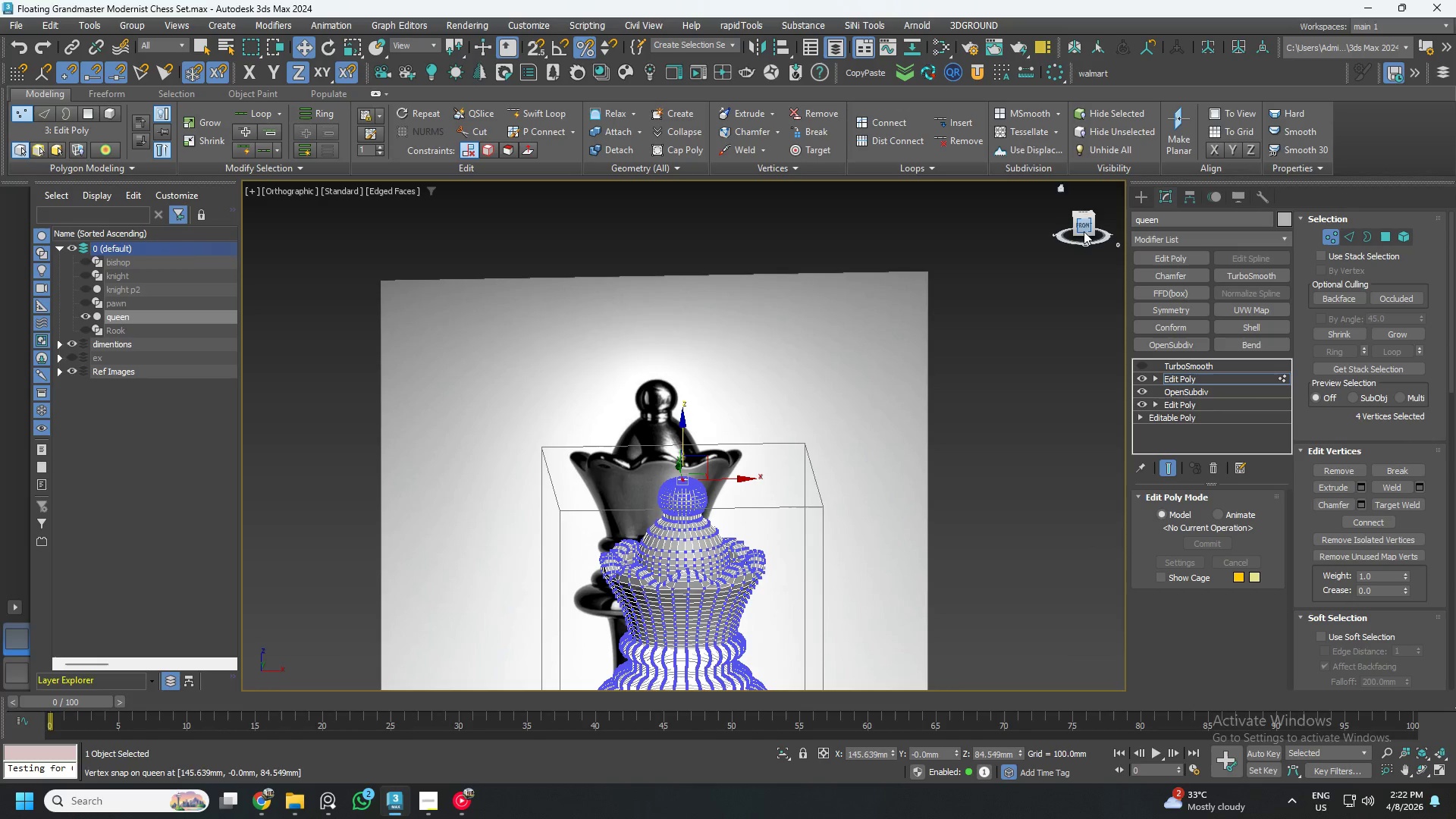 
left_click([1087, 228])
 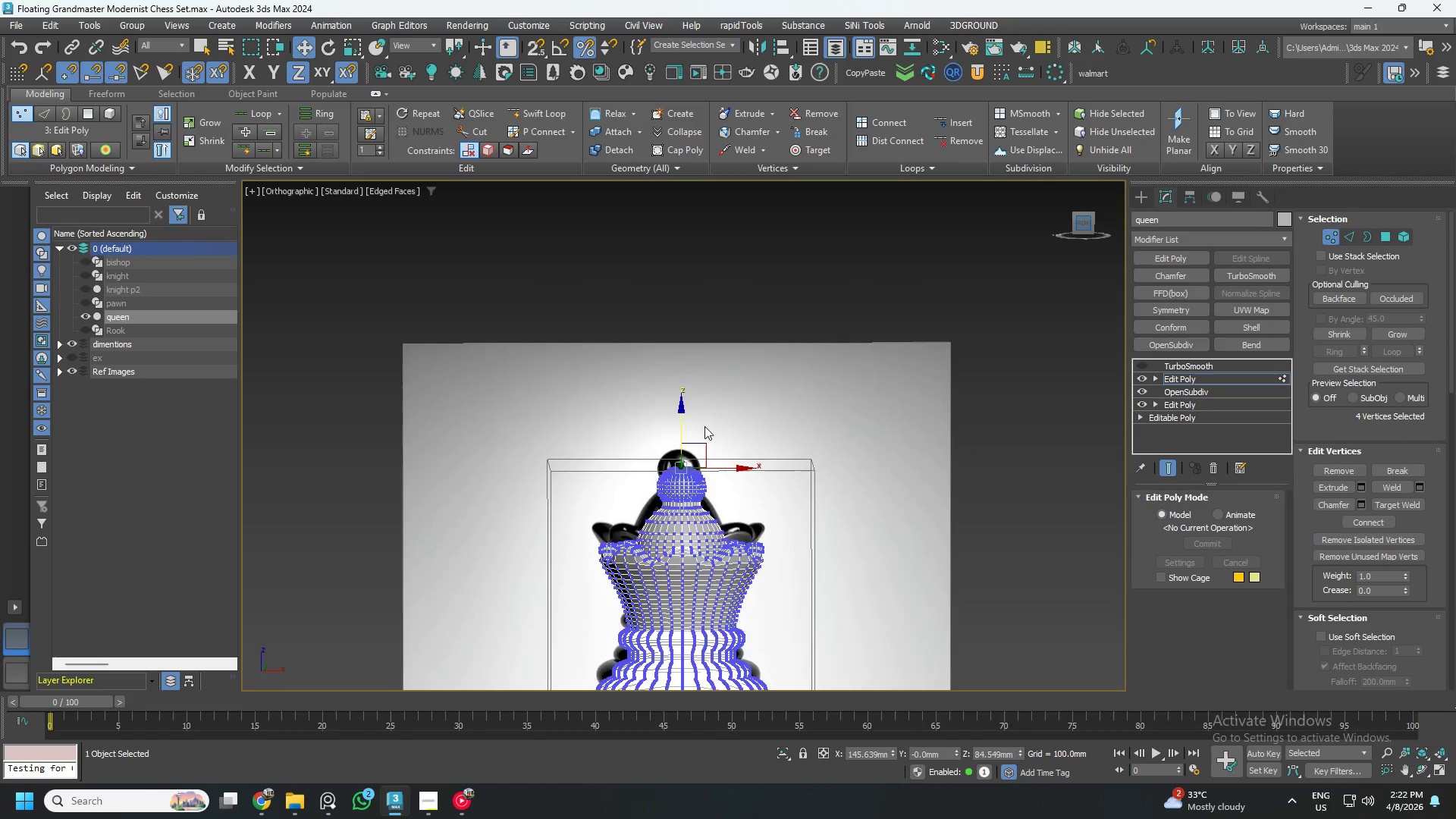 
scroll: coordinate [627, 555], scroll_direction: up, amount: 10.0
 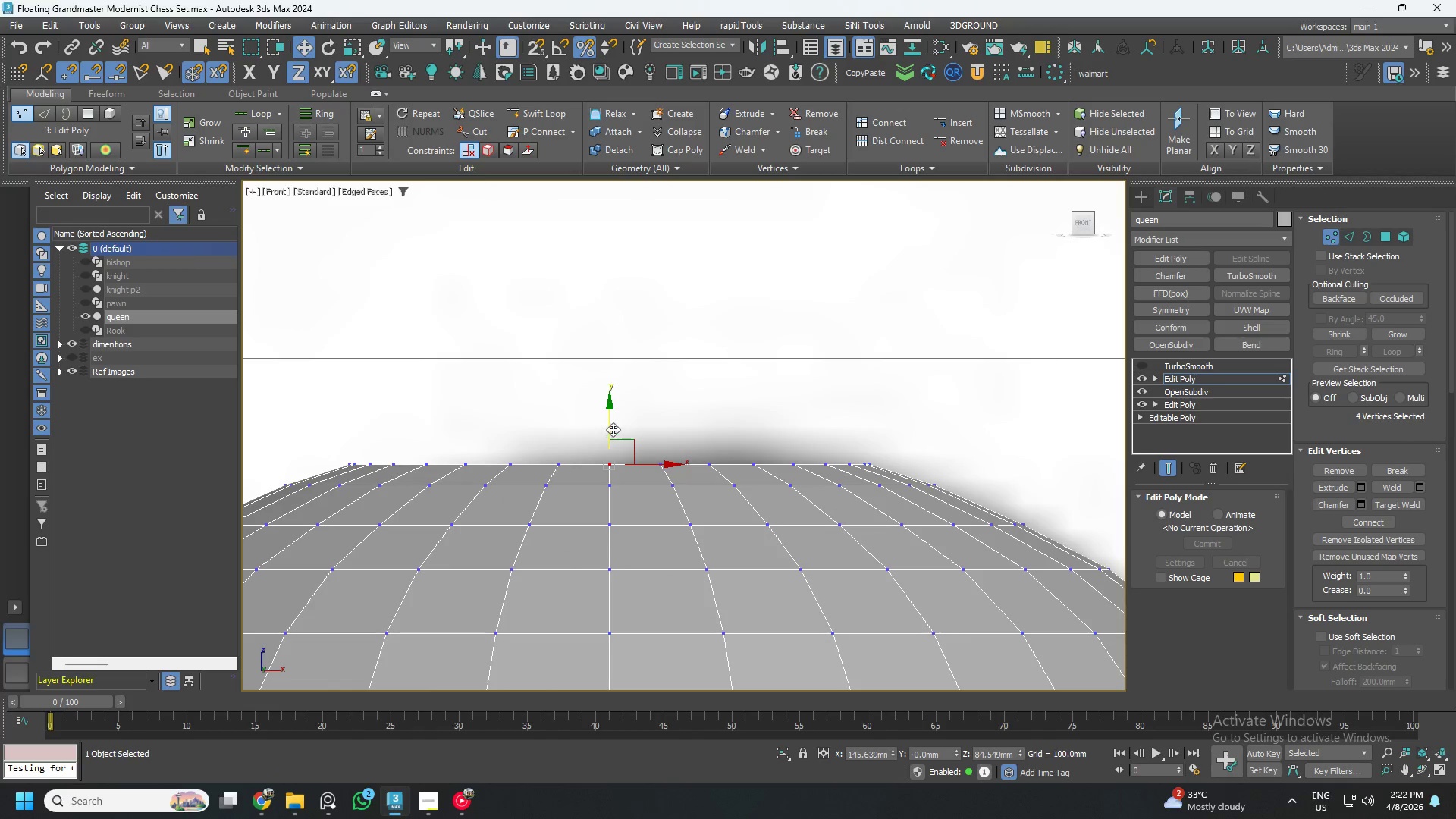 
left_click_drag(start_coordinate=[613, 428], to_coordinate=[611, 411])
 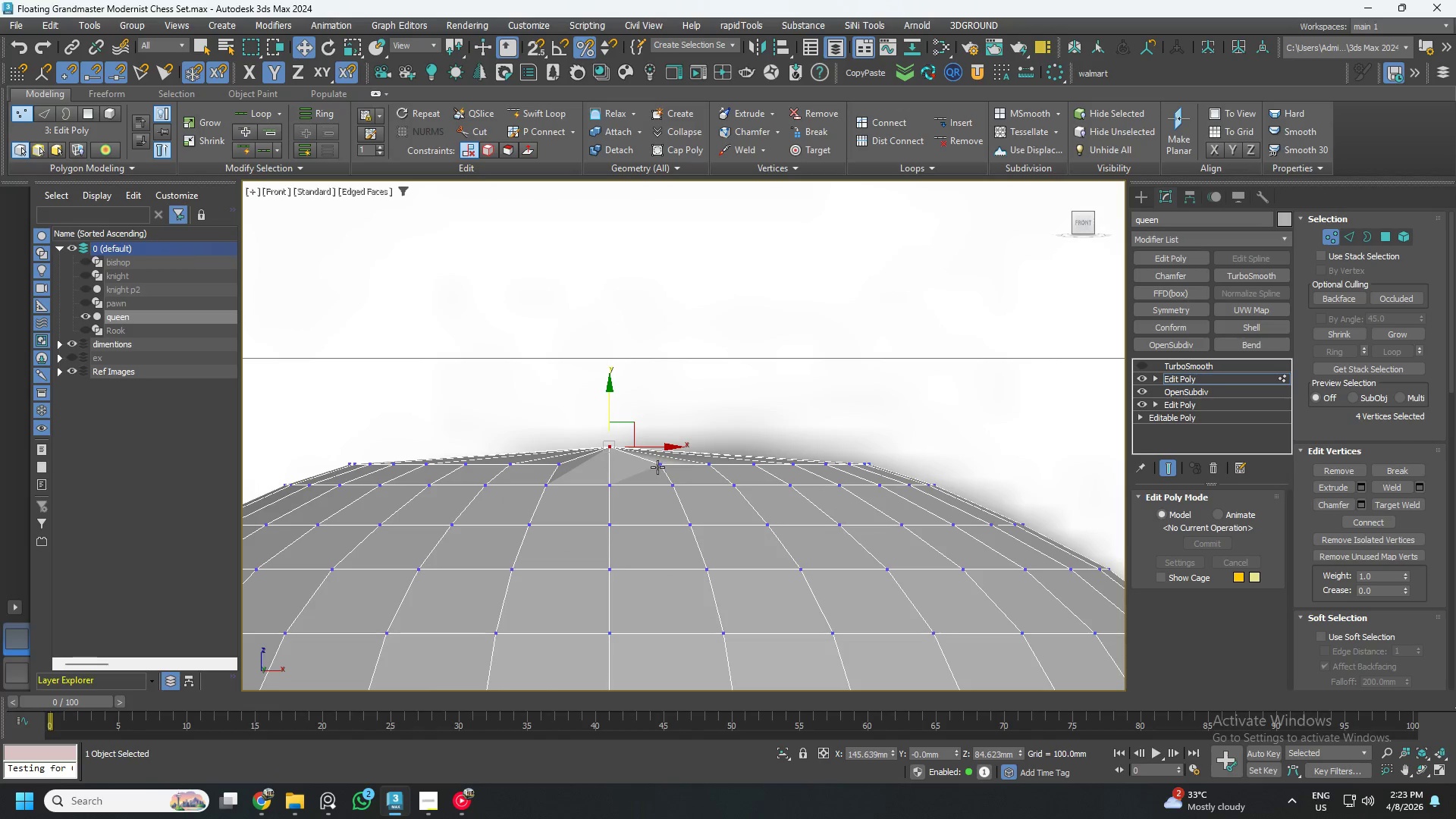 
left_click([472, 803])
 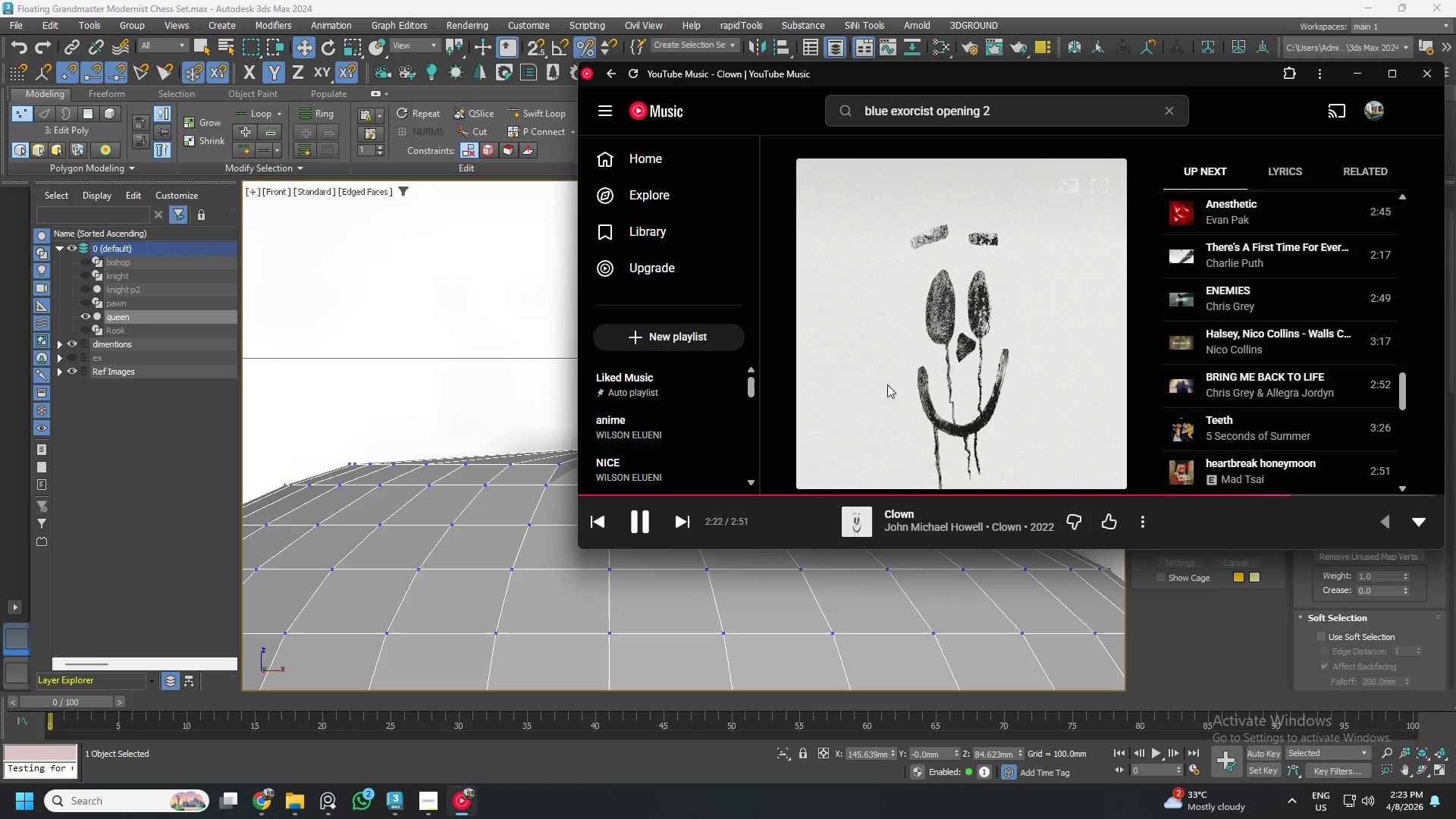 
left_click([938, 326])
 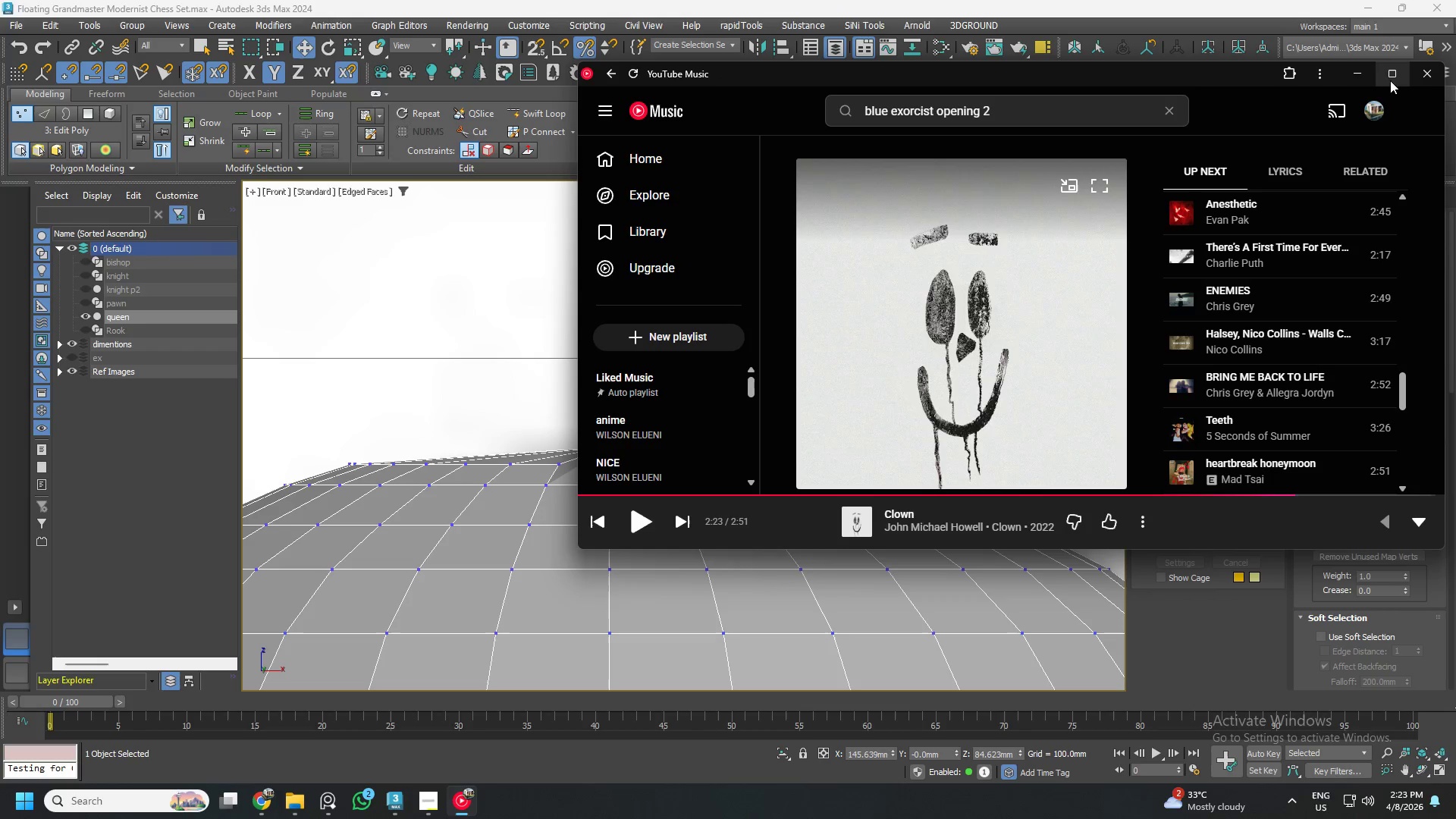 
left_click([1361, 71])
 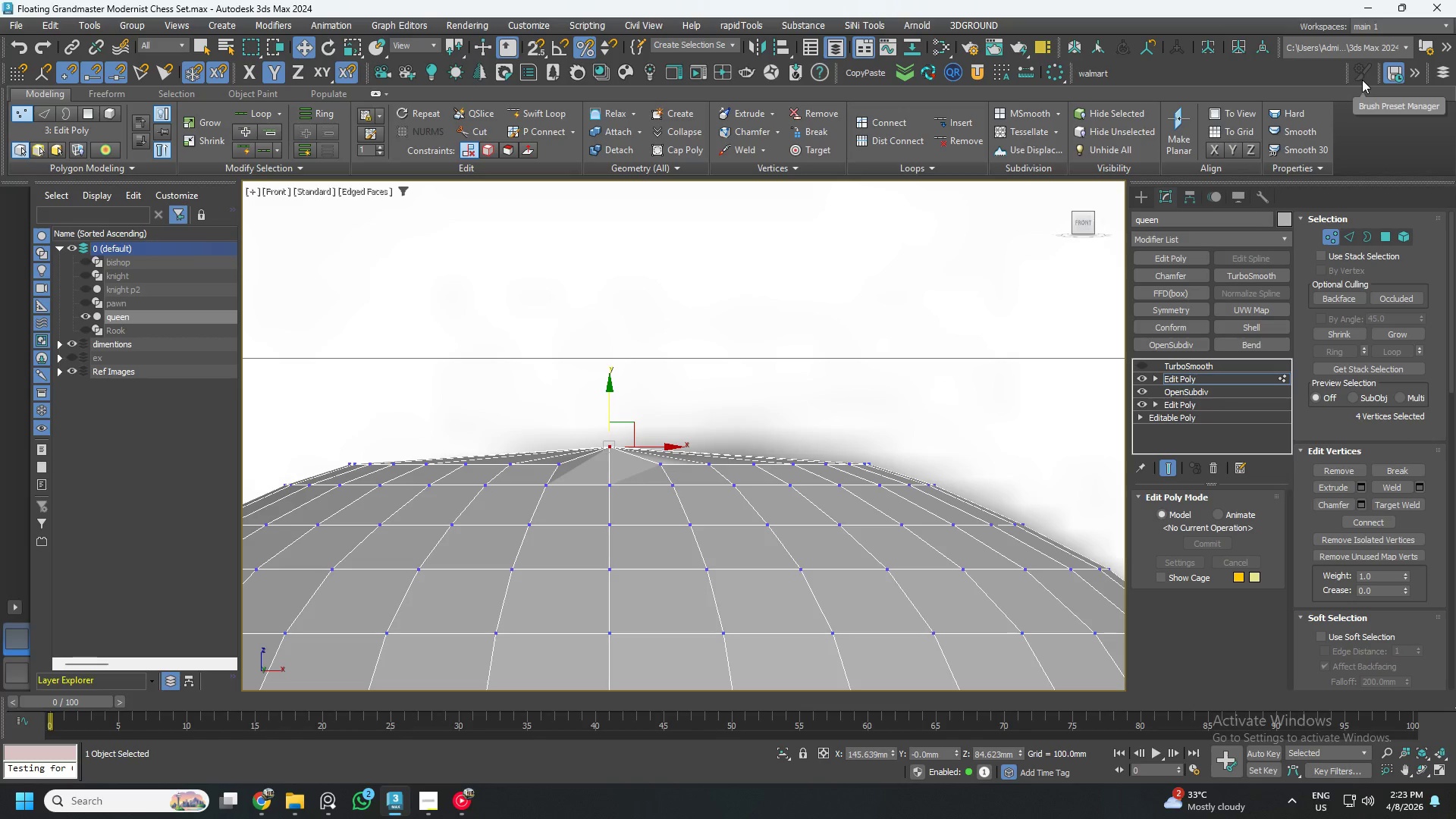 
mouse_move([1342, 88])
 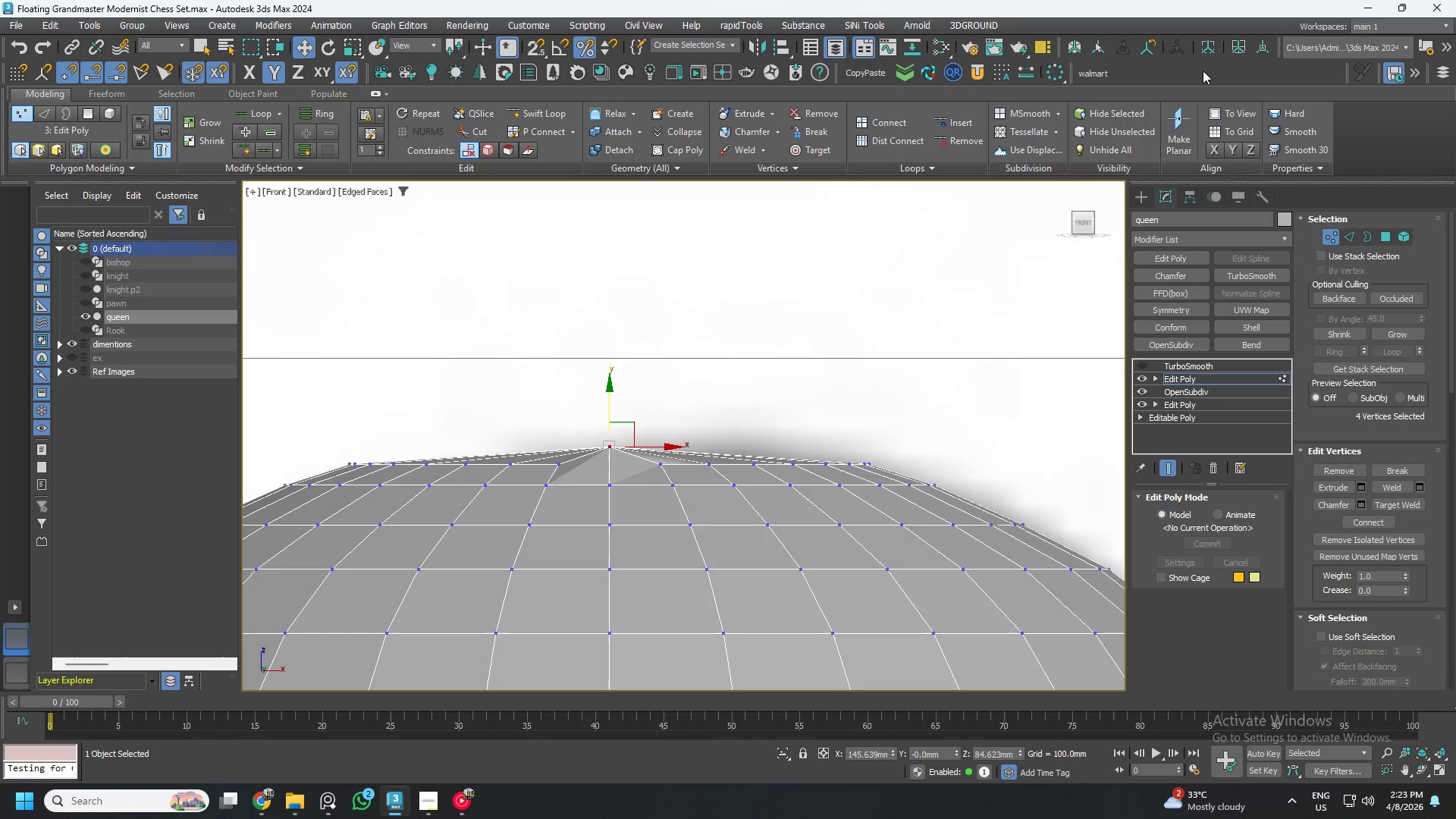 
wait(52.54)
 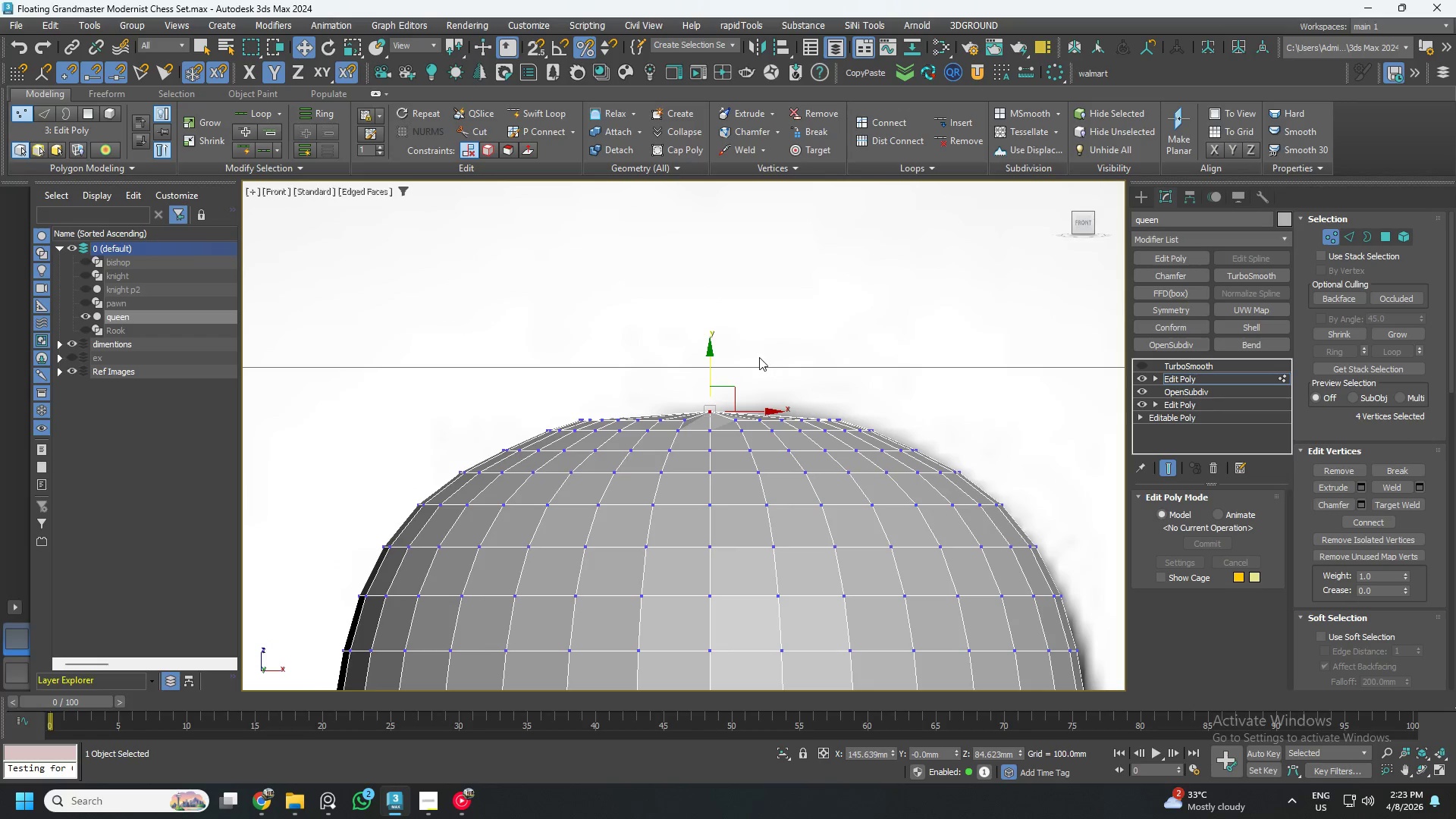 
hold_key(key=AltLeft, duration=0.58)
 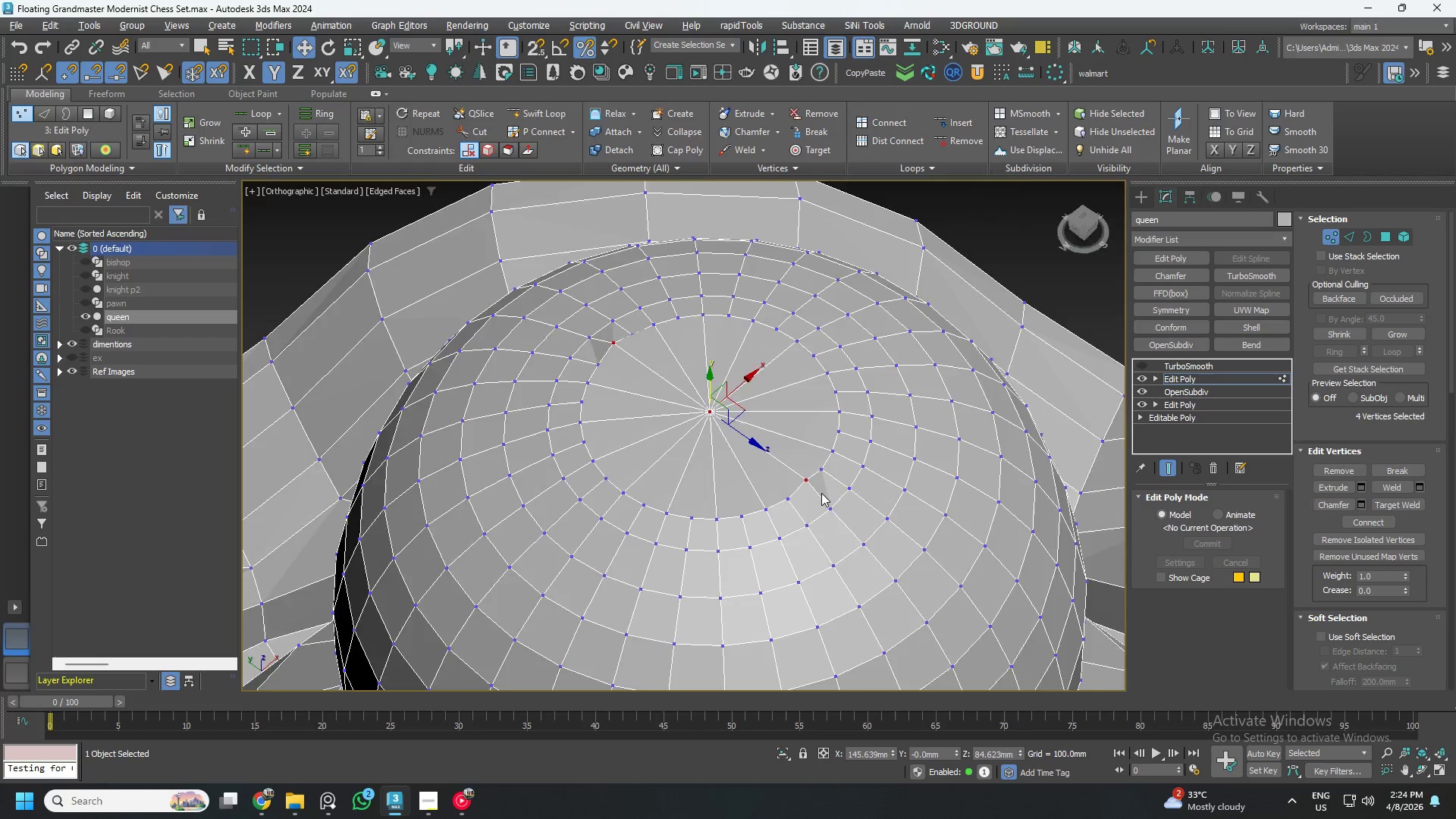 
scroll: coordinate [802, 376], scroll_direction: down, amount: 2.0
 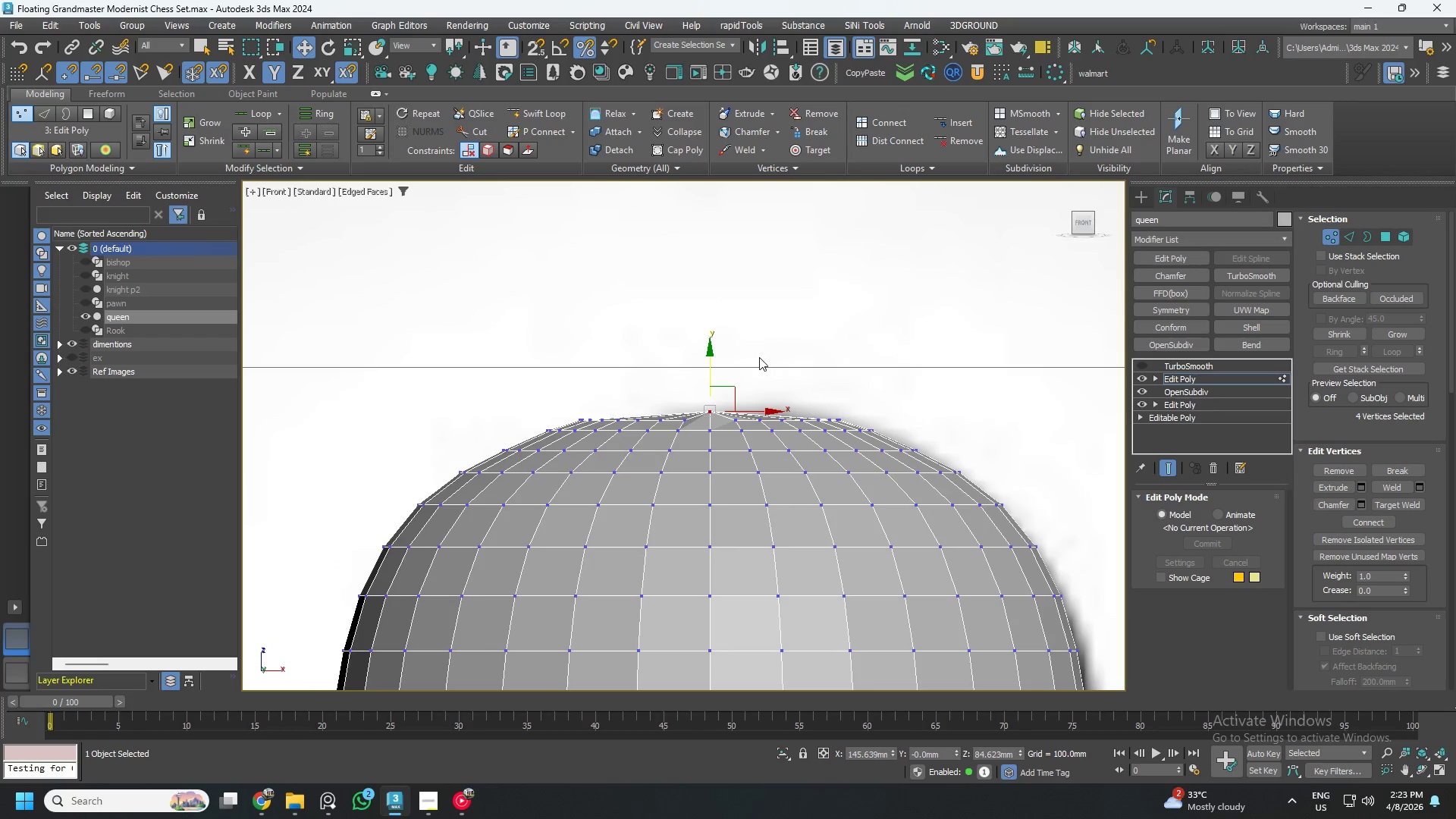 
key(Control+ControlLeft)
 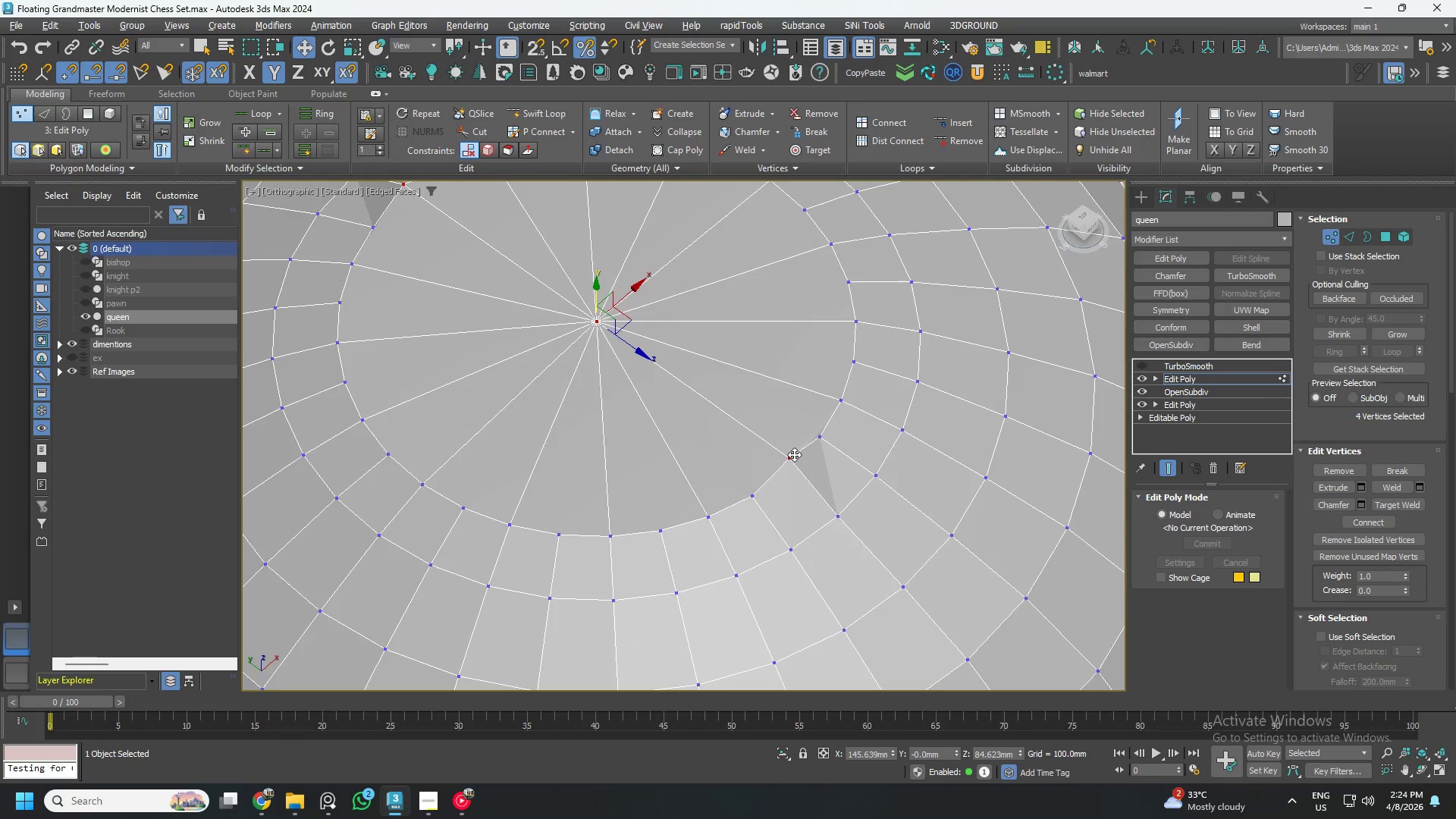 
scroll: coordinate [807, 458], scroll_direction: up, amount: 2.0
 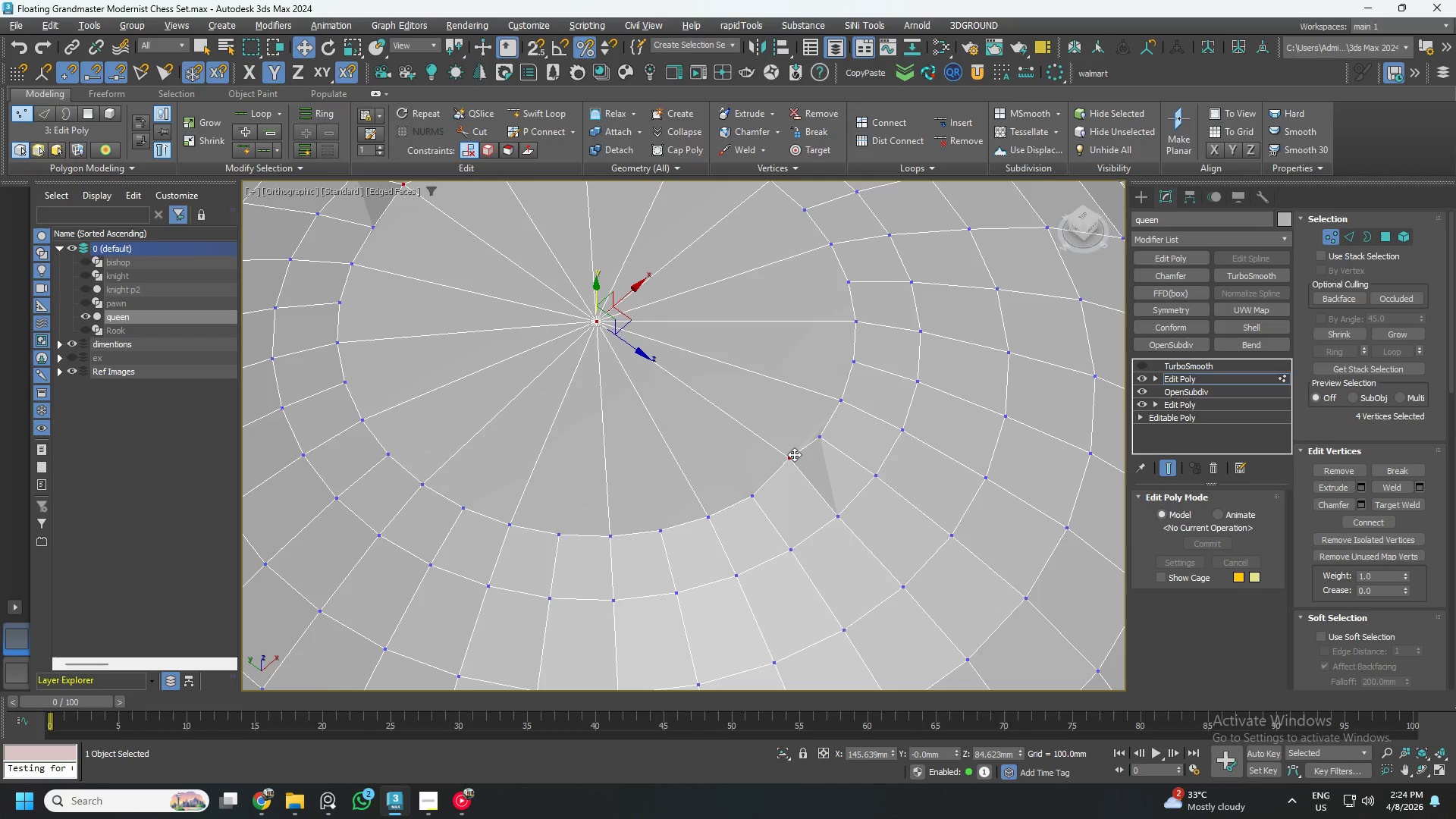 
type(zz)
 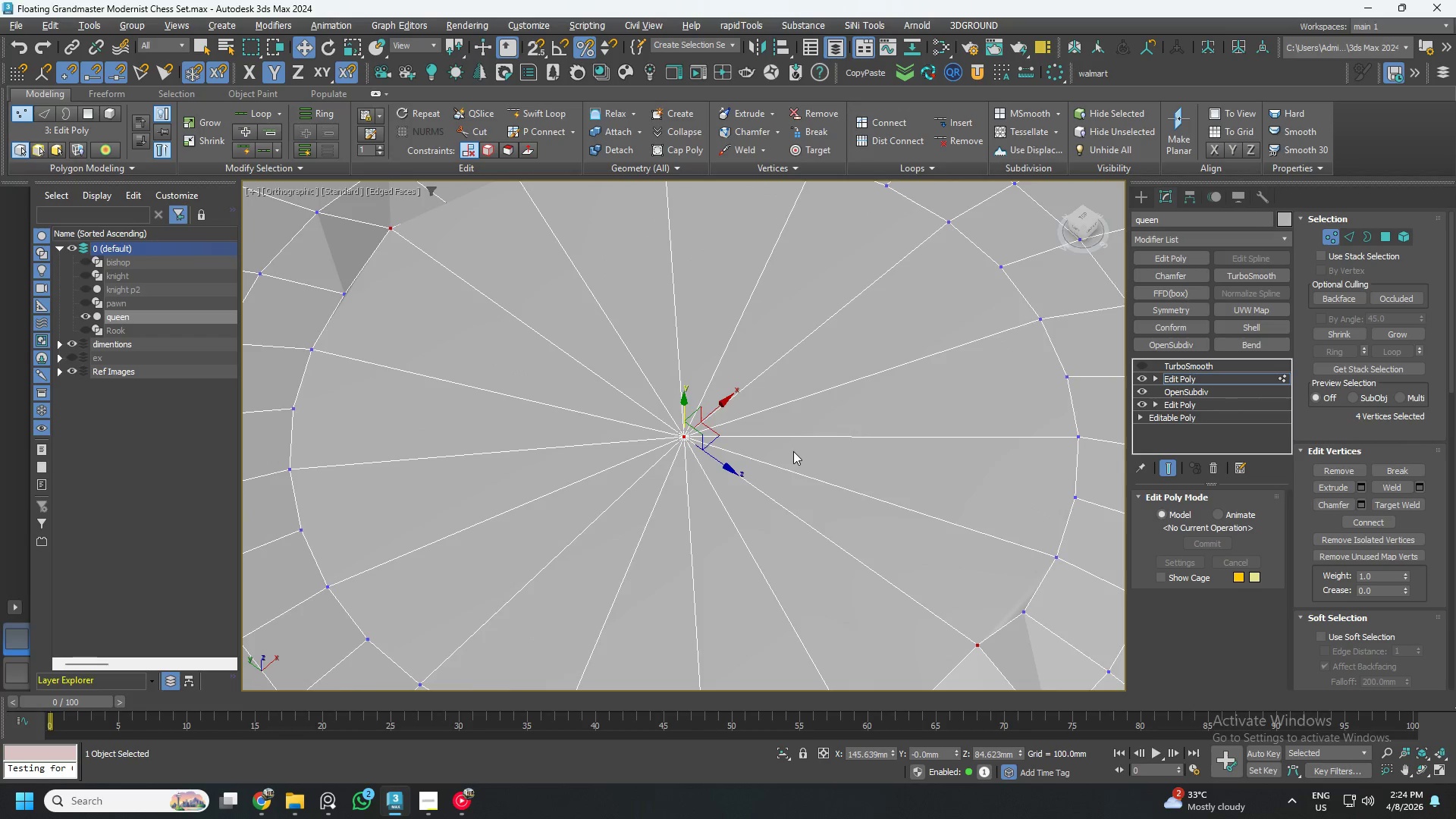 
key(Control+Z)
 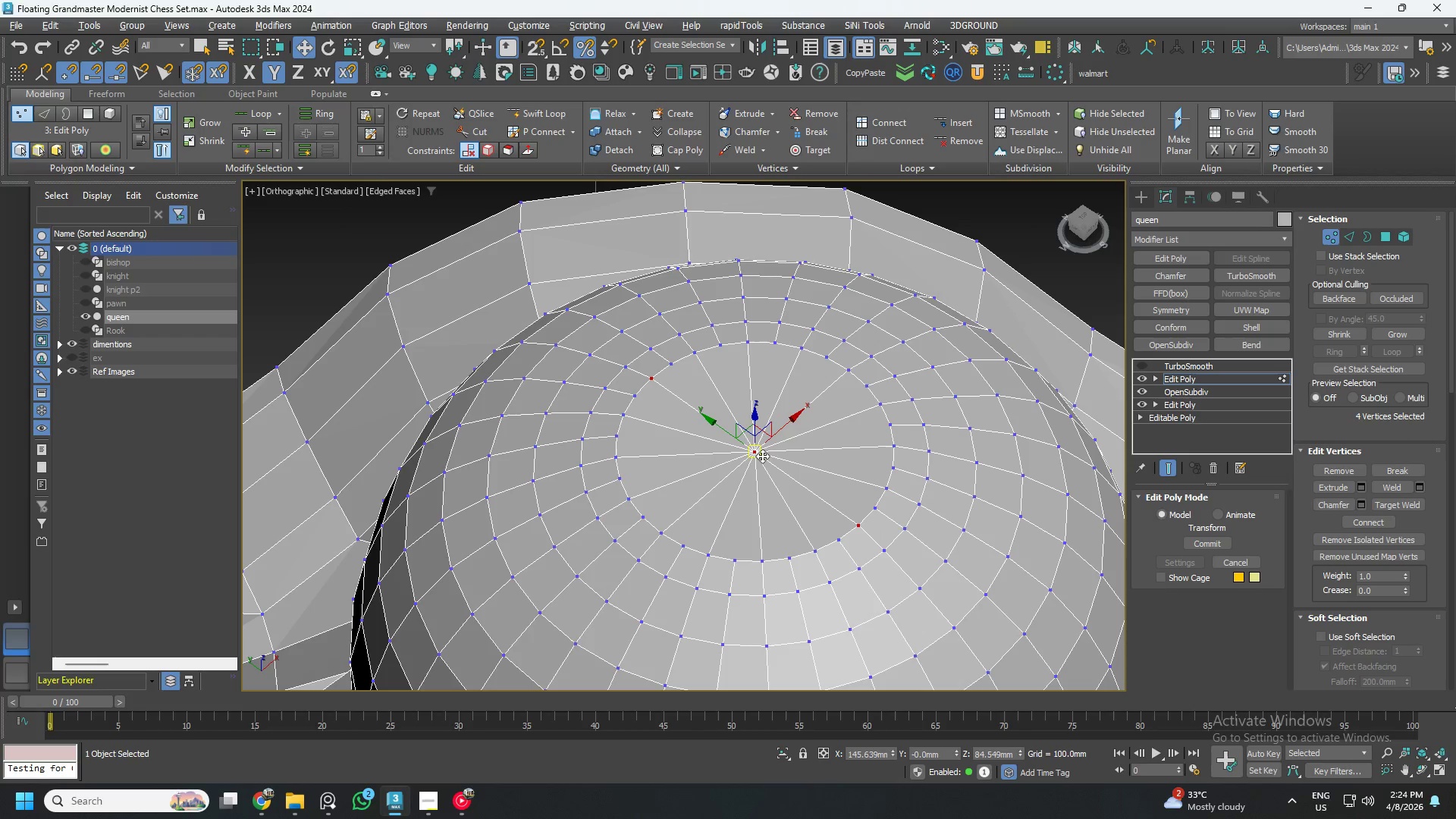 
scroll: coordinate [793, 450], scroll_direction: down, amount: 3.0
 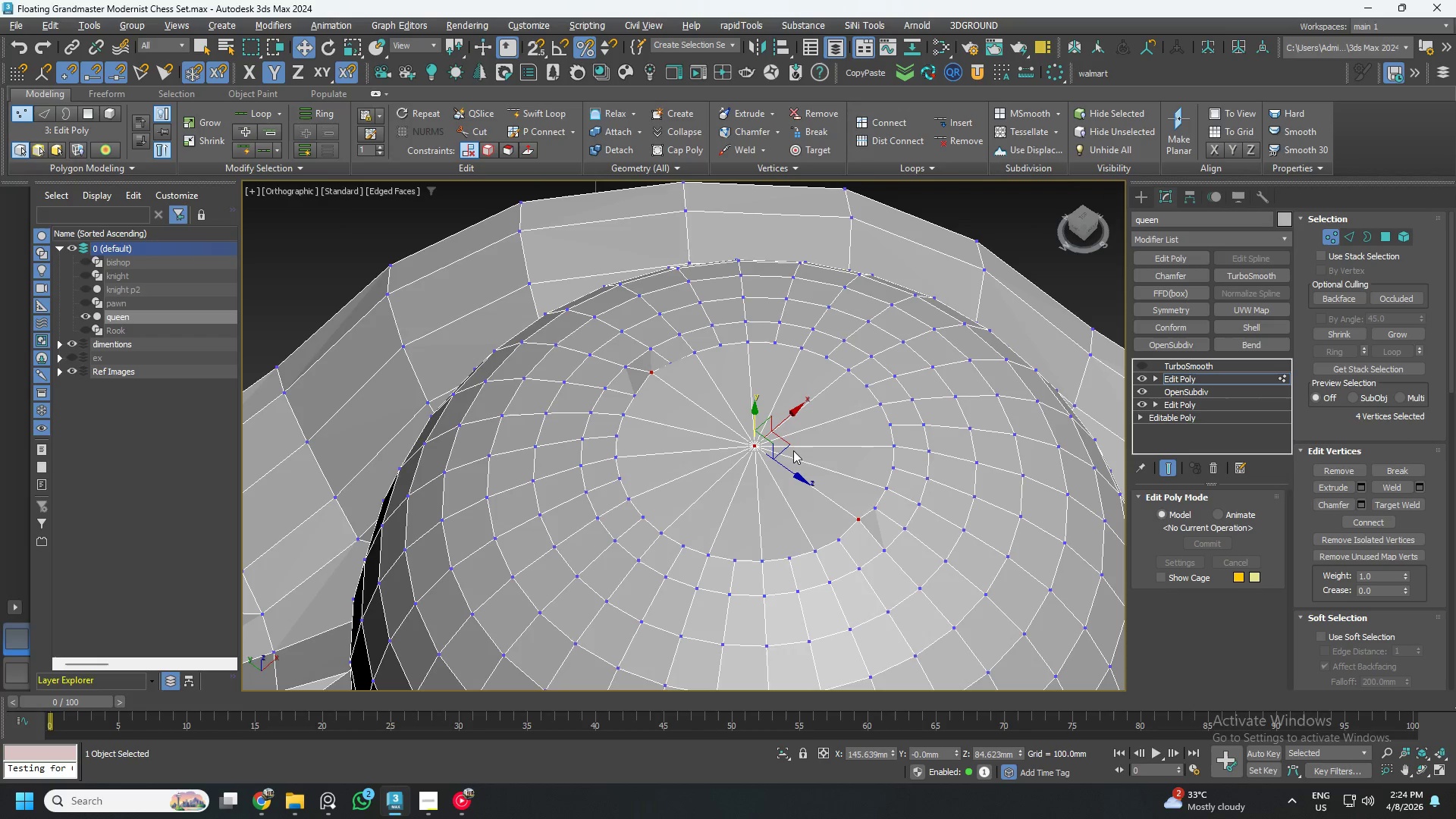 
hold_key(key=AltLeft, duration=1.53)
left_click_drag(start_coordinate=[908, 564], to_coordinate=[840, 516])
 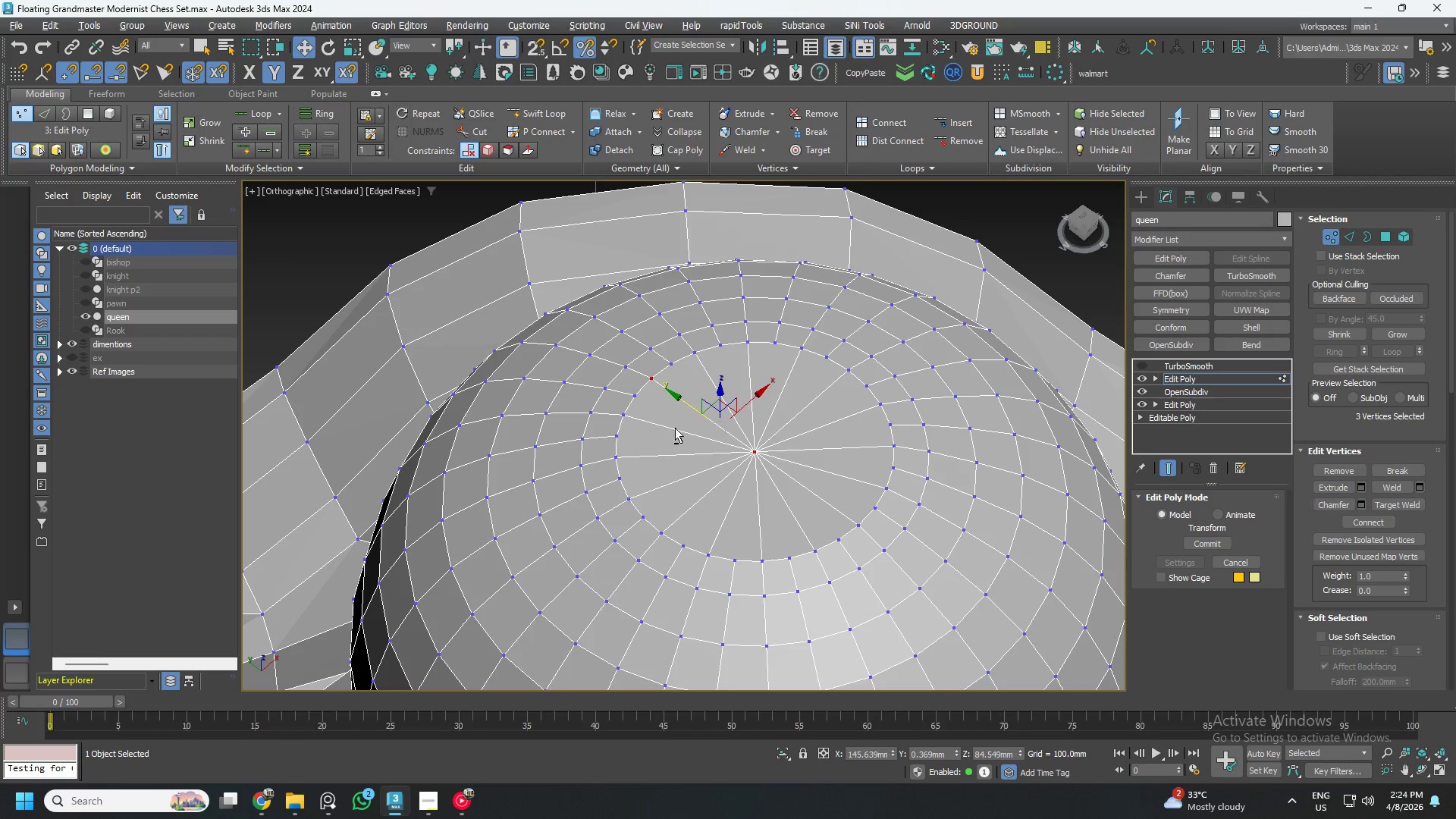 
left_click_drag(start_coordinate=[676, 423], to_coordinate=[614, 347])
 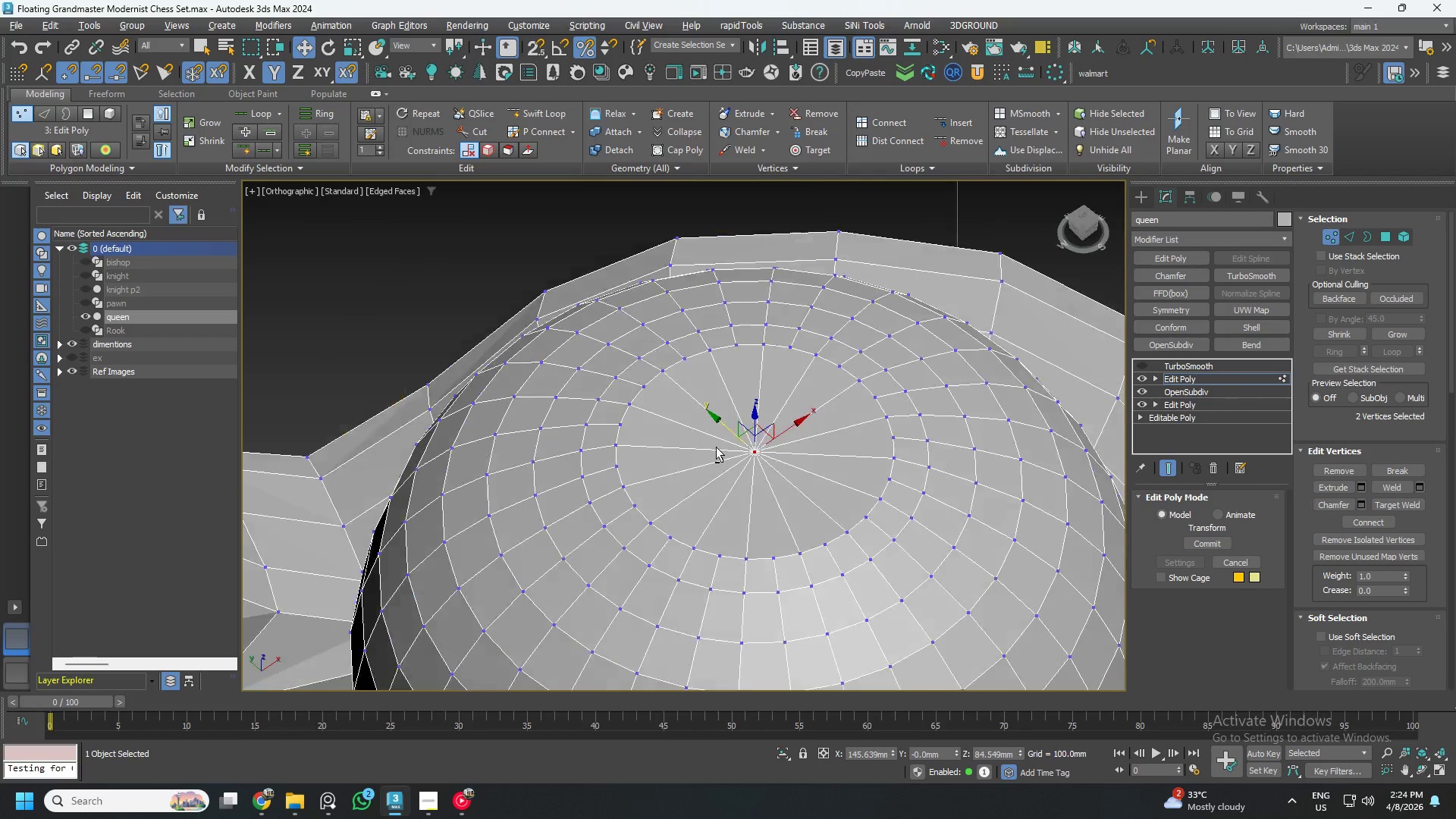 
key(Alt+AltLeft)
 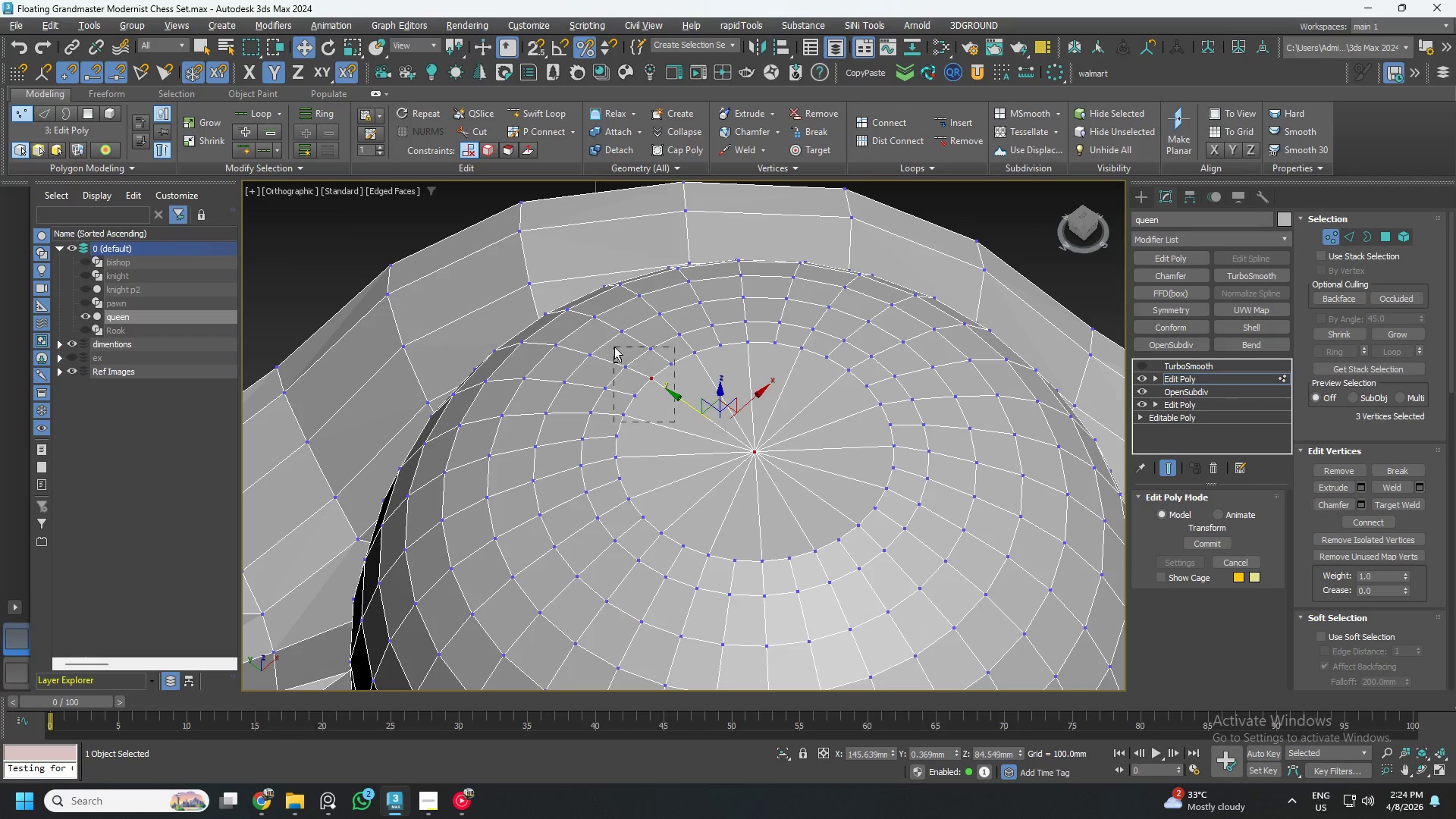 
key(Alt+AltLeft)
 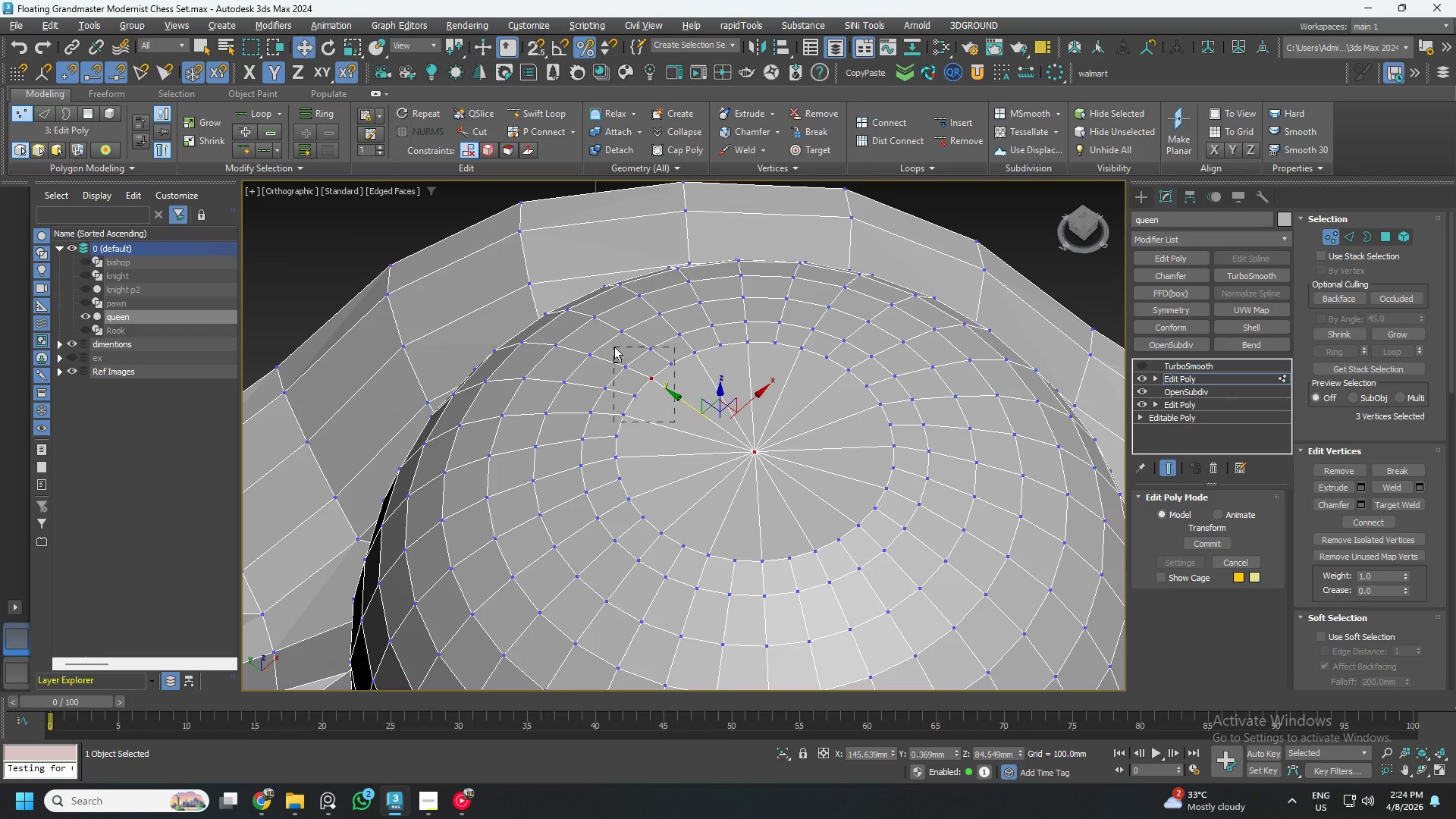 
key(Alt+AltLeft)
 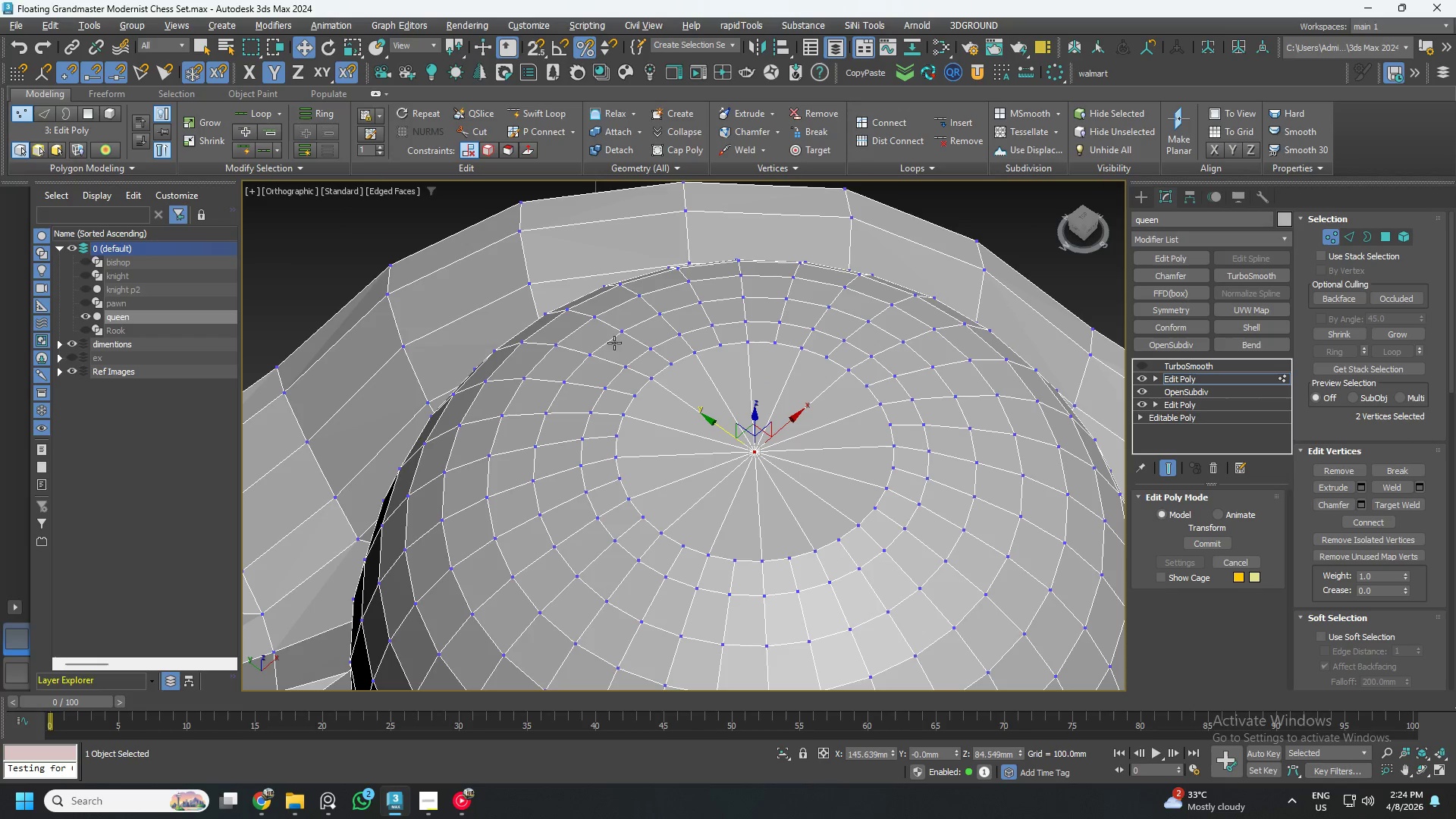 
key(Alt+AltLeft)
 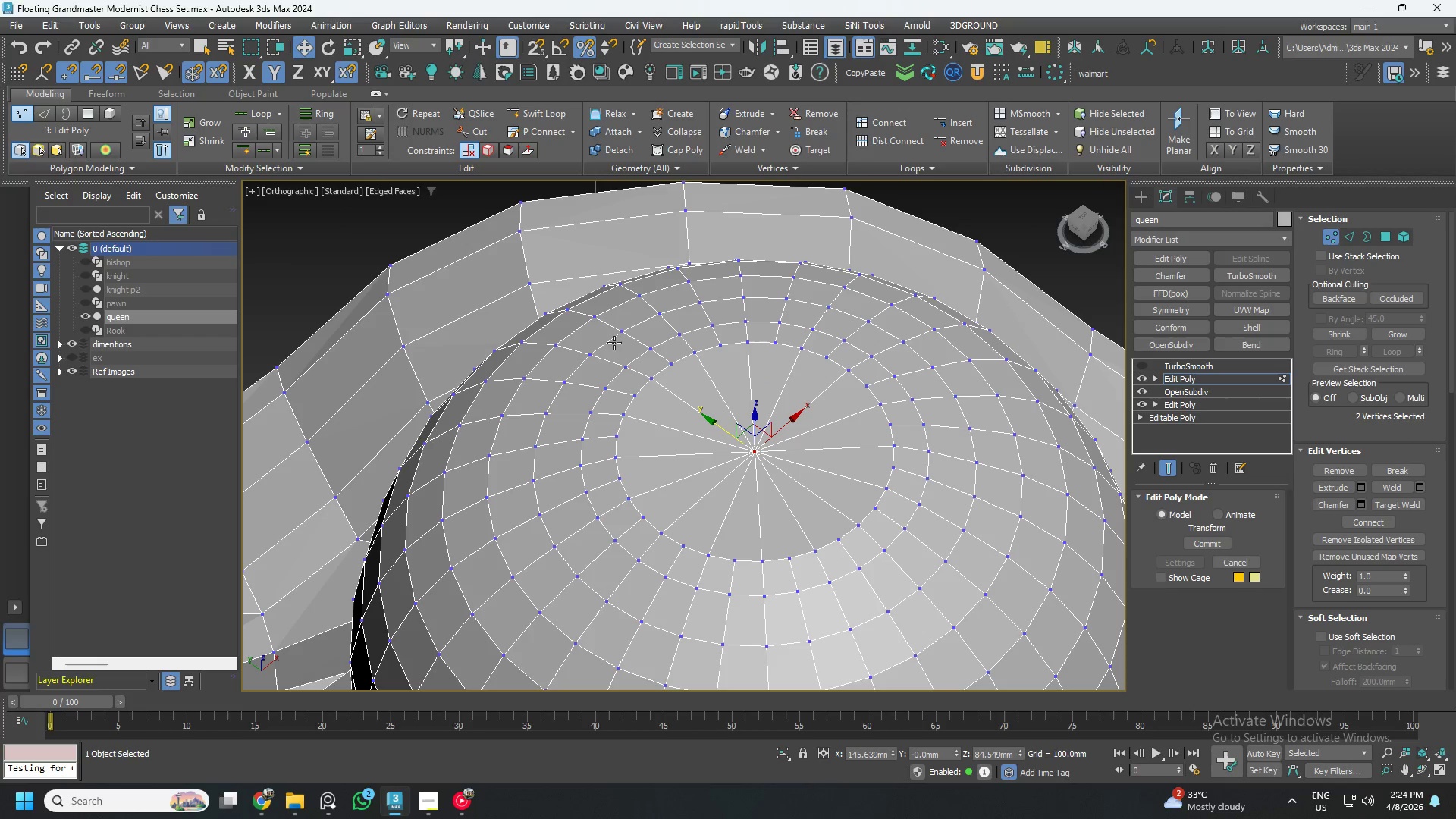 
key(Alt+AltLeft)
 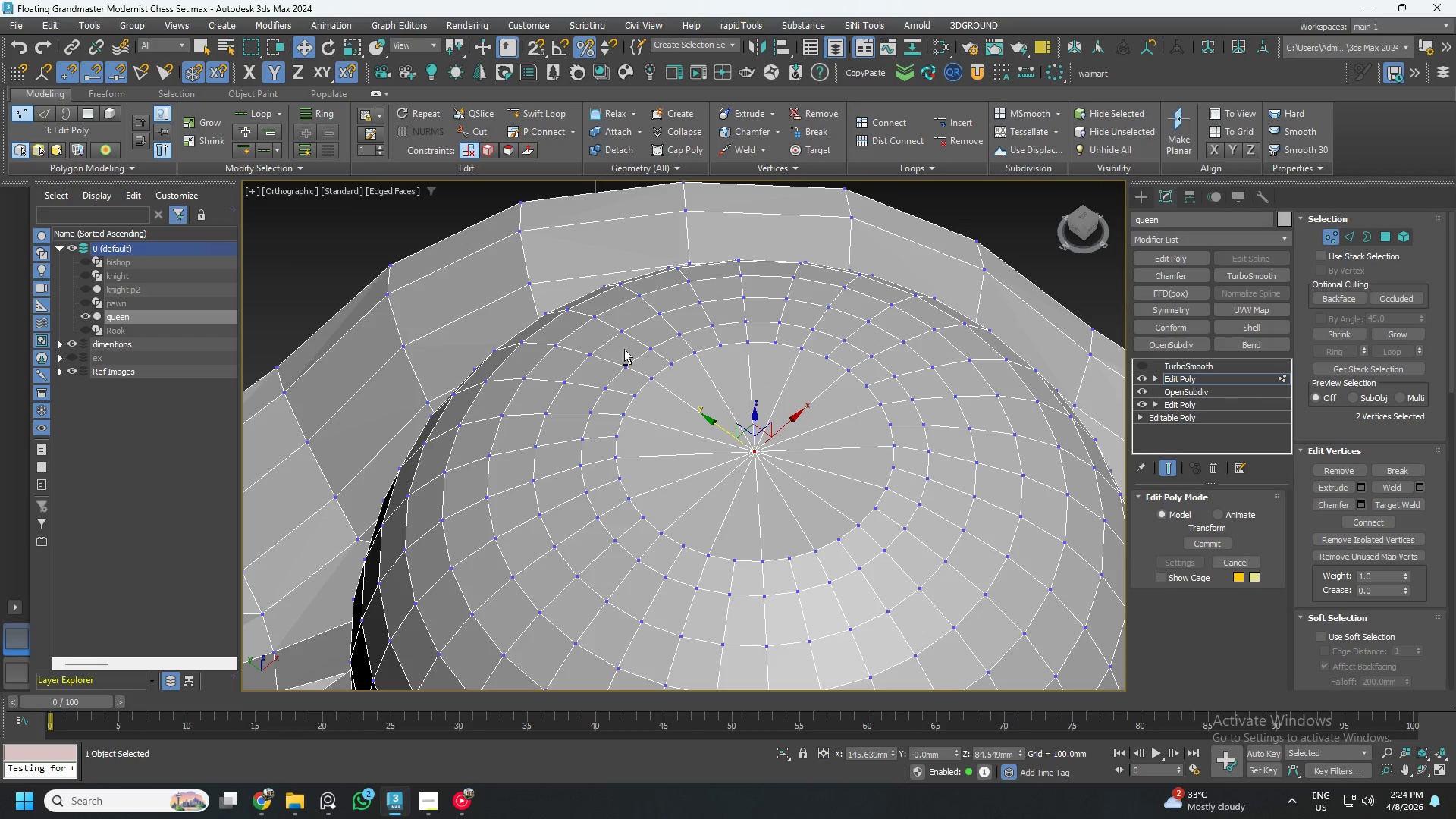 
key(Alt+AltLeft)
 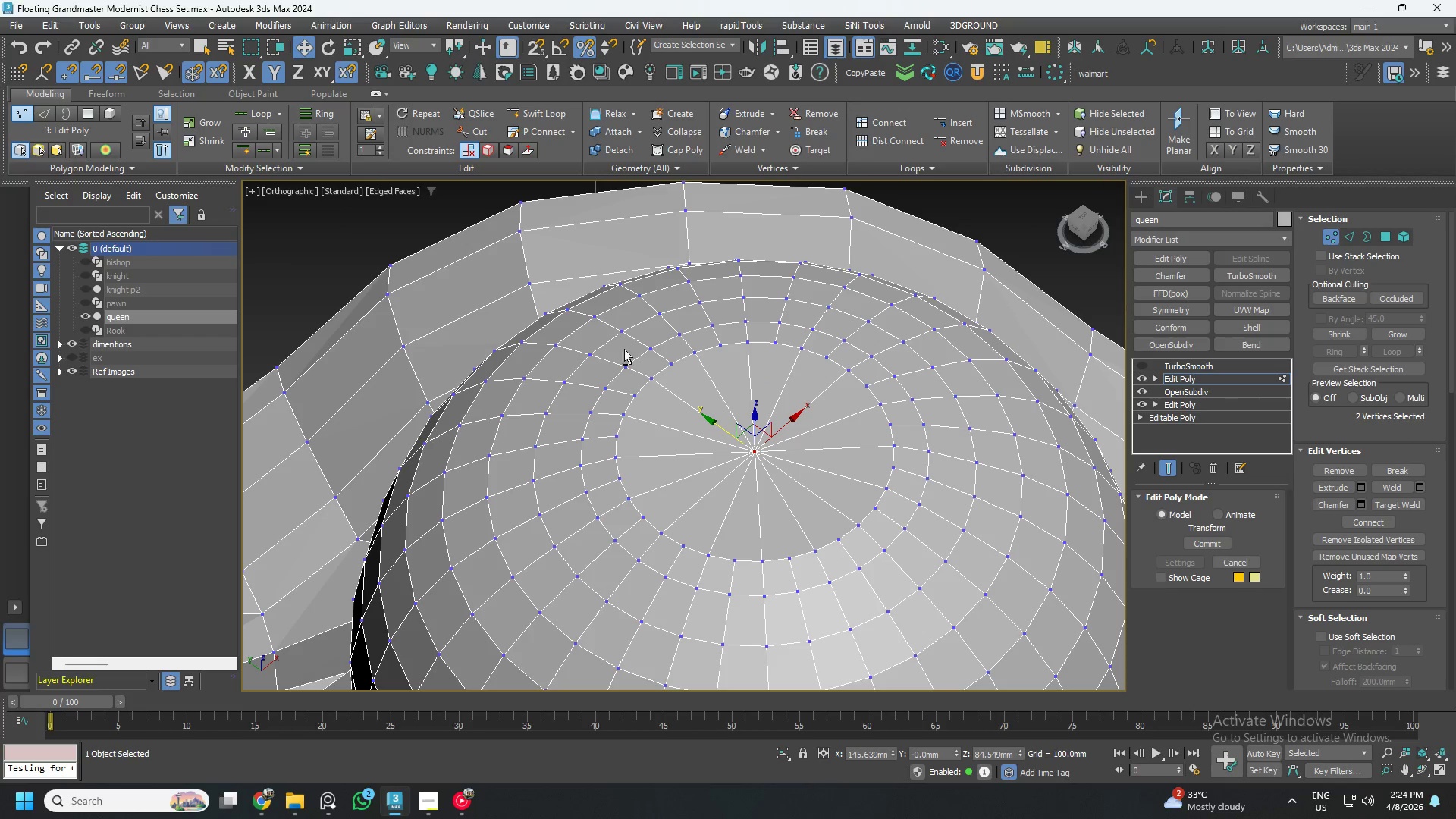 
key(Alt+AltLeft)
 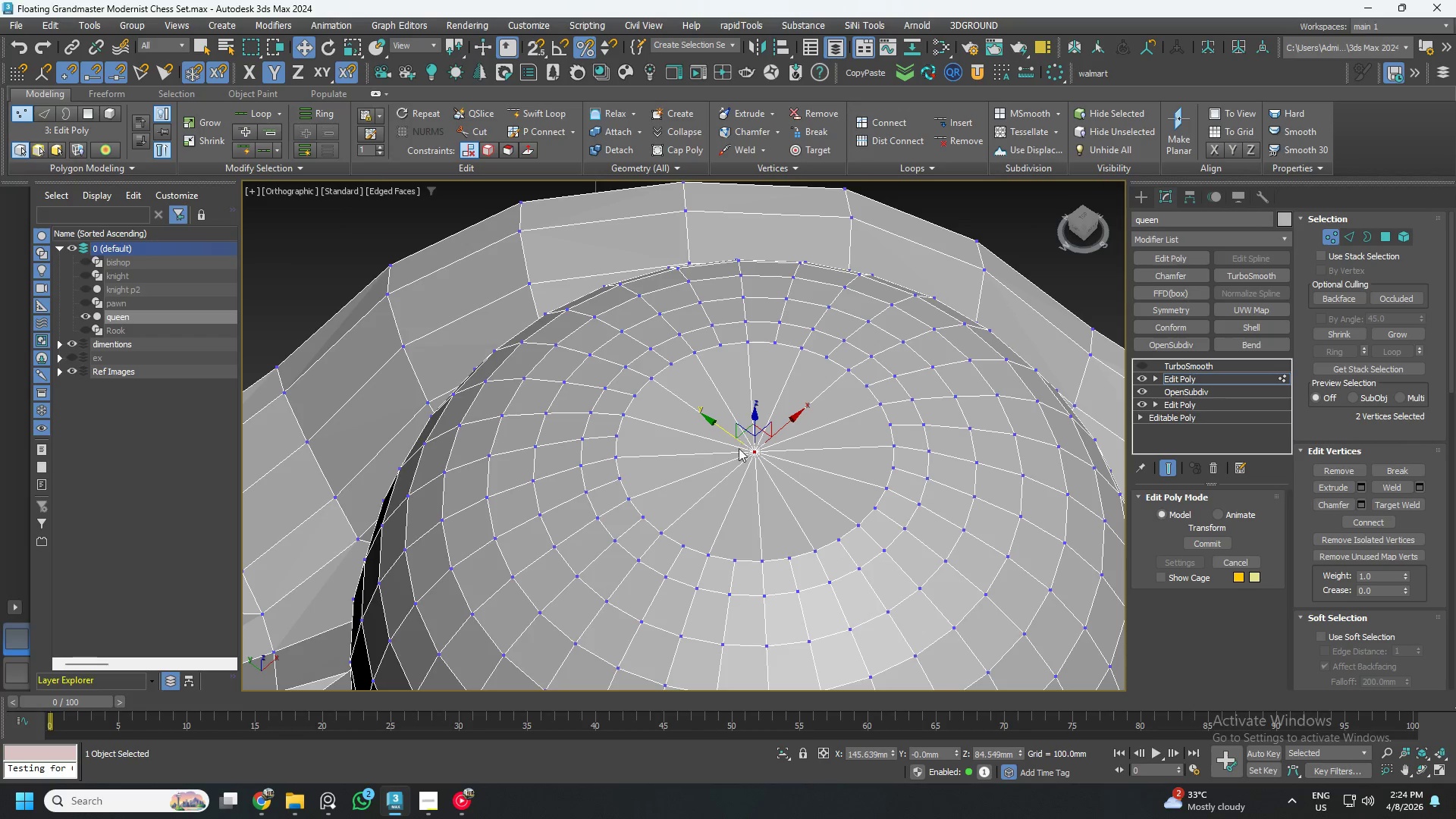 
hold_key(key=AltLeft, duration=0.61)
 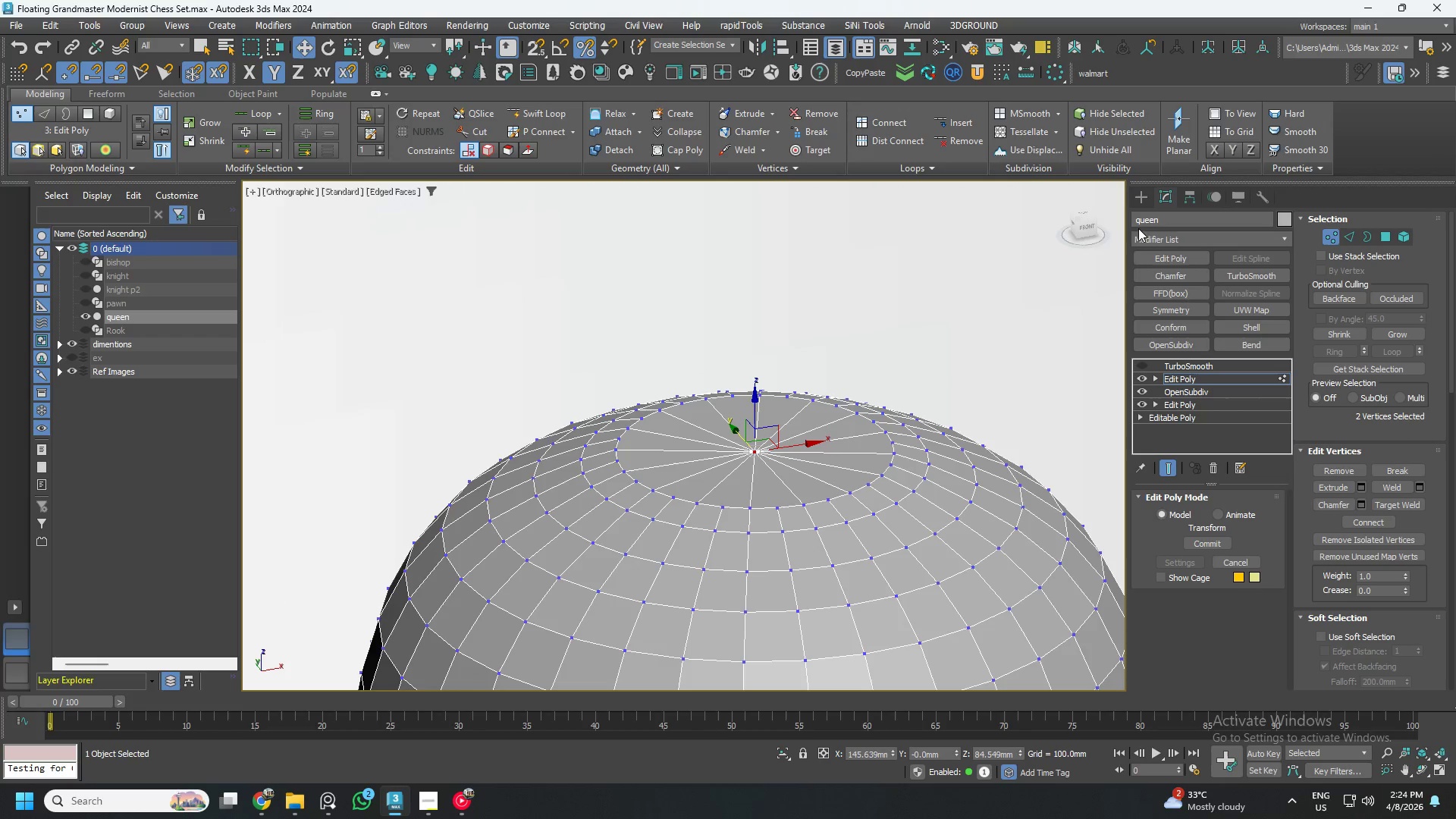 
left_click([1089, 228])
 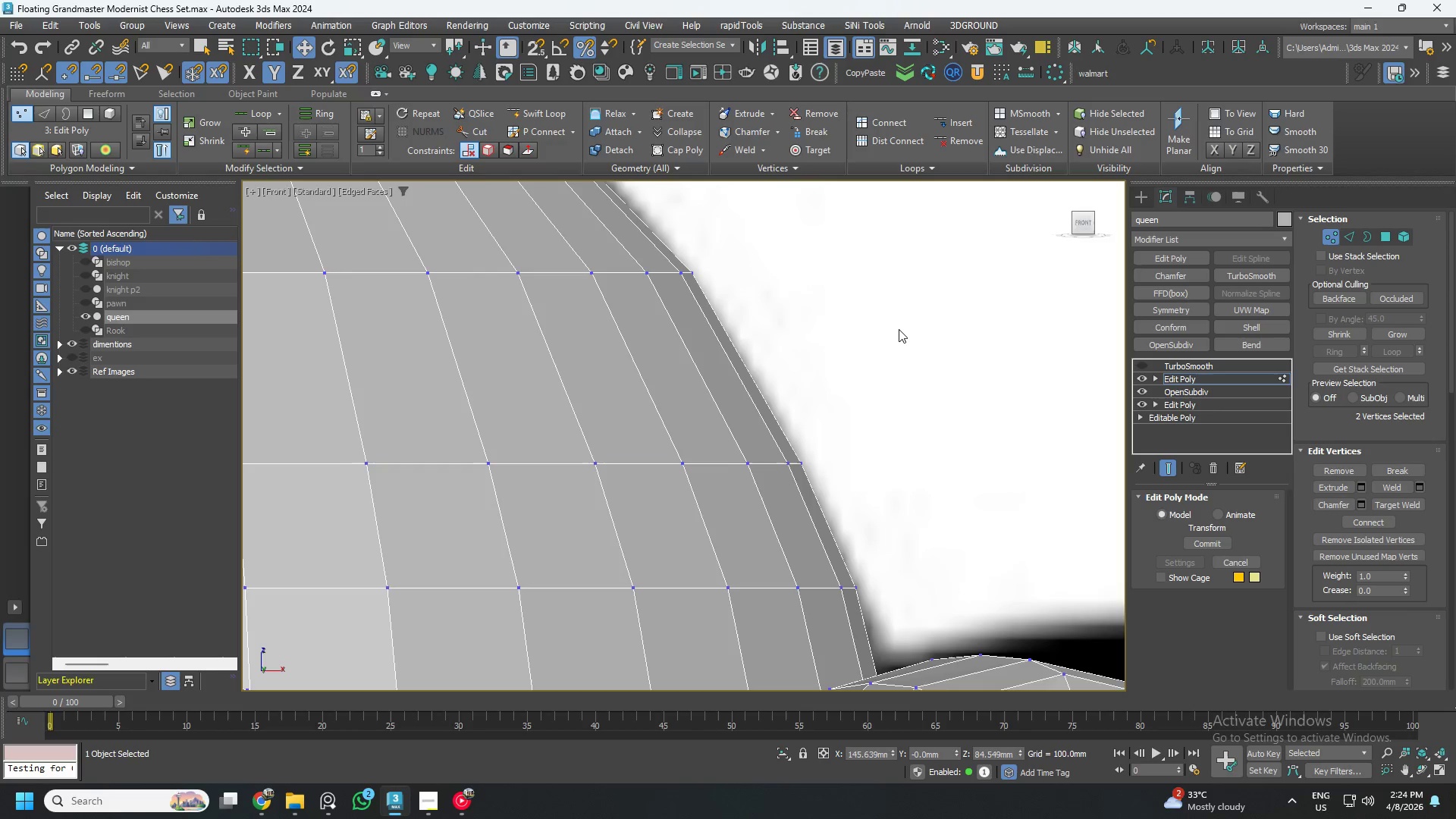 
key(Z)
 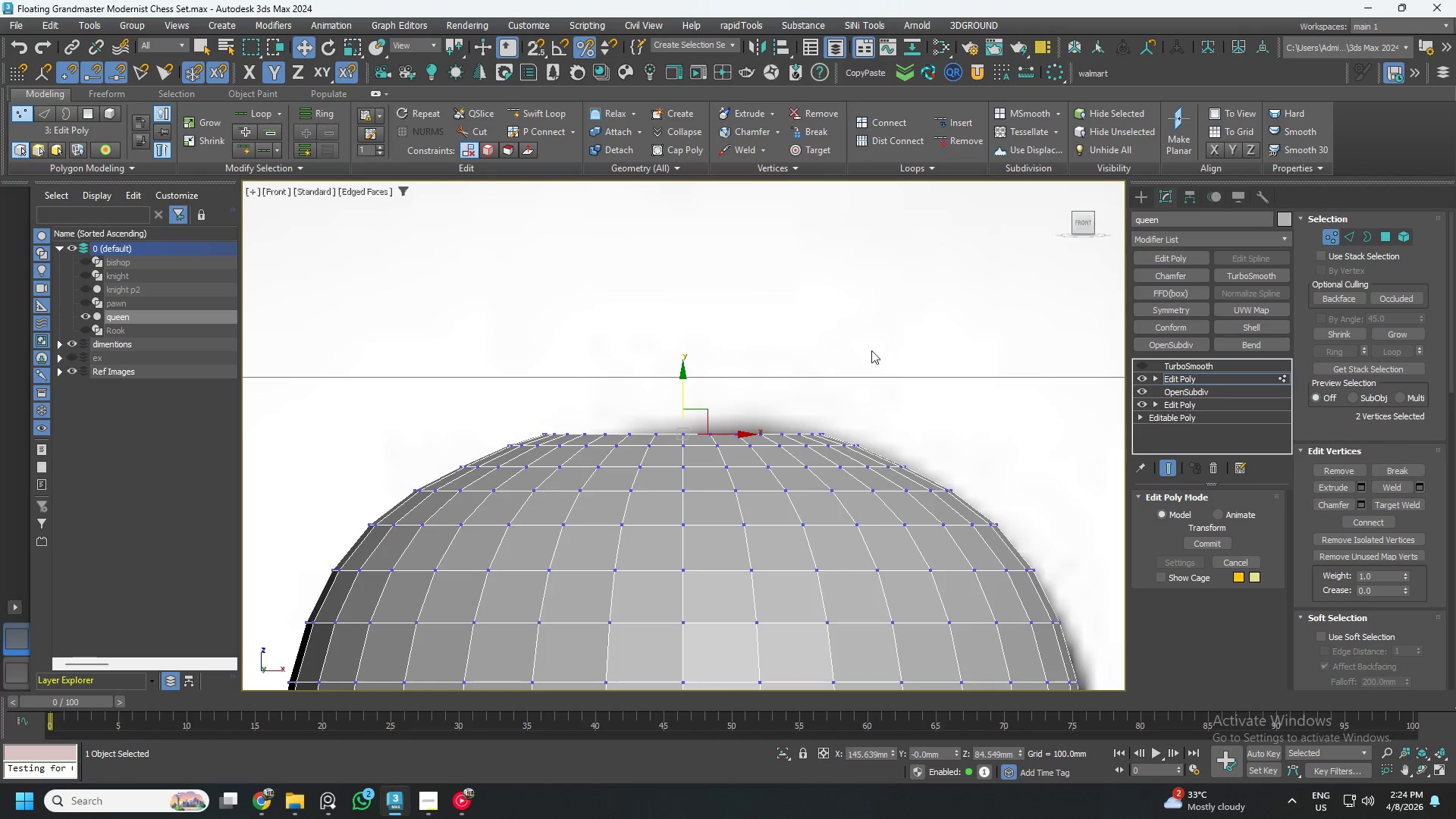 
scroll: coordinate [736, 418], scroll_direction: up, amount: 3.0
 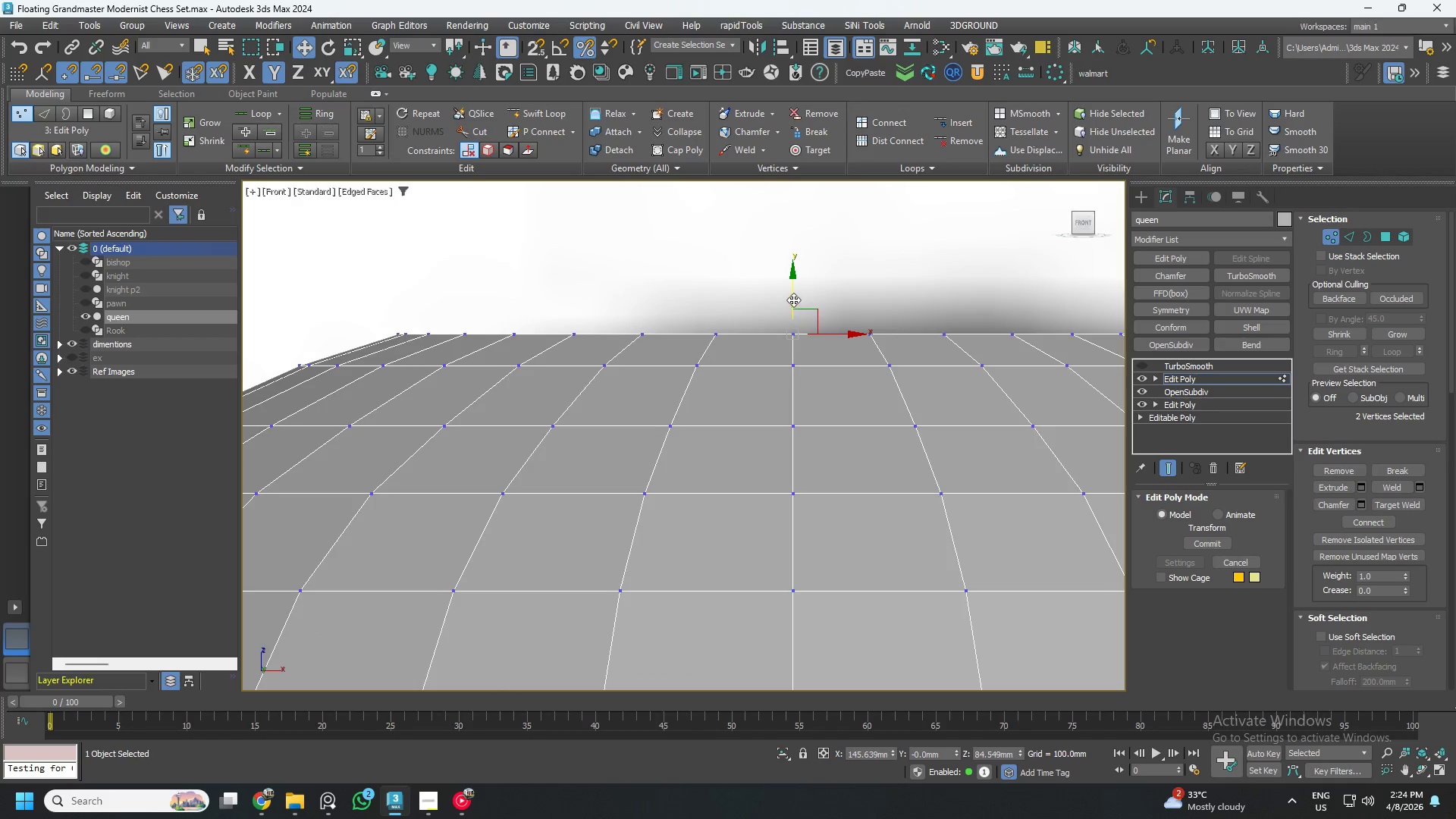 
left_click_drag(start_coordinate=[791, 297], to_coordinate=[795, 273])
 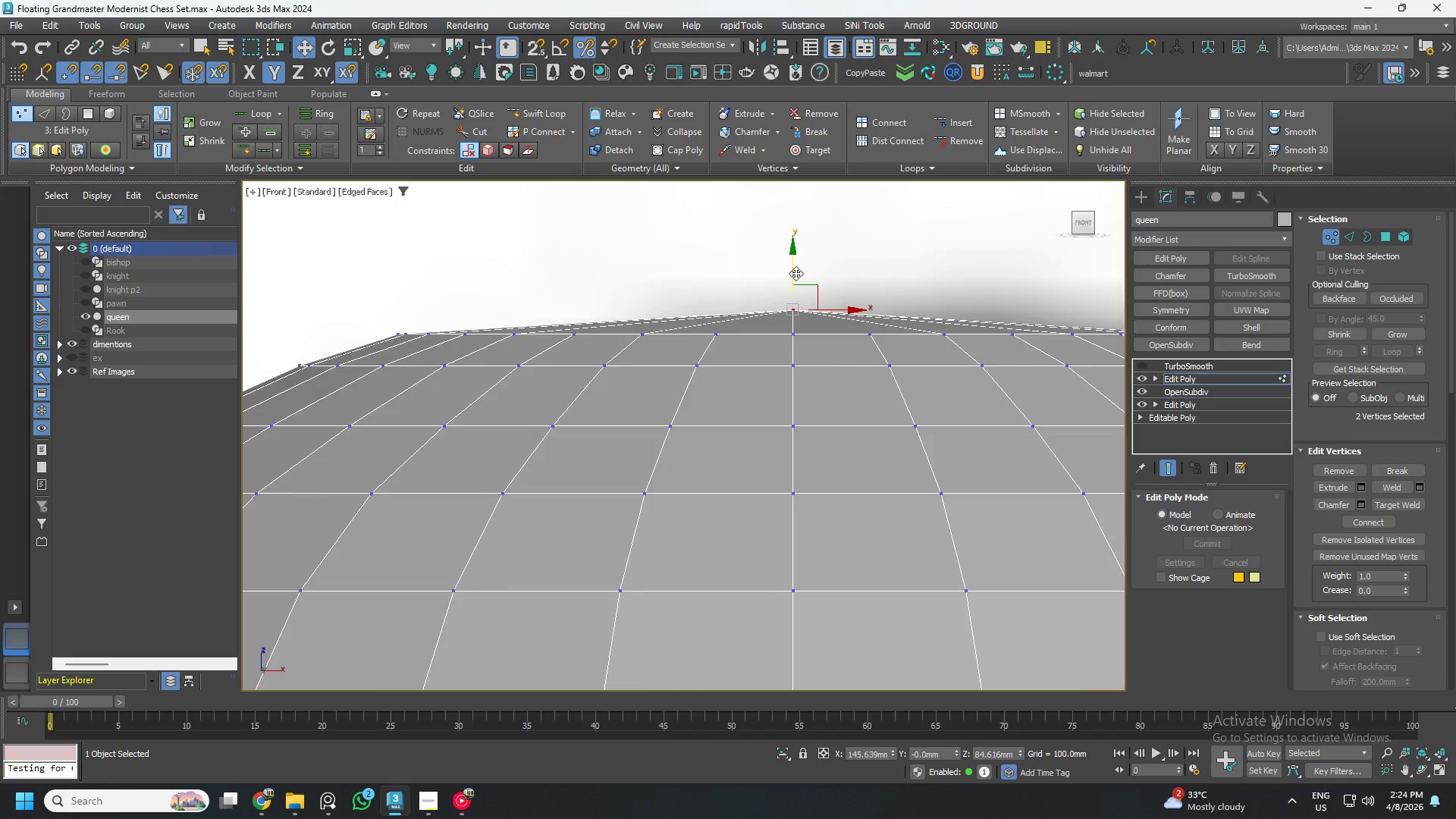 
scroll: coordinate [795, 273], scroll_direction: down, amount: 3.0
 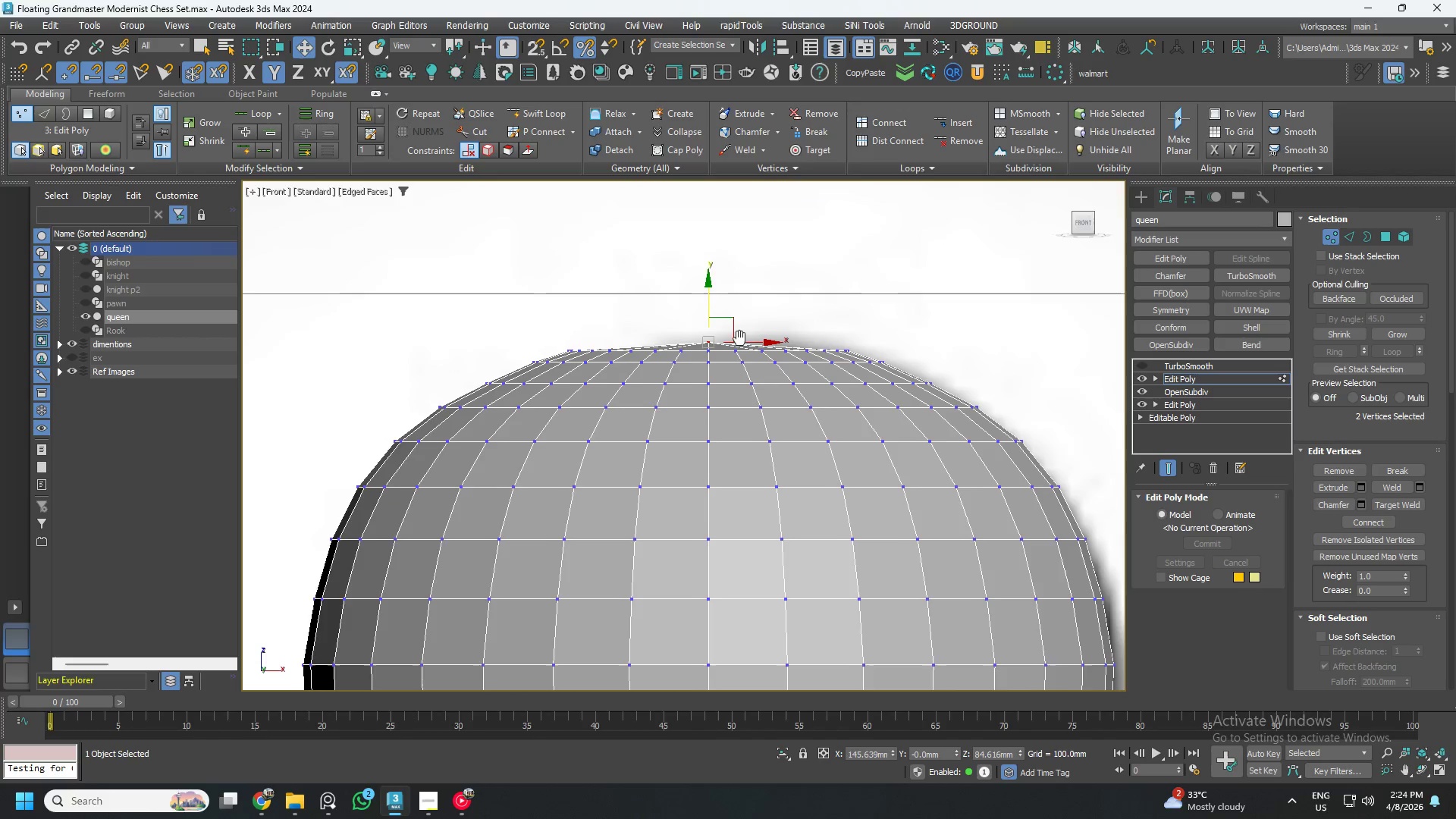 
key(Control+ControlLeft)
 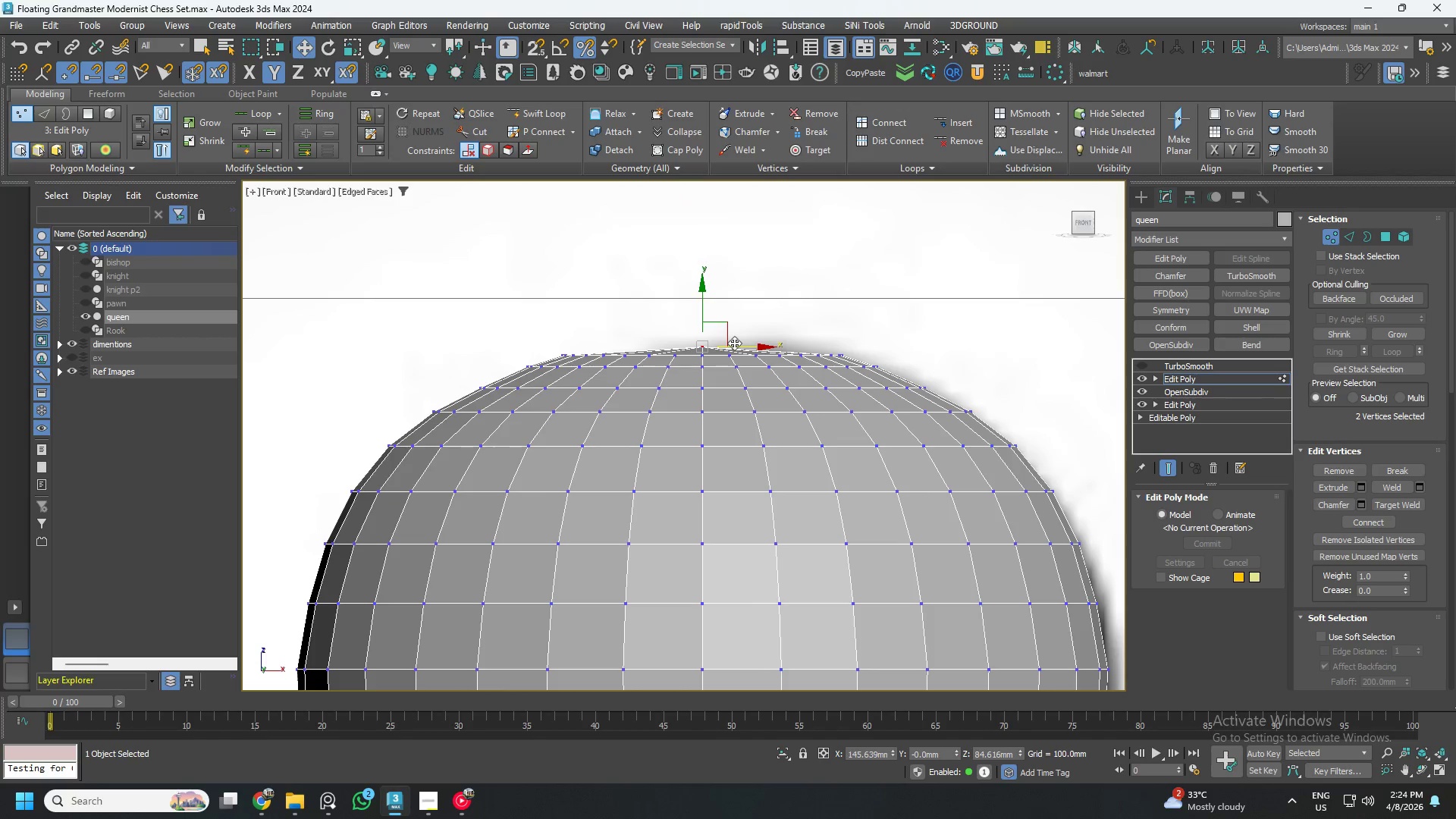 
key(Control+S)
 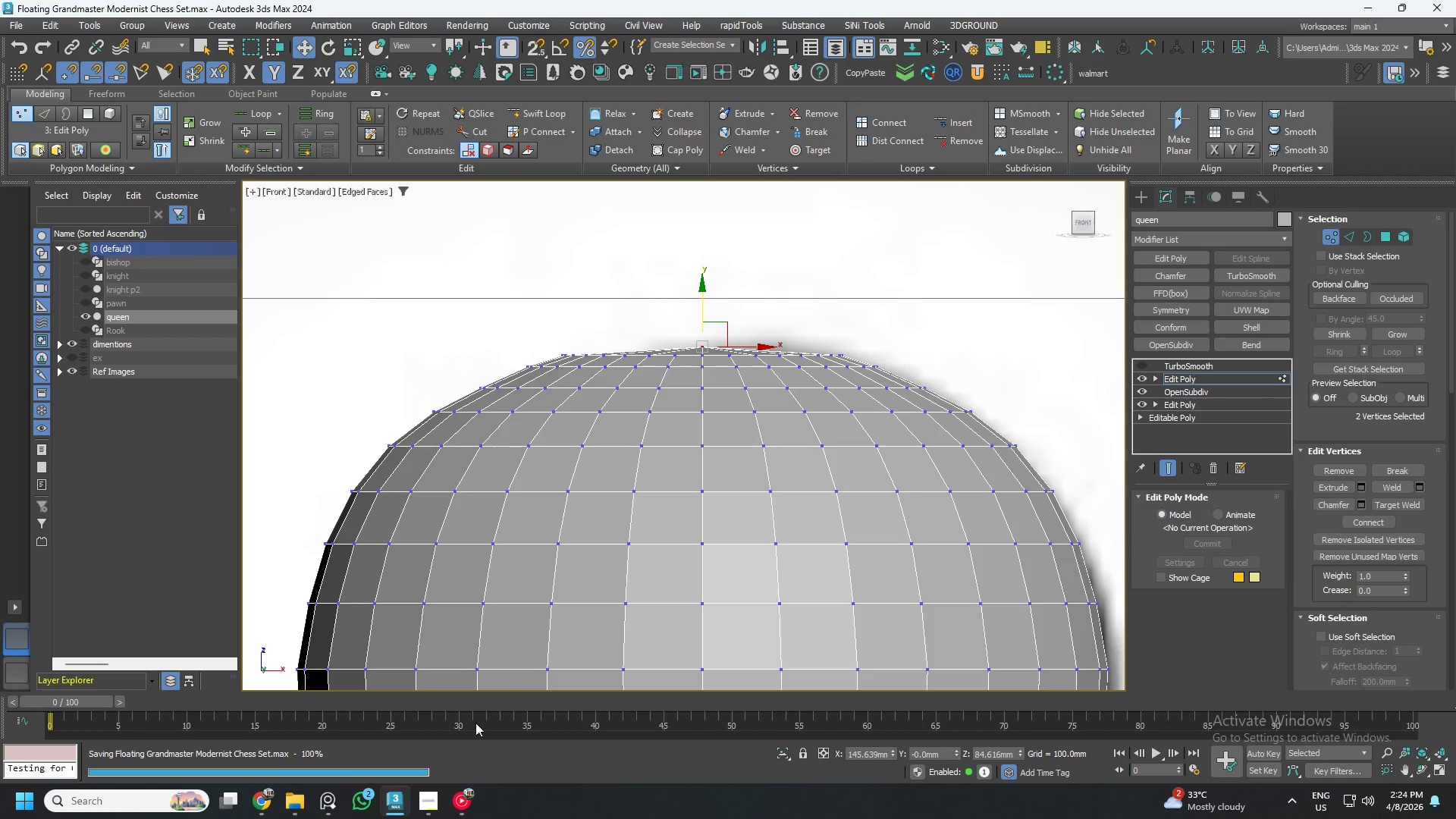 
left_click([431, 795])
 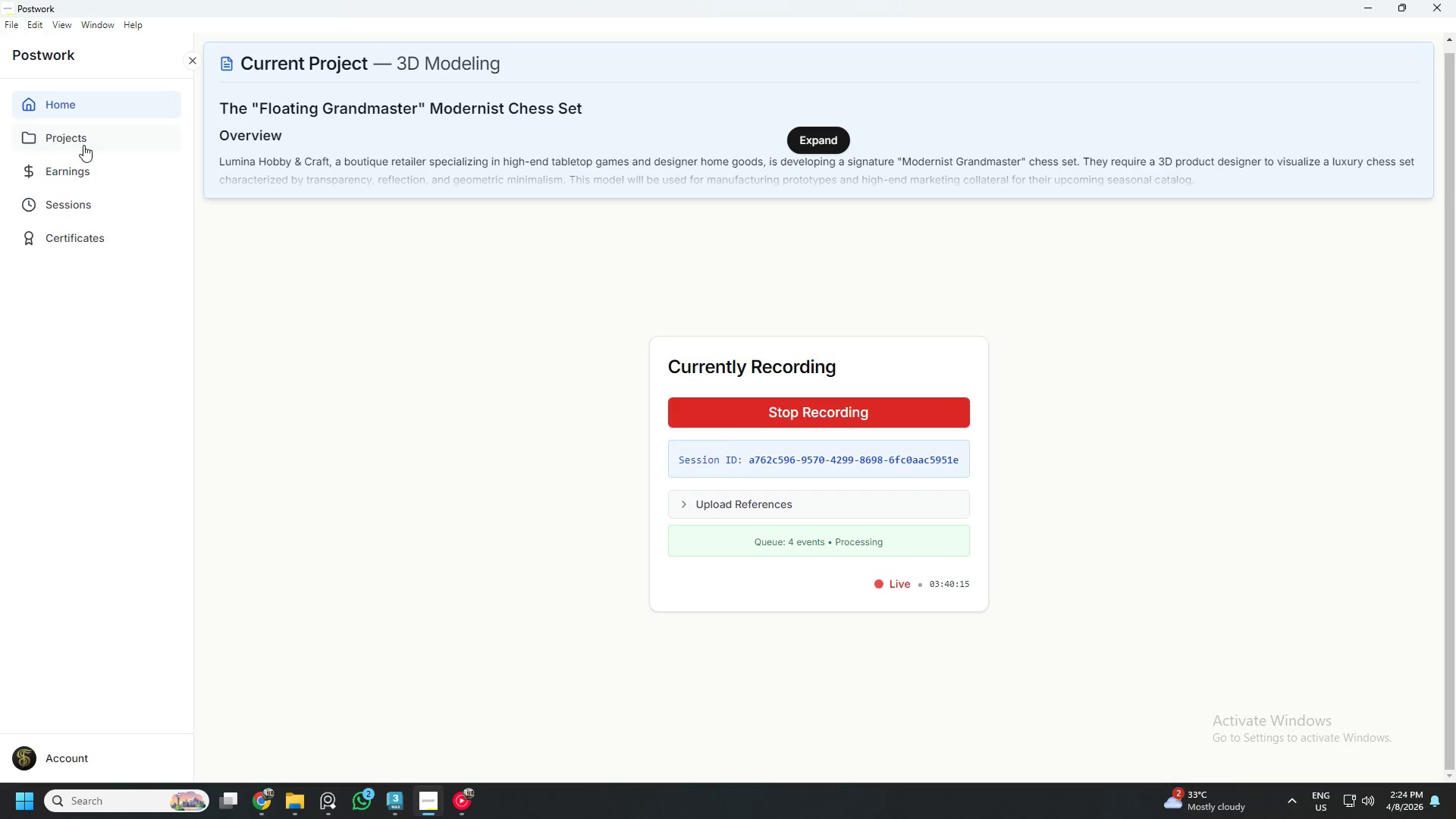 
wait(11.31)
 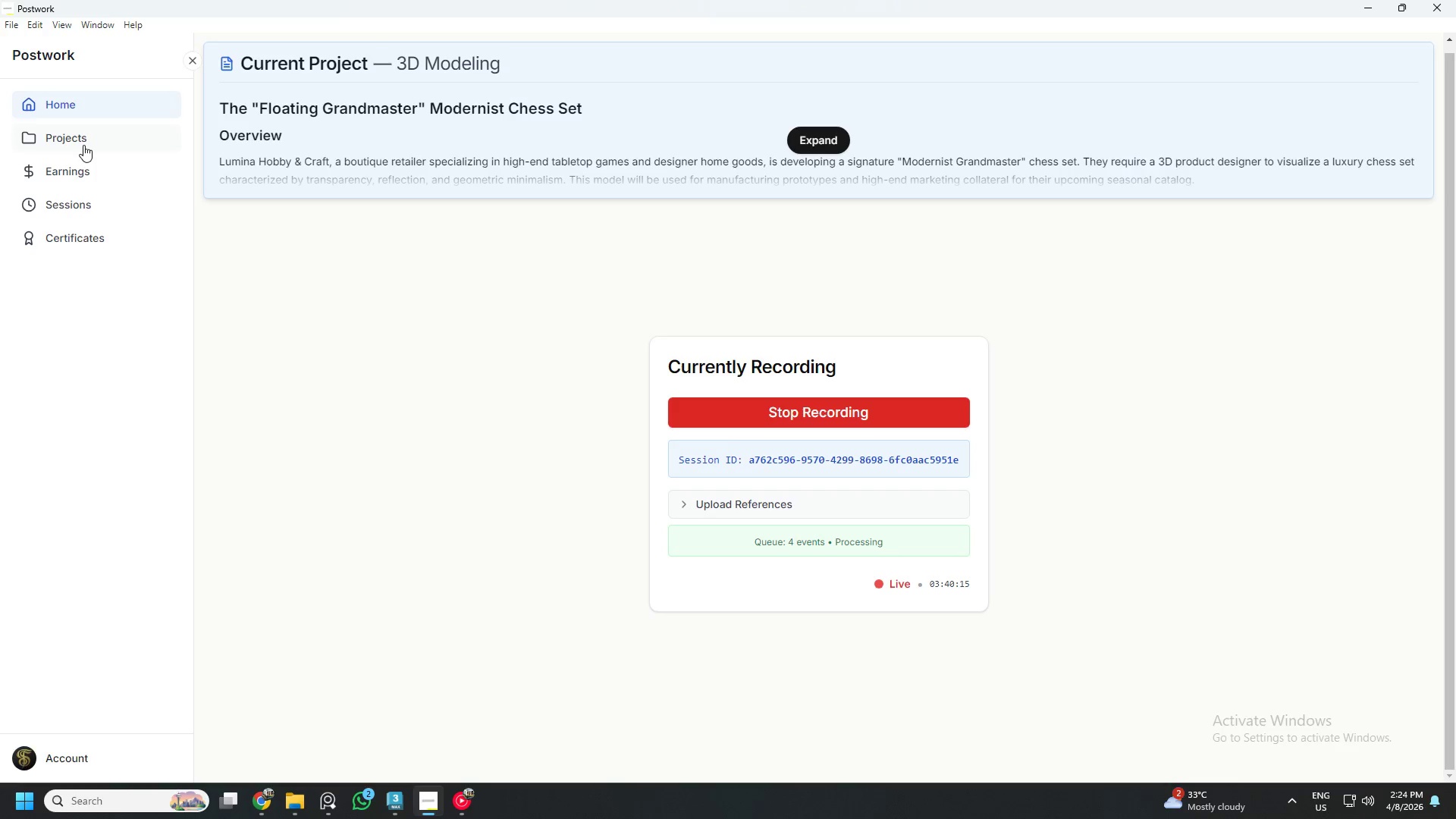 
left_click([1366, 7])
 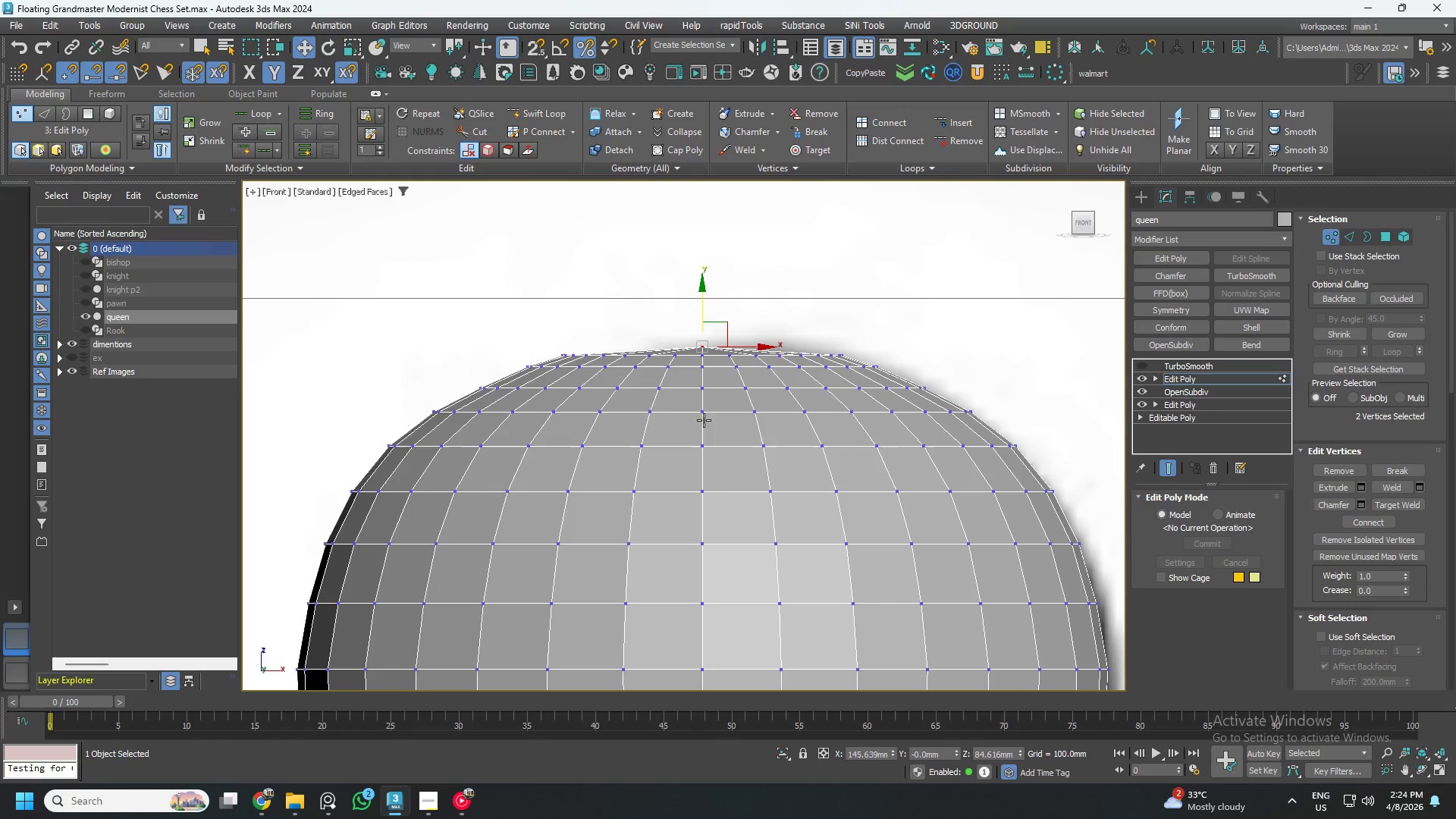 
scroll: coordinate [701, 372], scroll_direction: down, amount: 1.0
 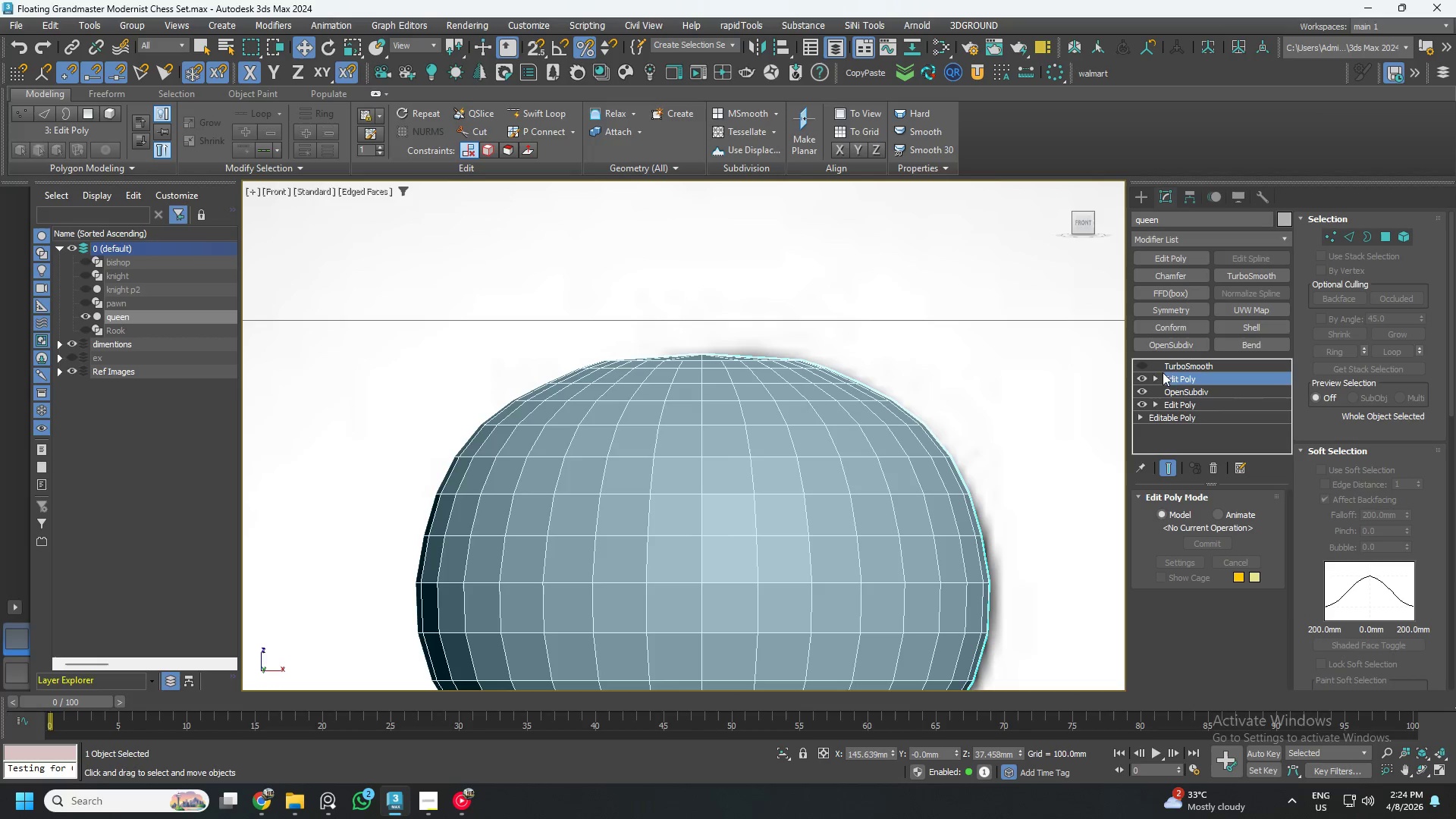 
left_click([1140, 365])
 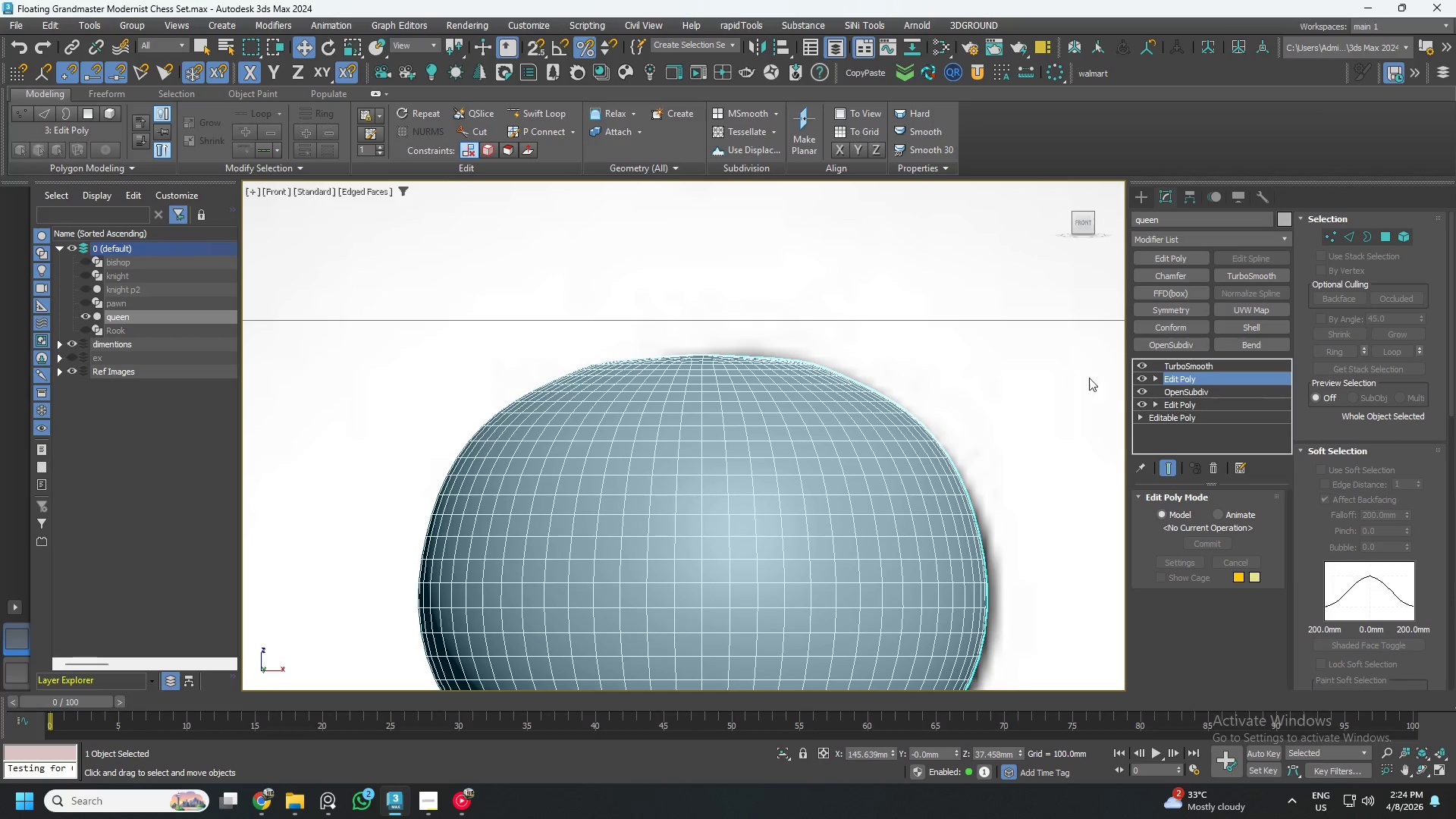 
key(1)
 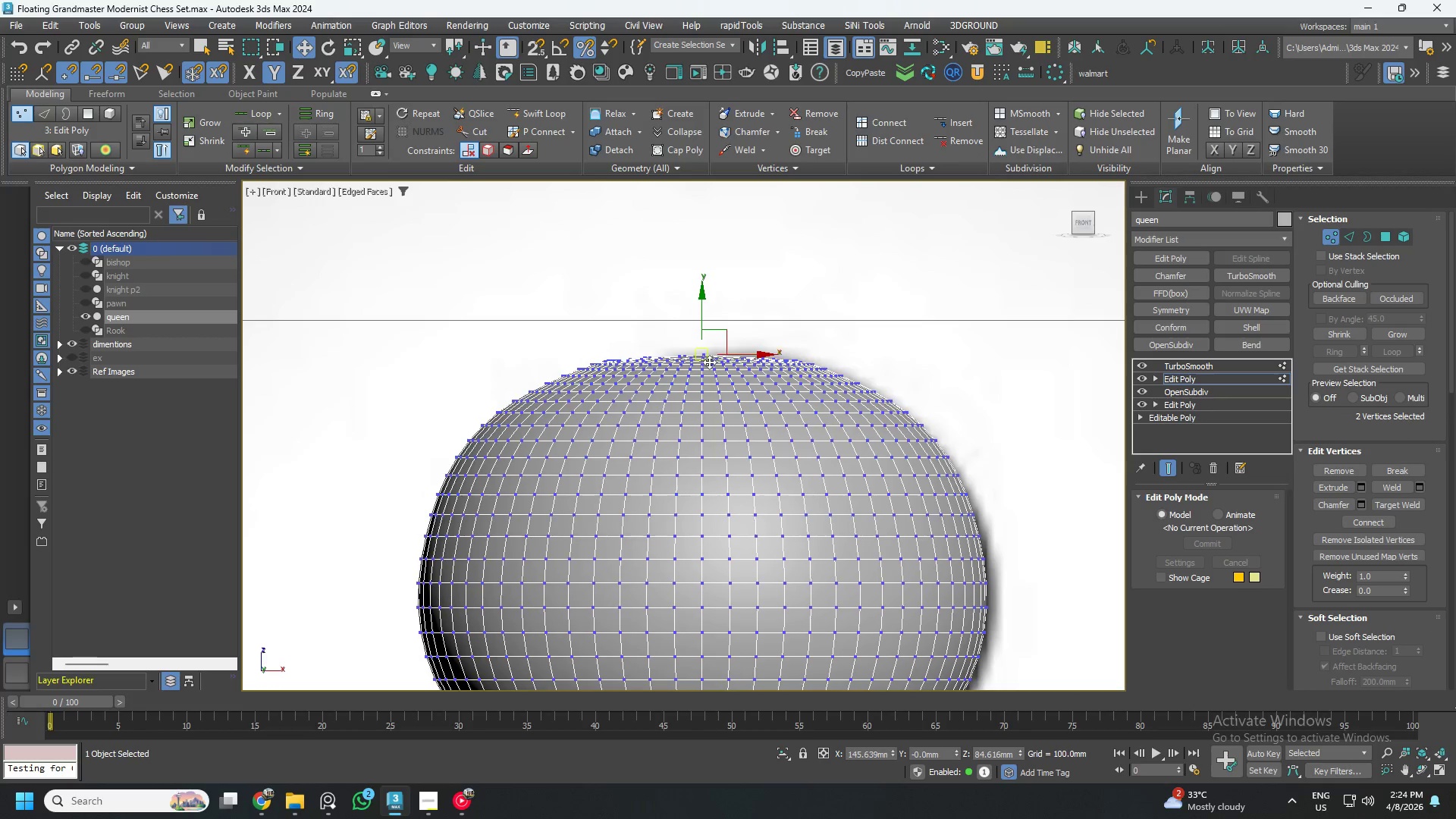 
scroll: coordinate [705, 359], scroll_direction: up, amount: 3.0
 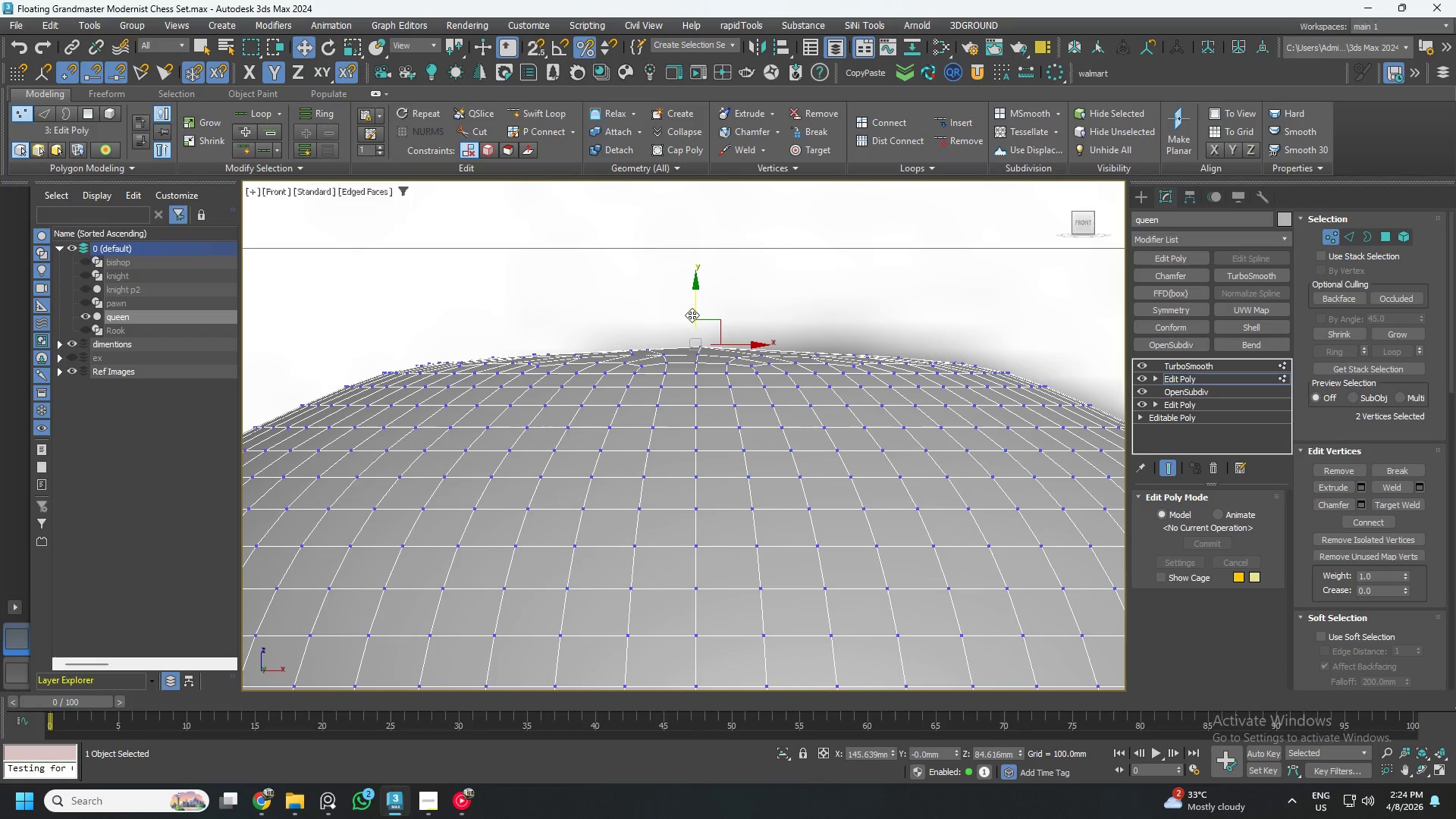 
left_click_drag(start_coordinate=[692, 311], to_coordinate=[695, 300])
 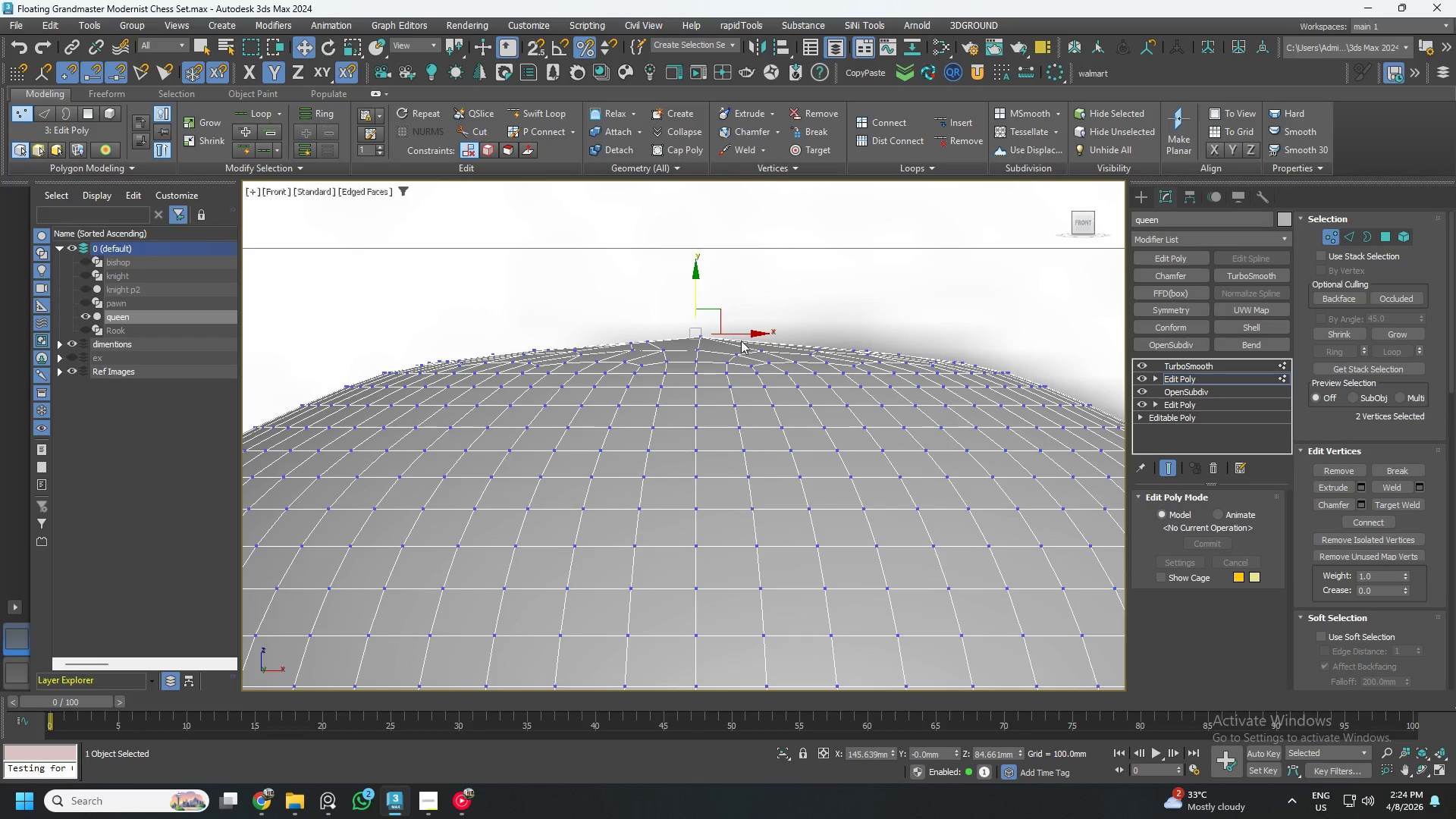 
scroll: coordinate [723, 345], scroll_direction: up, amount: 2.0
 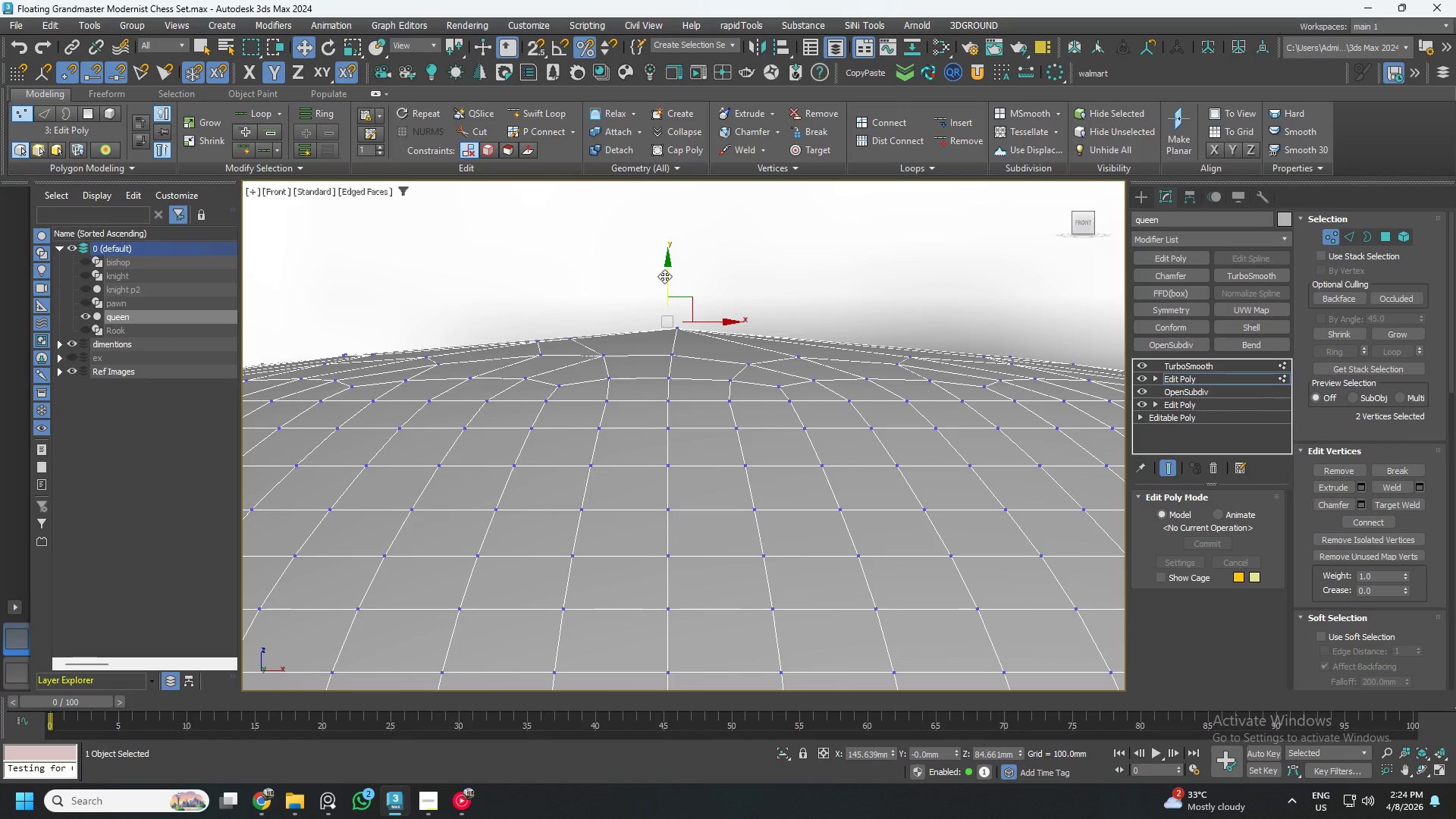 
left_click_drag(start_coordinate=[664, 276], to_coordinate=[651, 274])
 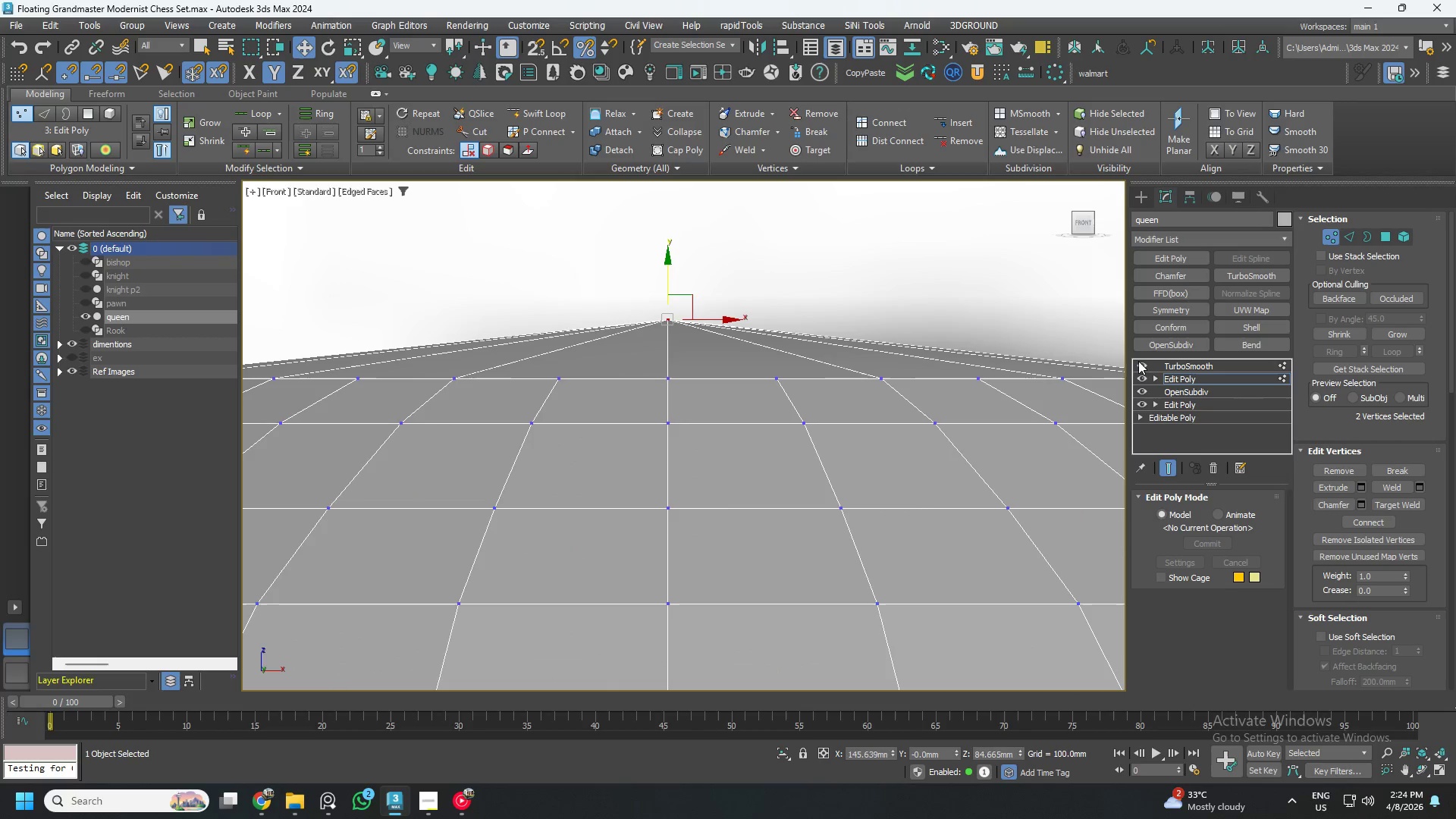 
hold_key(key=AltLeft, duration=0.58)
 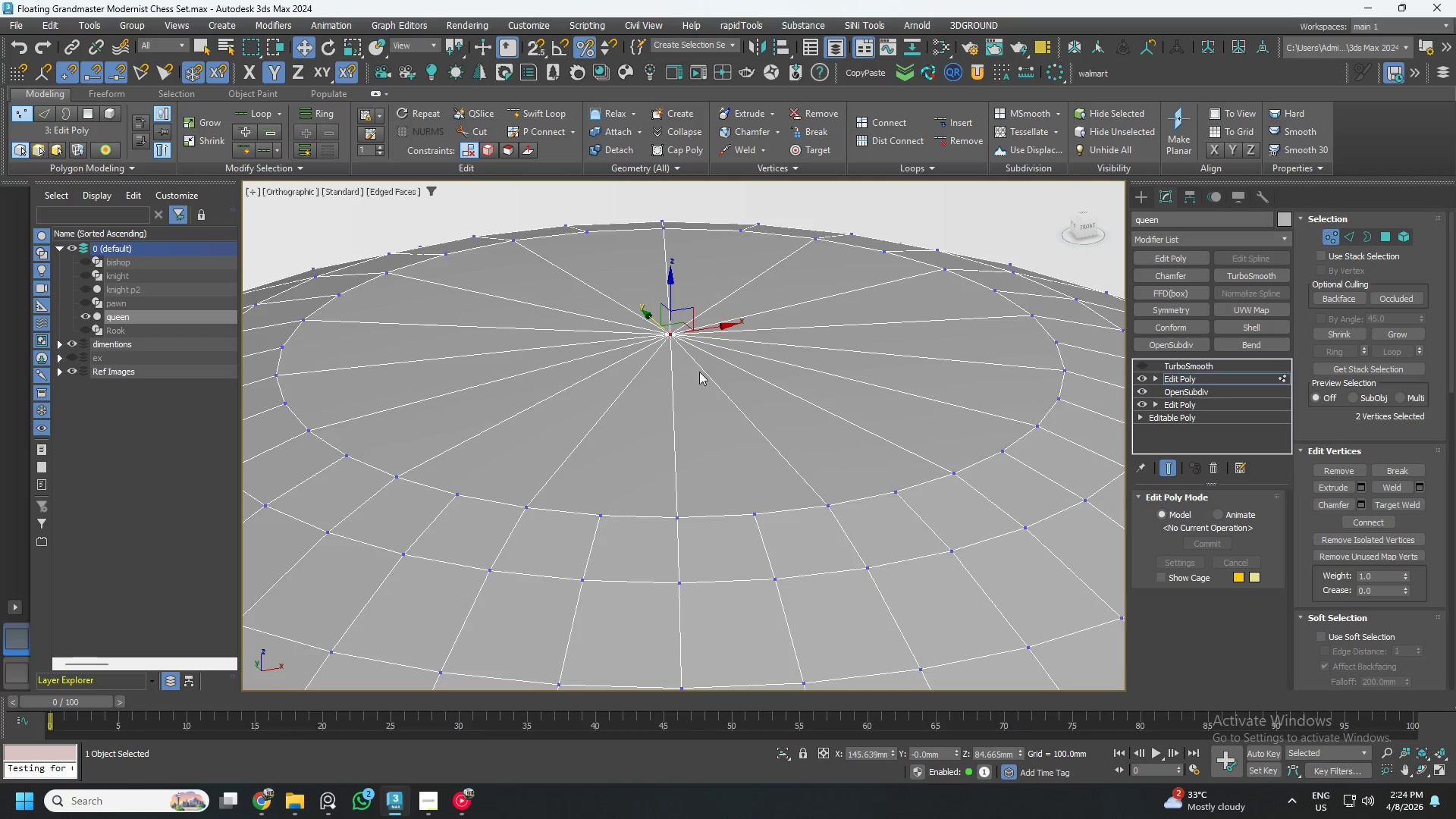 
scroll: coordinate [676, 369], scroll_direction: down, amount: 1.0
 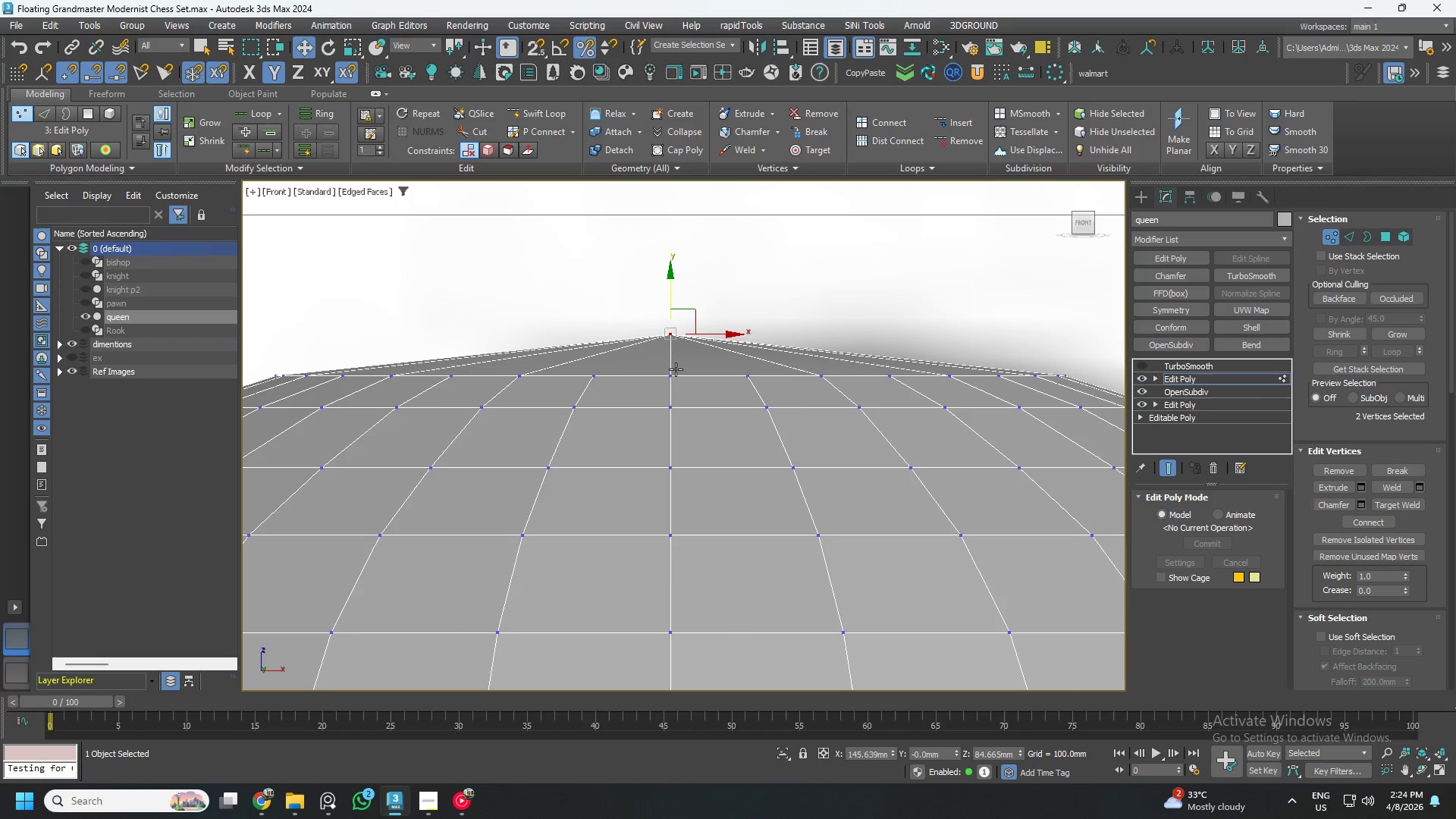 
key(Alt+AltLeft)
 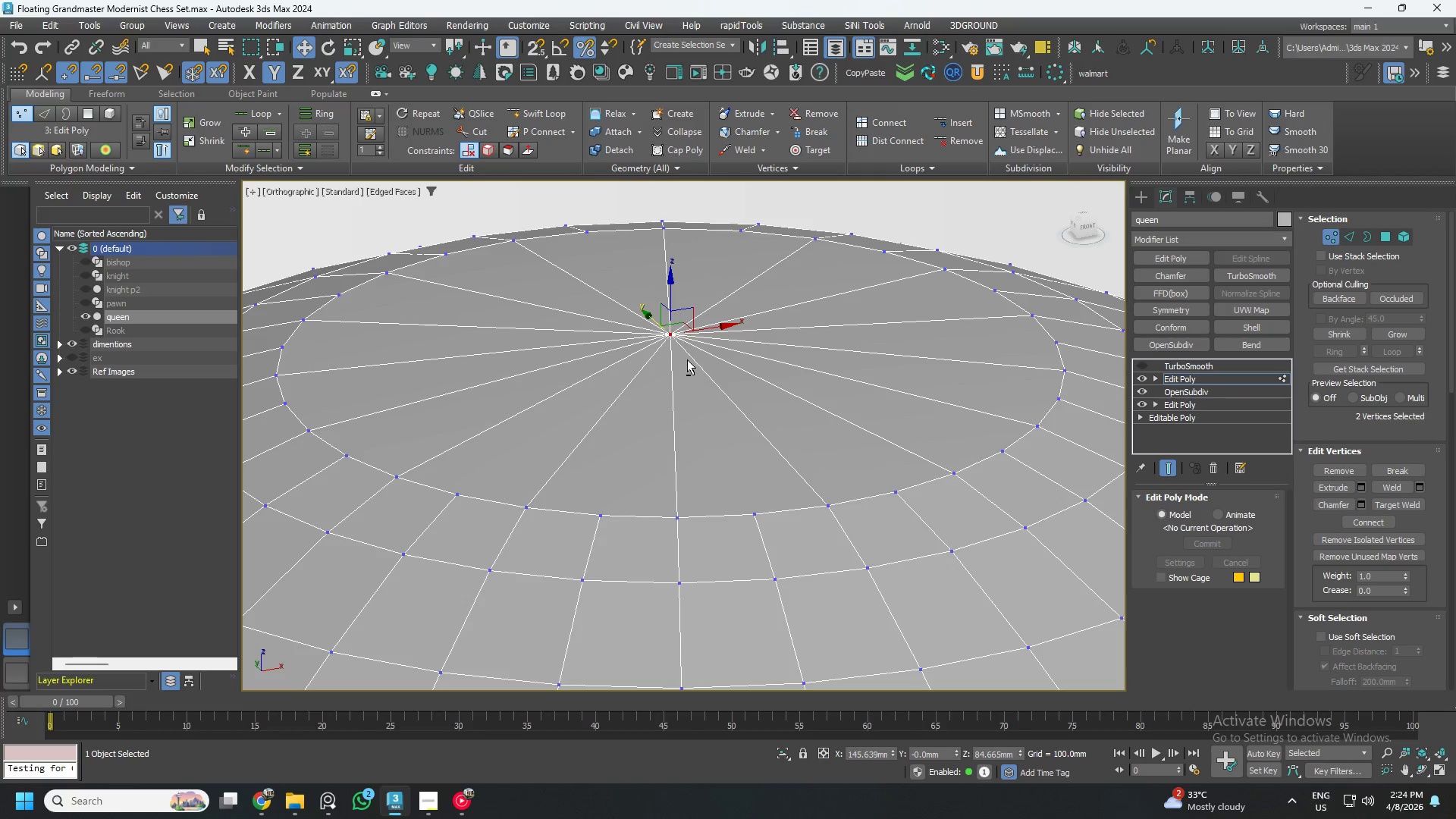 
key(Alt+1)
 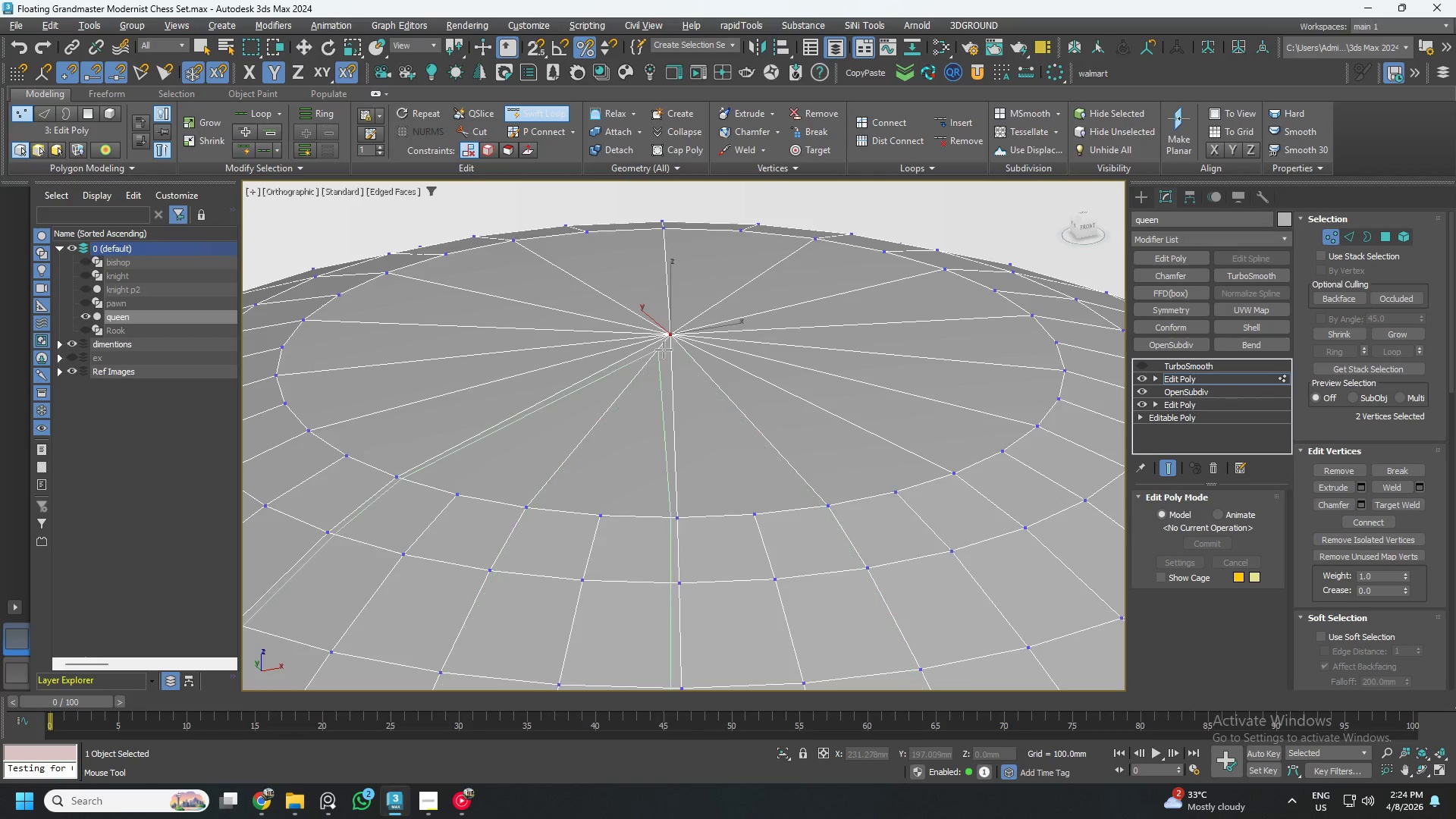 
key(Alt+AltLeft)
 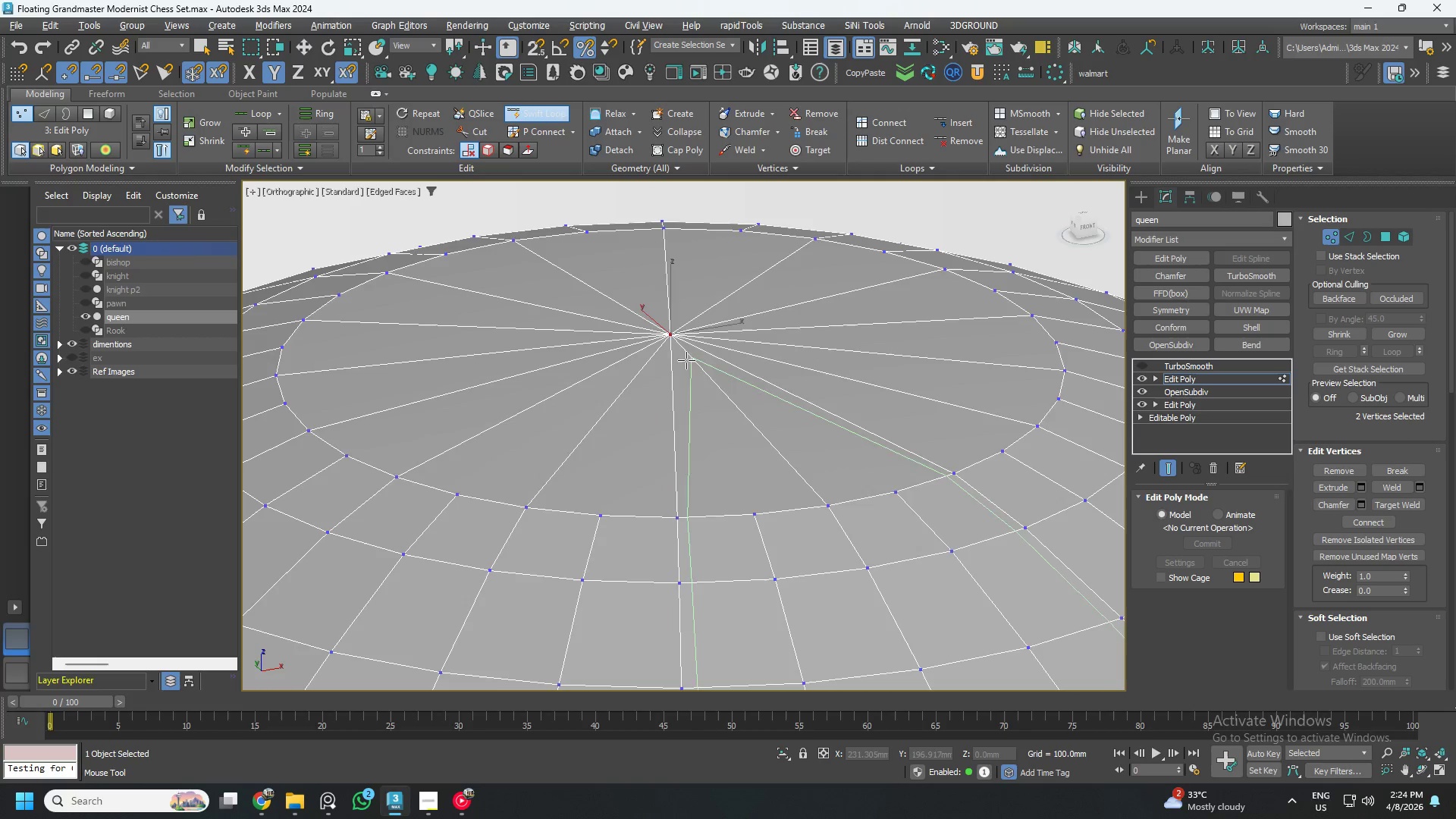 
key(Alt+1)
 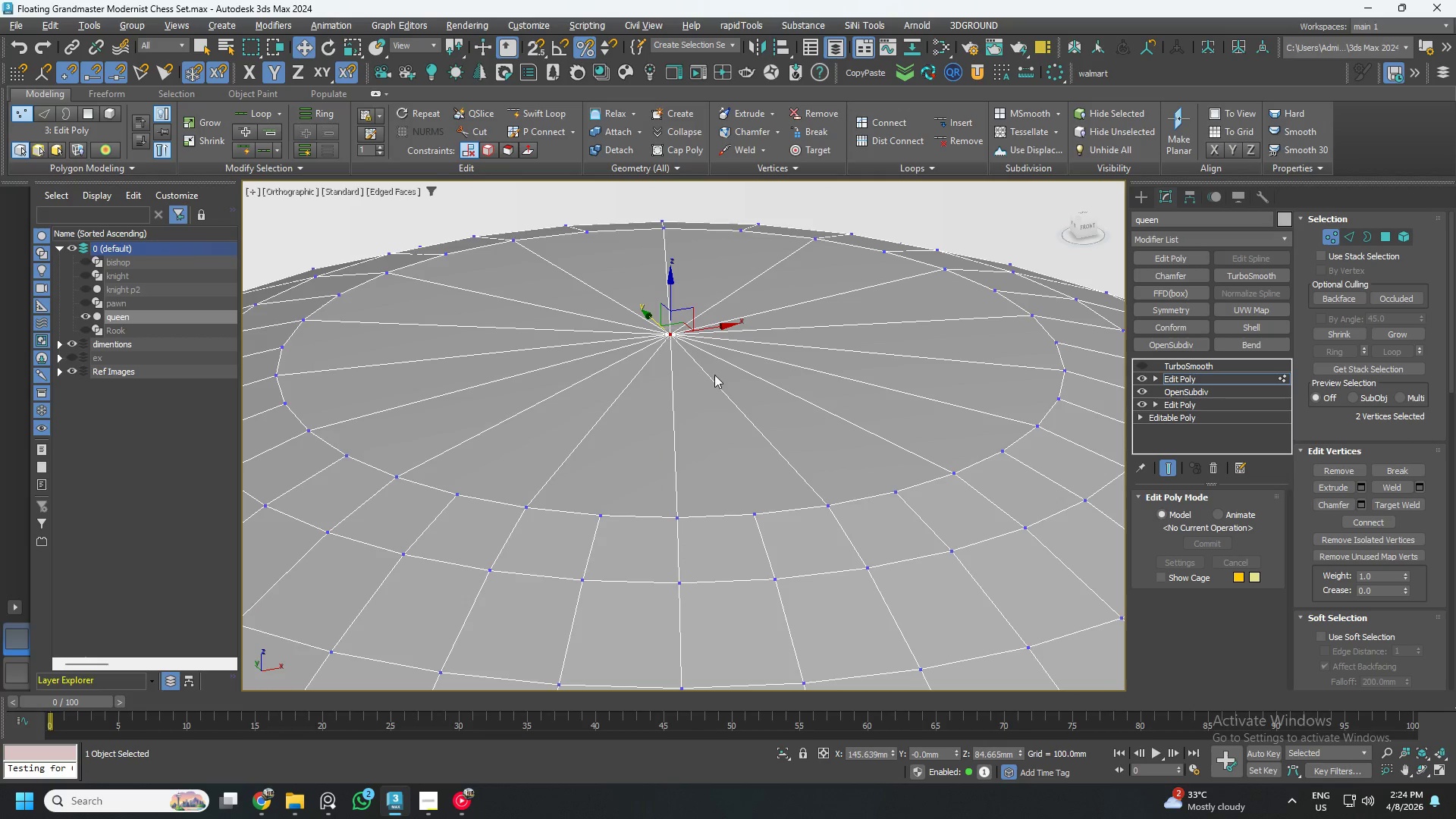 
scroll: coordinate [714, 376], scroll_direction: down, amount: 2.0
 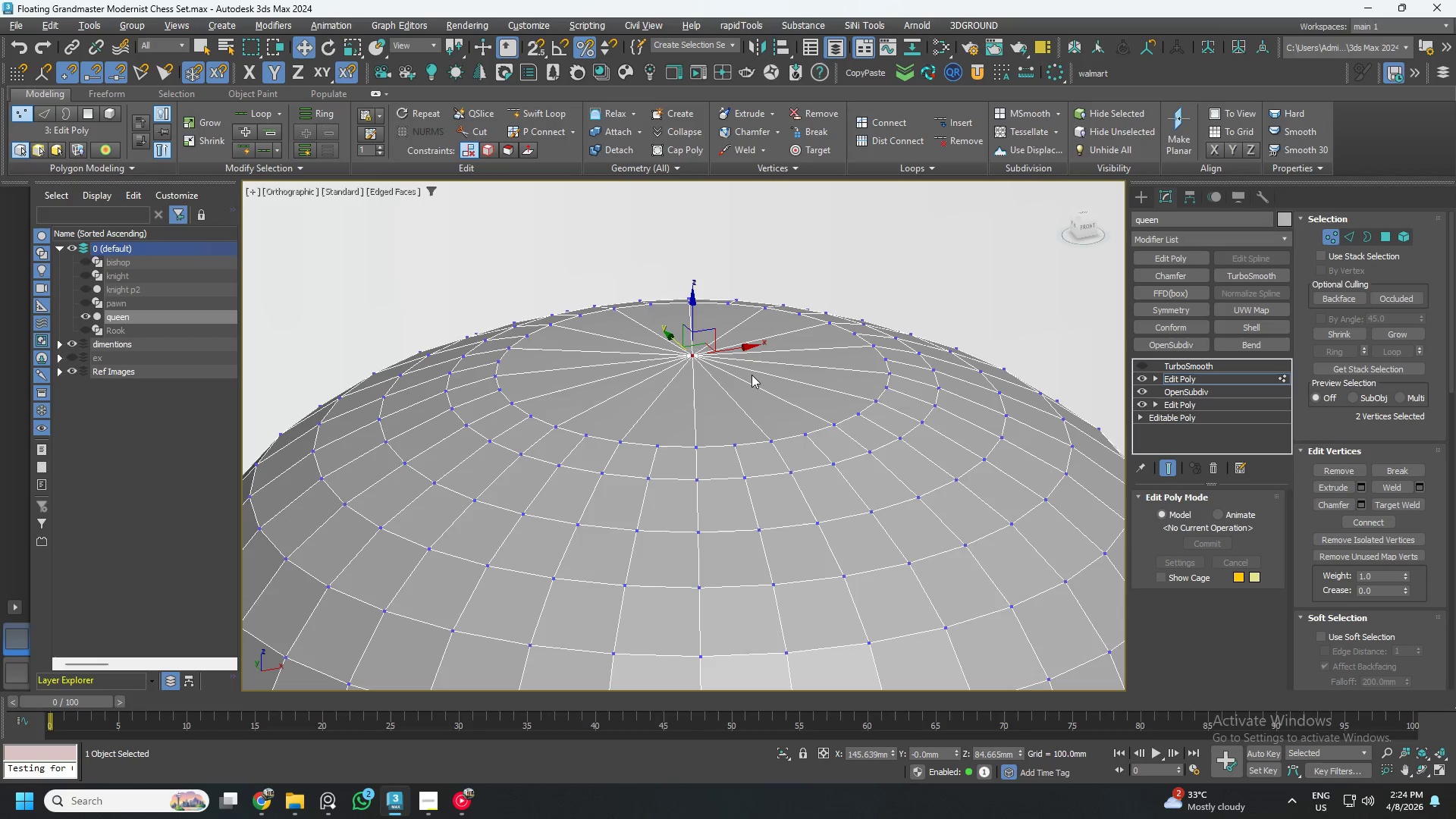 
scroll: coordinate [733, 373], scroll_direction: up, amount: 2.0
 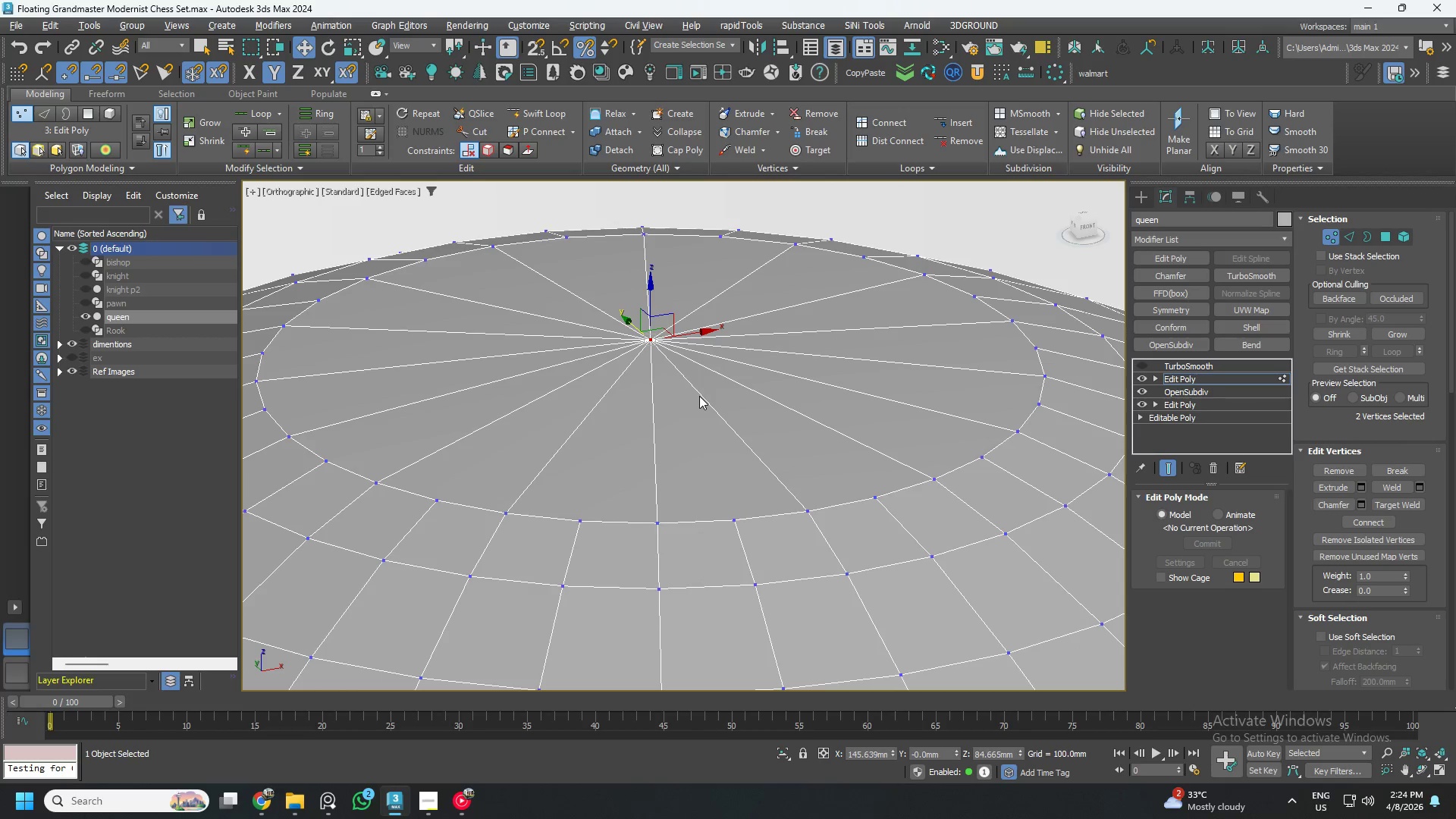 
key(2)
 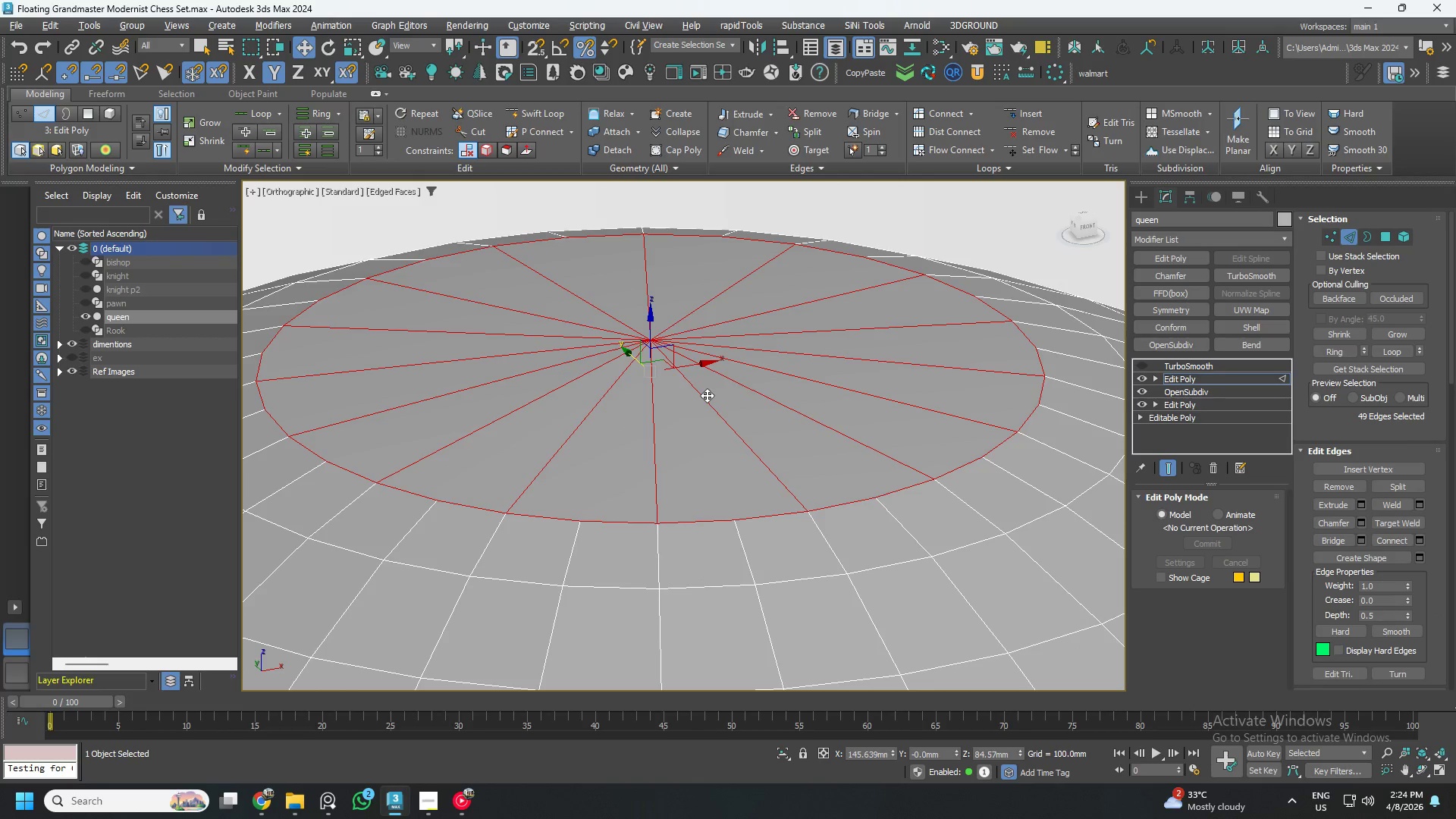 
hold_key(key=AltLeft, duration=1.5)
left_click([685, 525])
 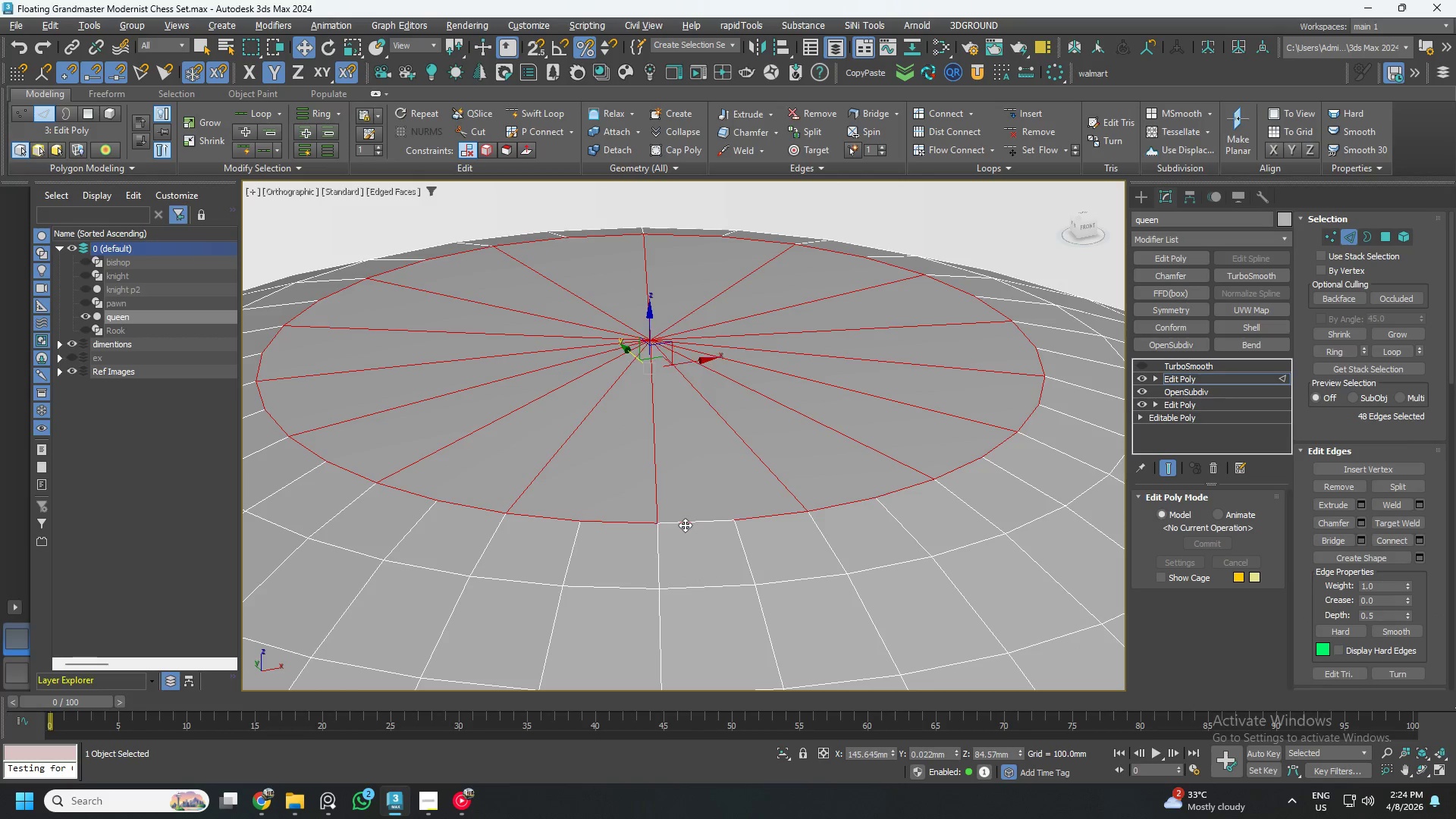 
double_click([685, 525])
 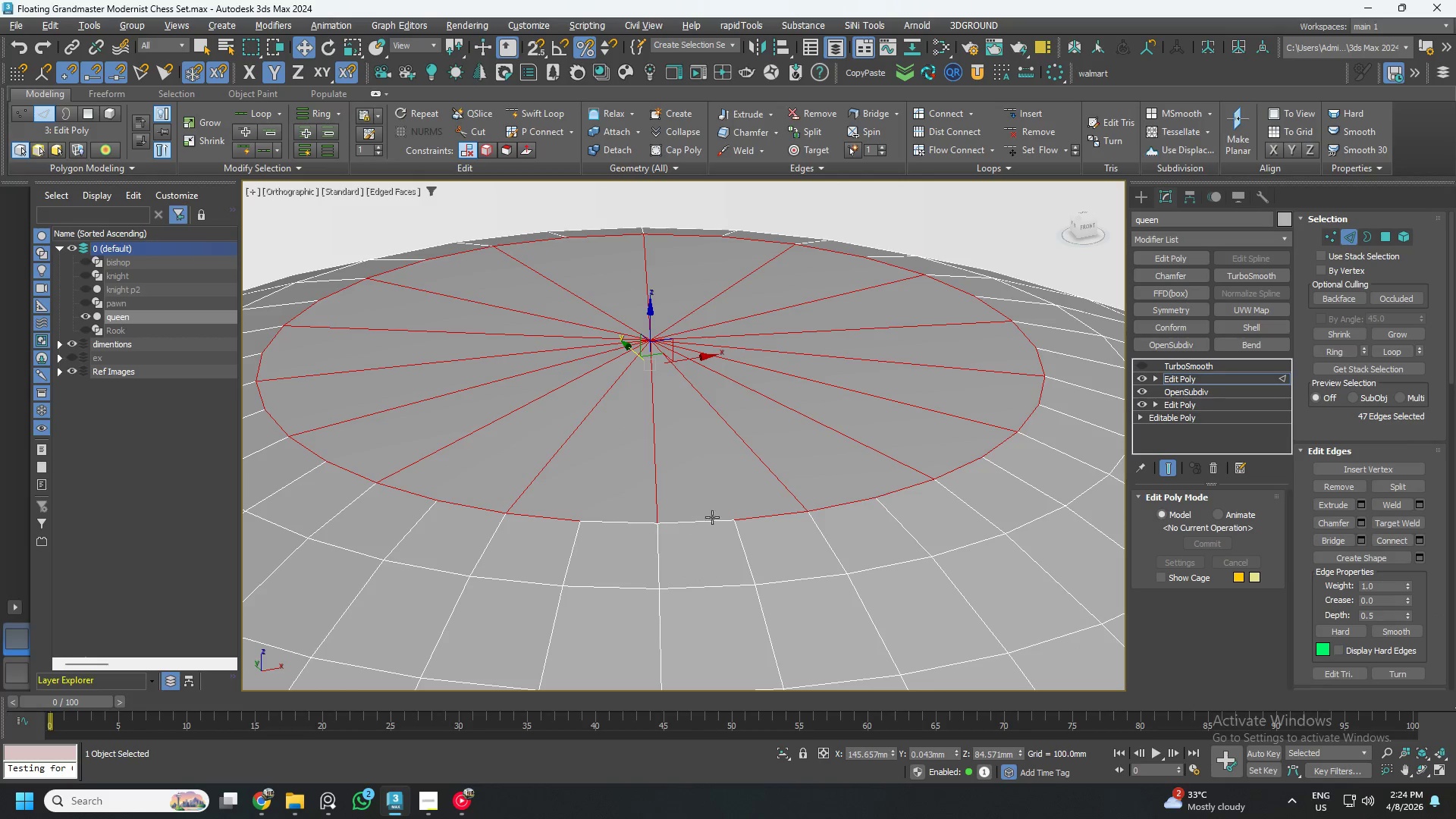 
key(Alt+AltLeft)
 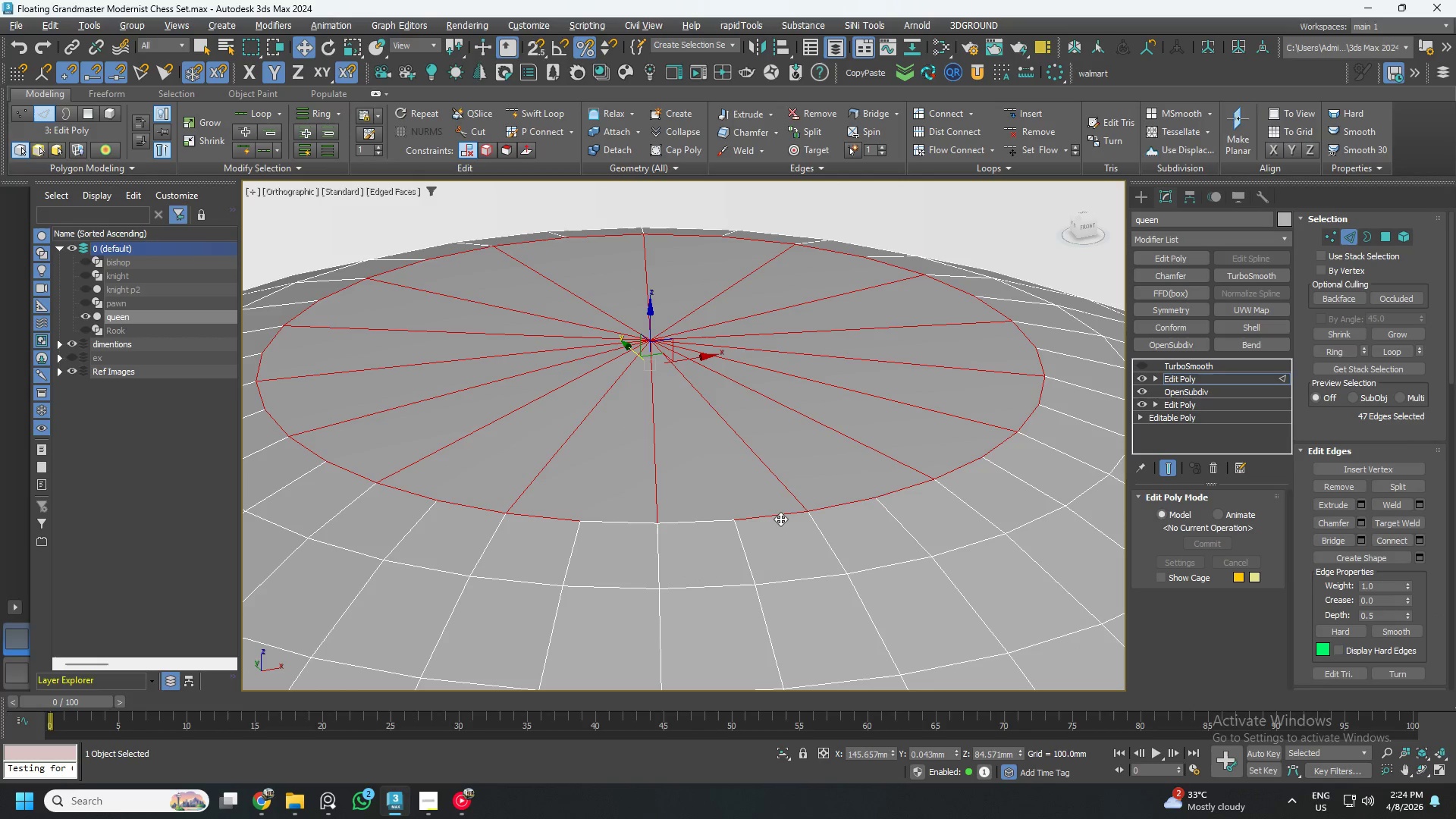 
key(Alt+AltLeft)
 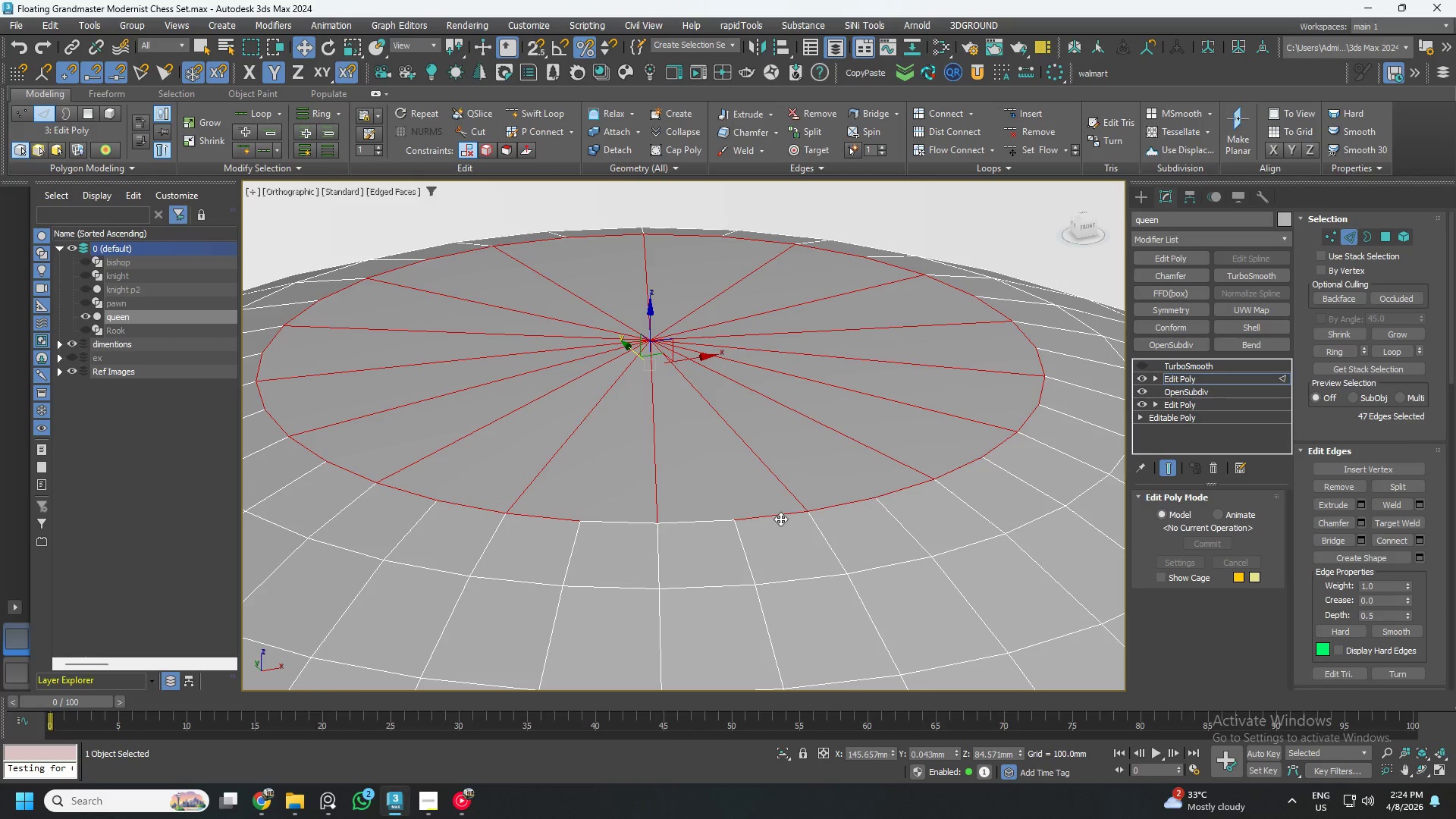 
hold_key(key=AltLeft, duration=1.52)
double_click([775, 516])
 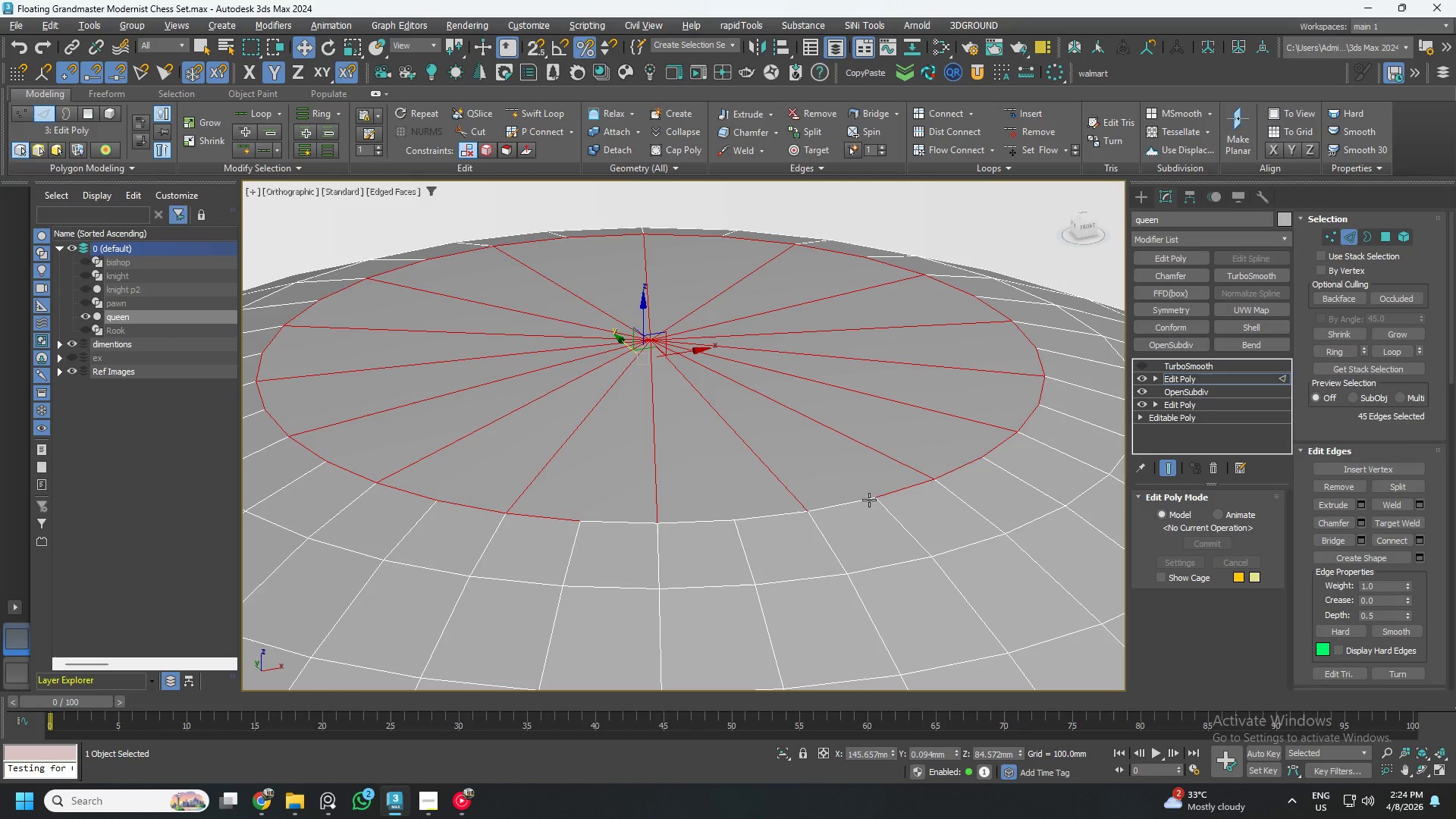 
left_click([893, 490])
 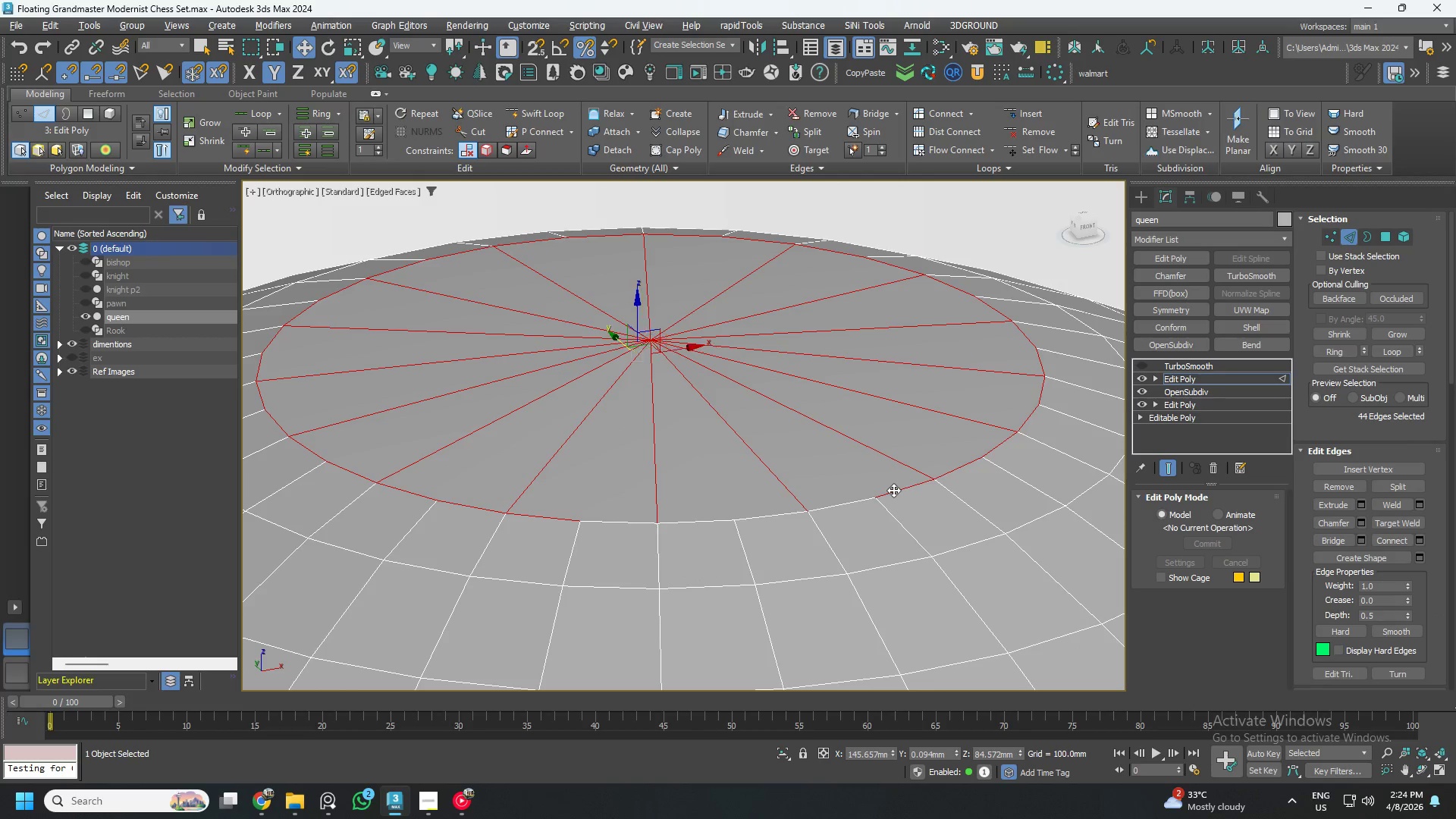 
hold_key(key=AltLeft, duration=1.5)
left_click([1010, 435])
 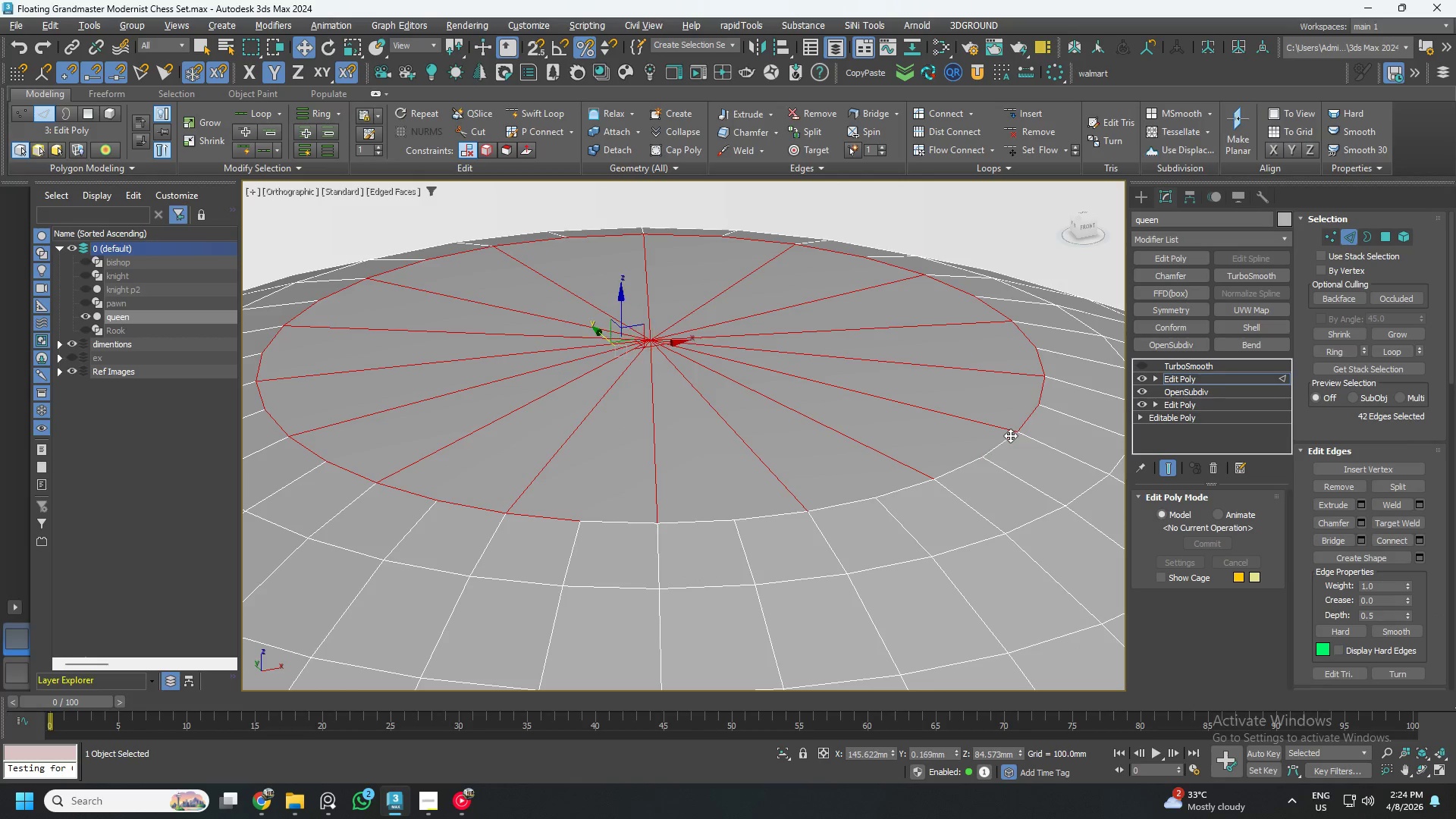 
double_click([1010, 435])
 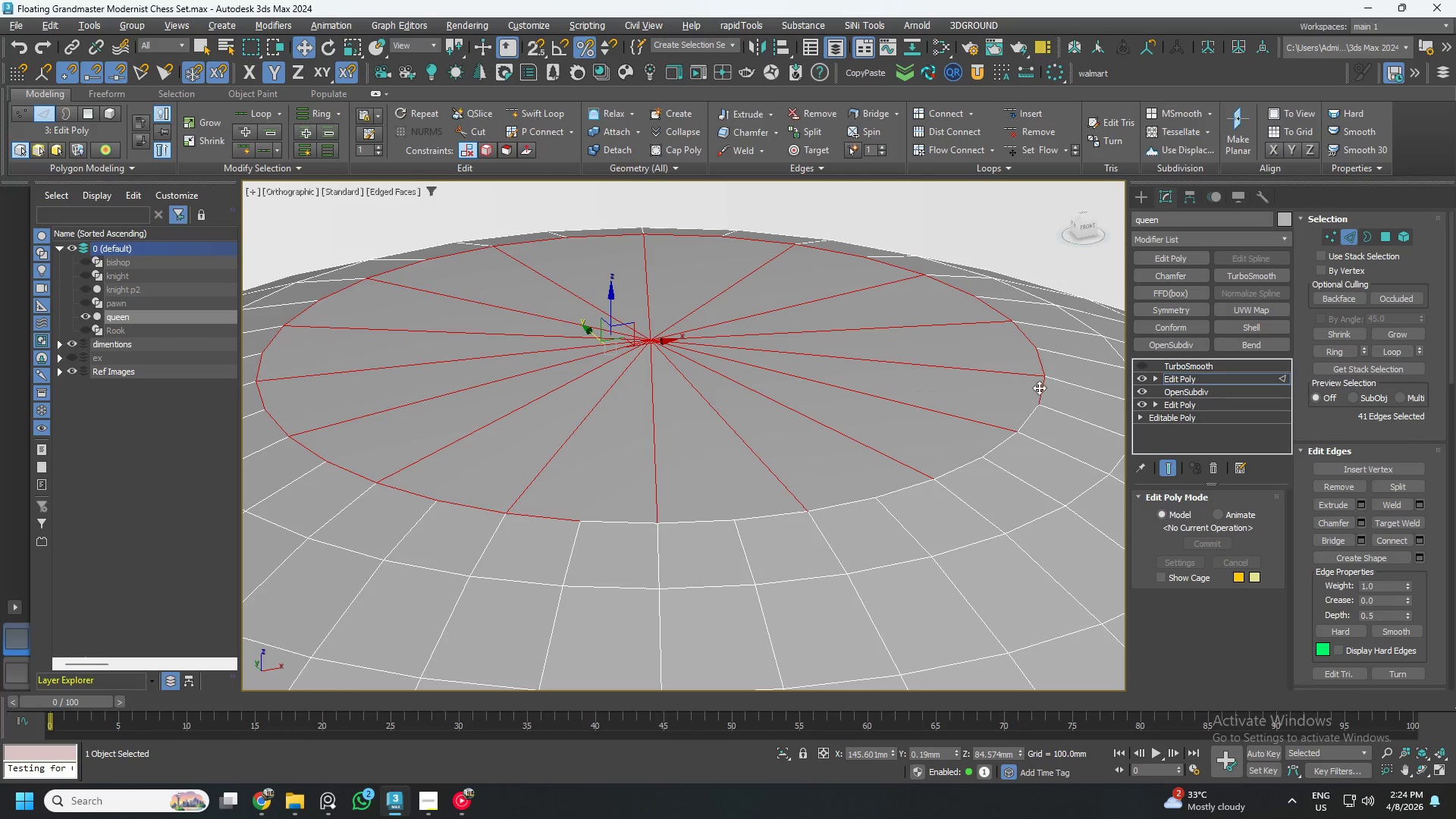 
hold_key(key=AltLeft, duration=1.5)
left_click([1040, 356])
 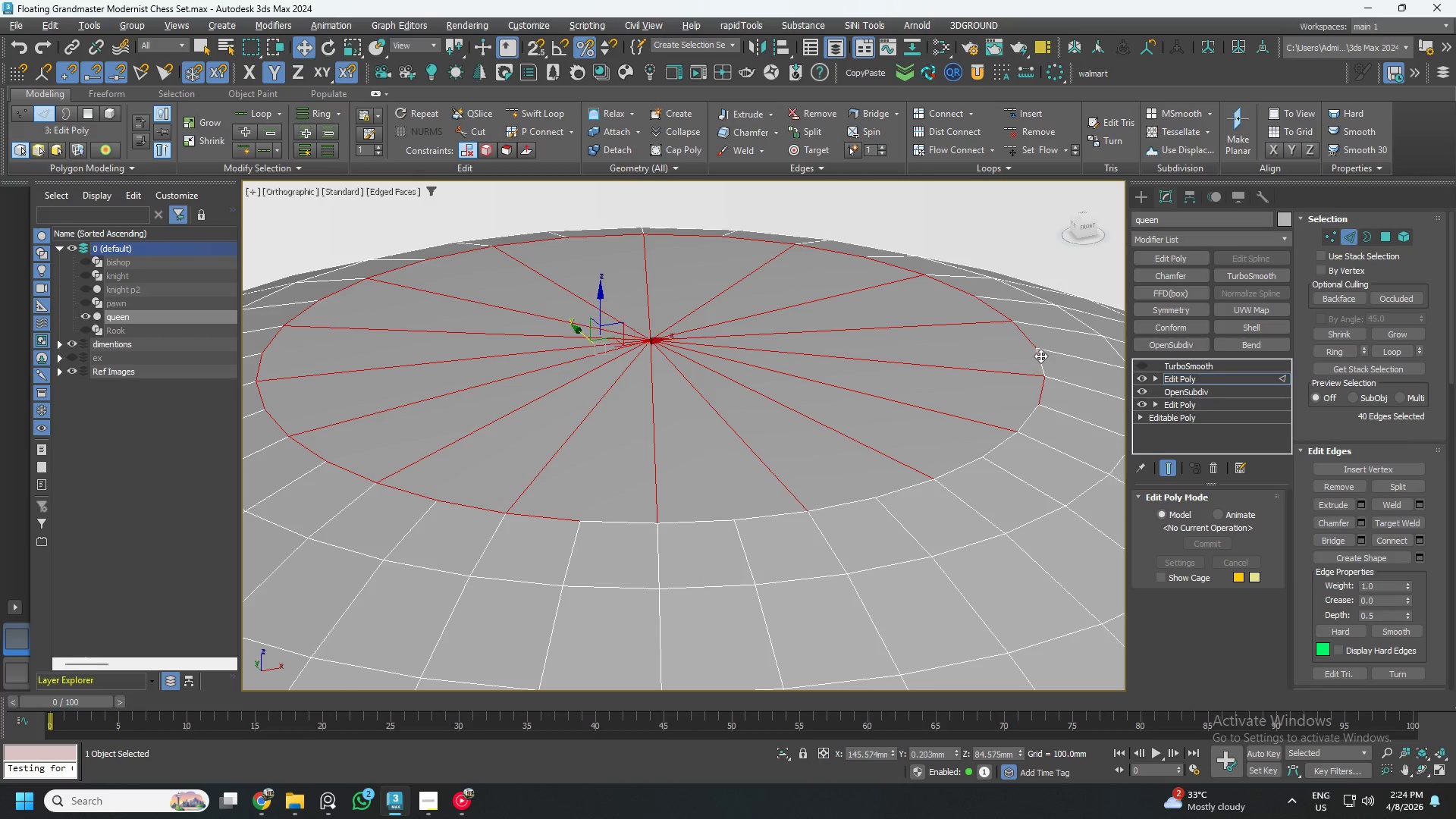 
double_click([1040, 356])
 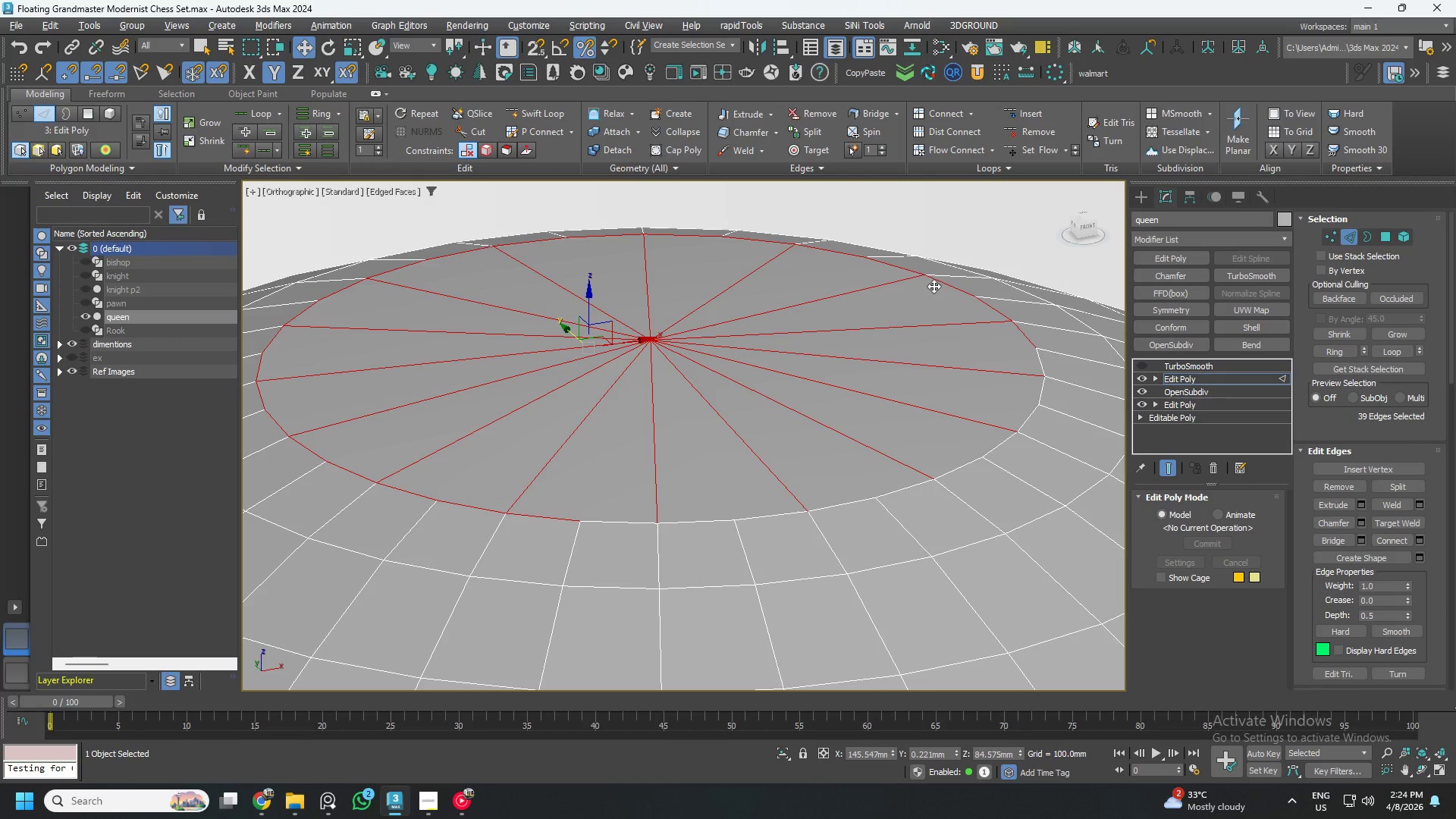 
hold_key(key=AltLeft, duration=1.5)
left_click([894, 265])
 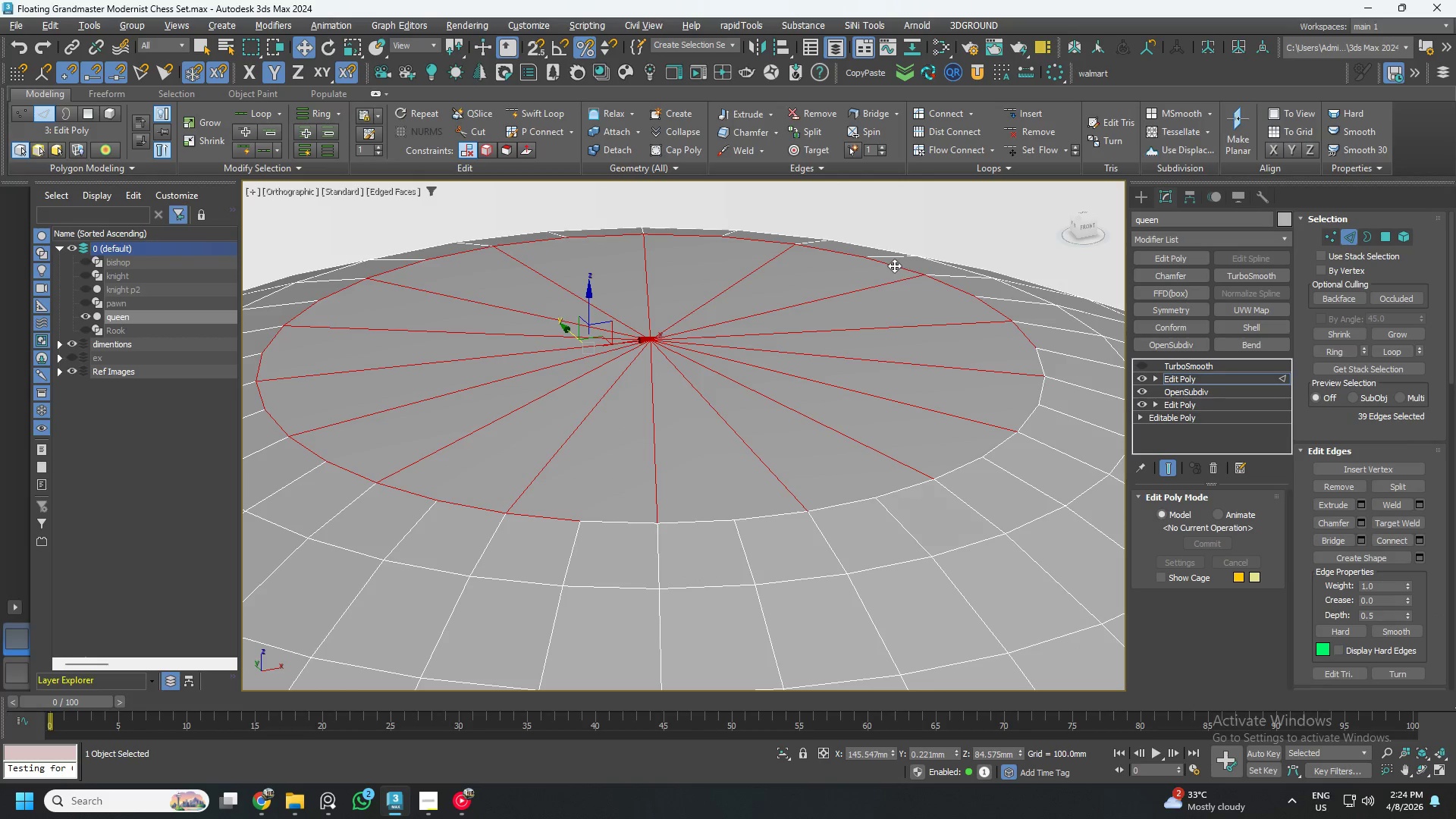 
double_click([894, 265])
 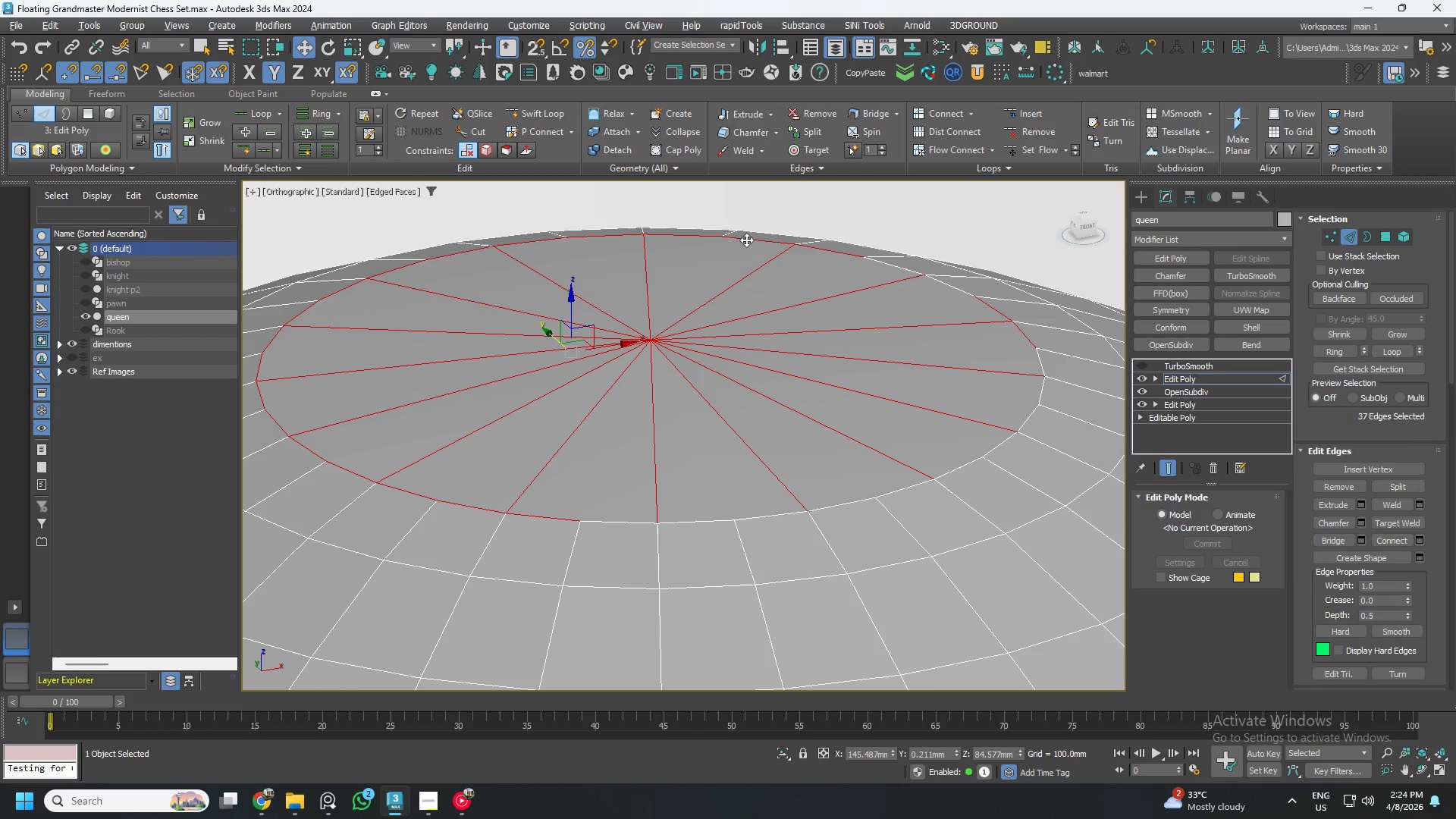 
left_click([740, 240])
 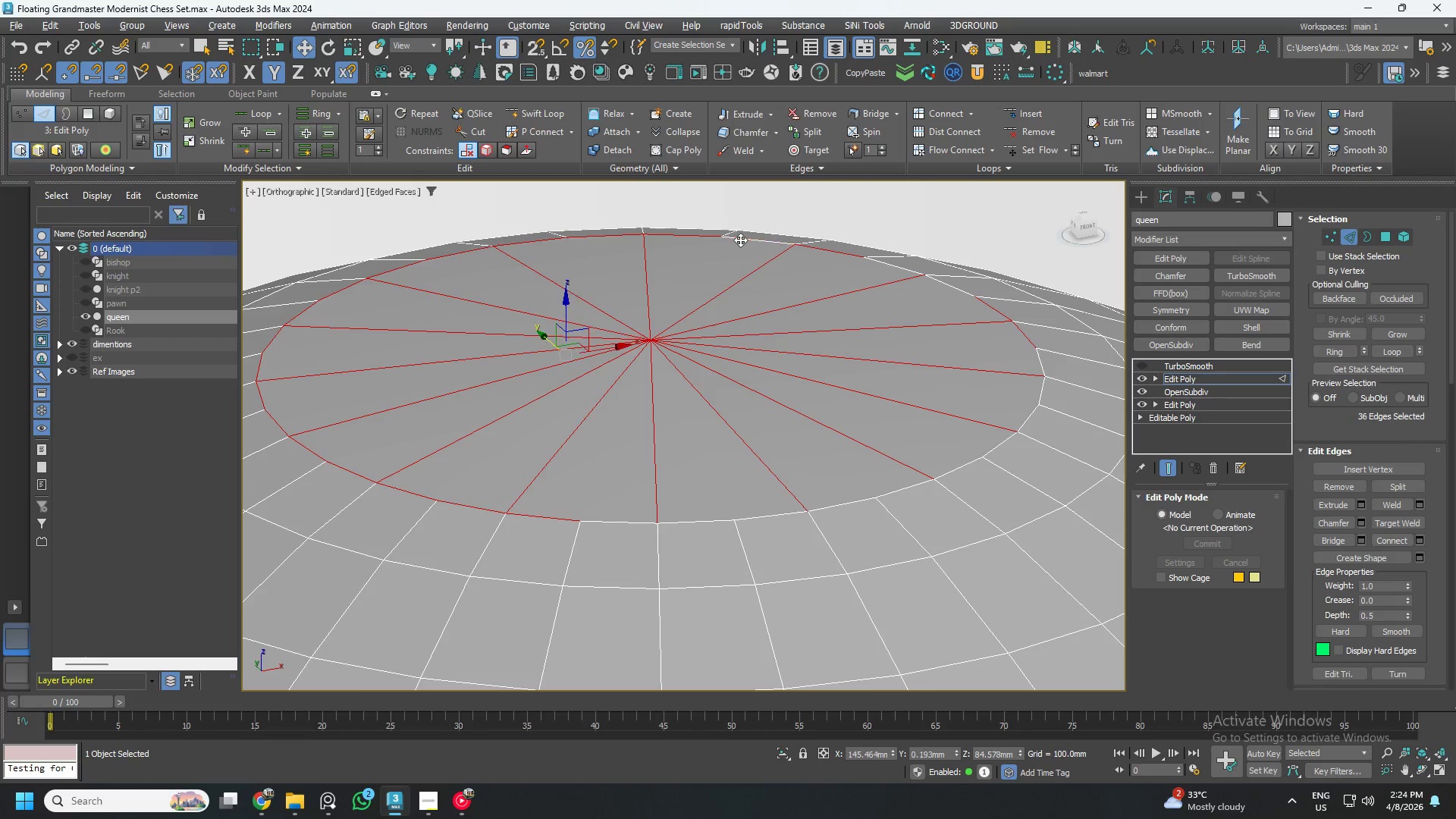 
double_click([740, 240])
 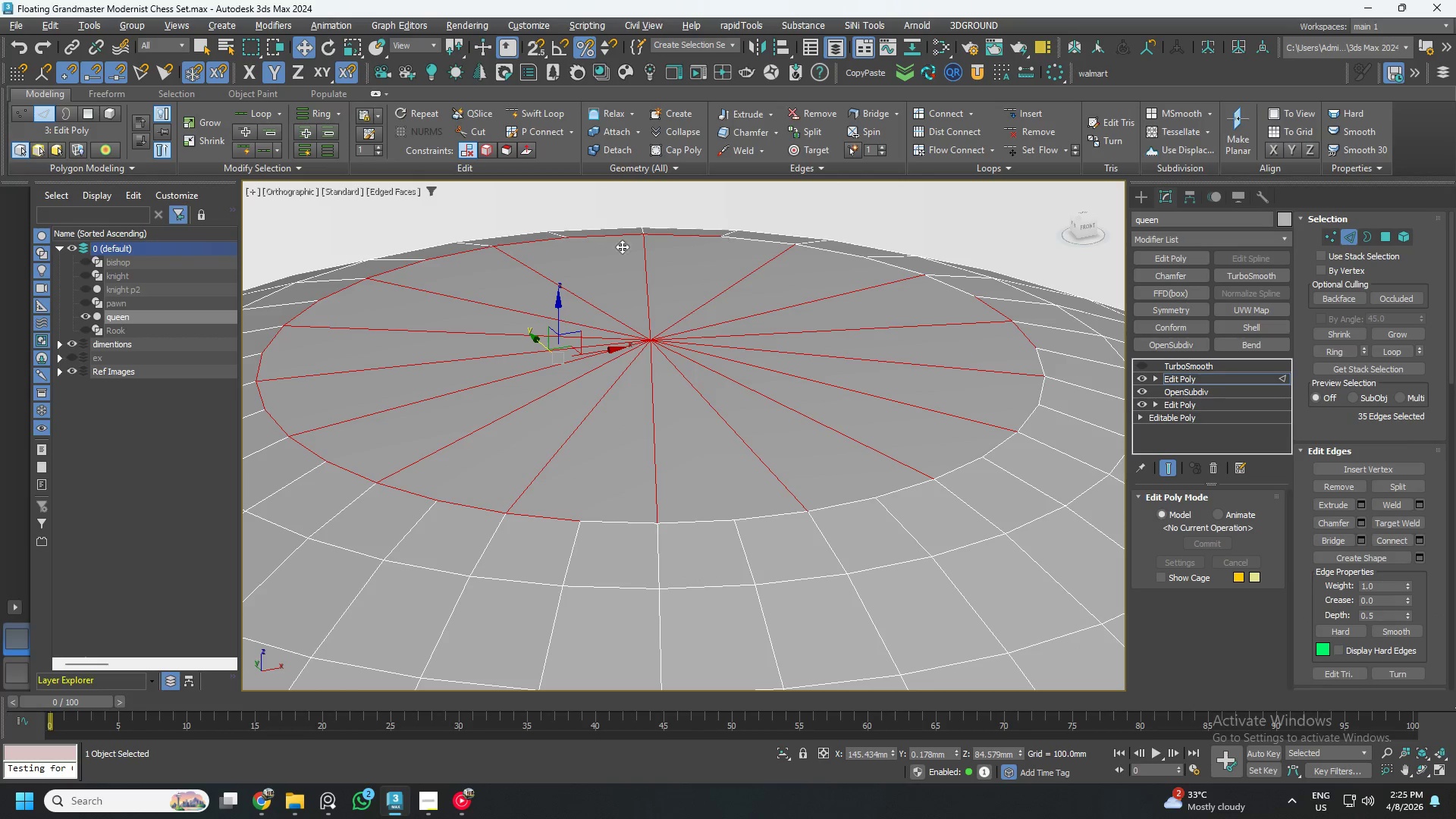 
hold_key(key=AltLeft, duration=1.51)
left_click([522, 245])
 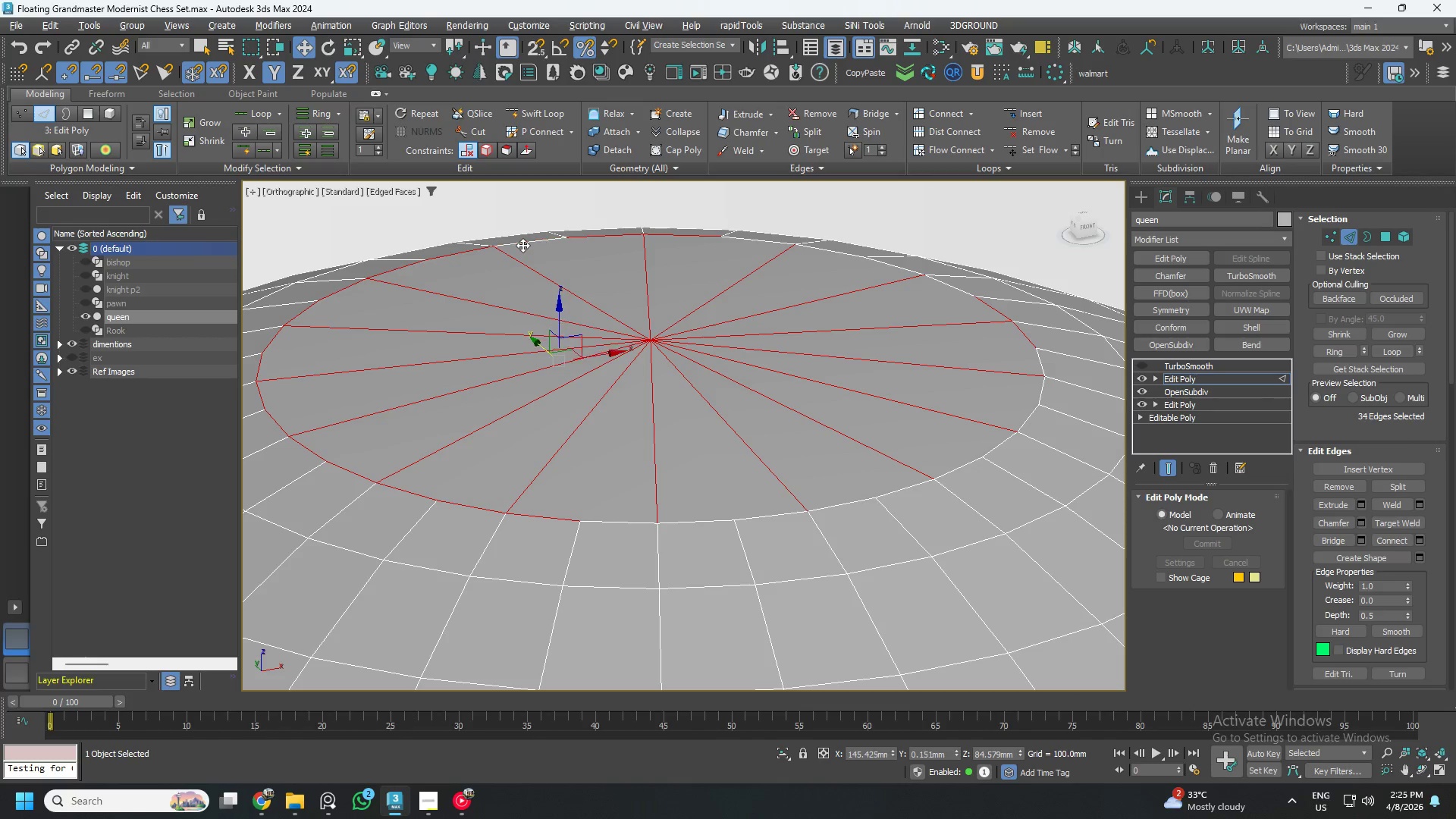 
double_click([522, 245])
 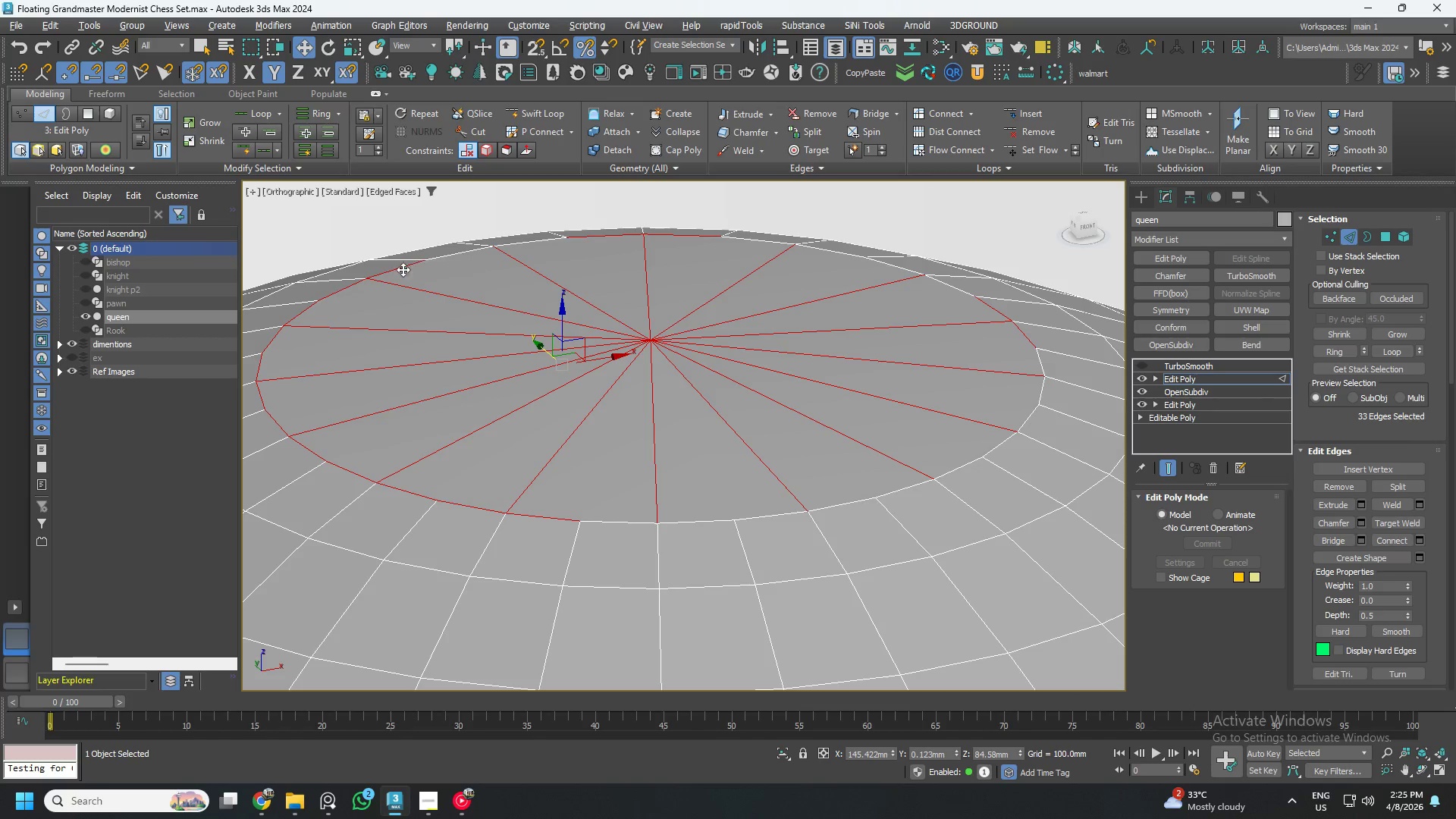 
left_click([395, 270])
 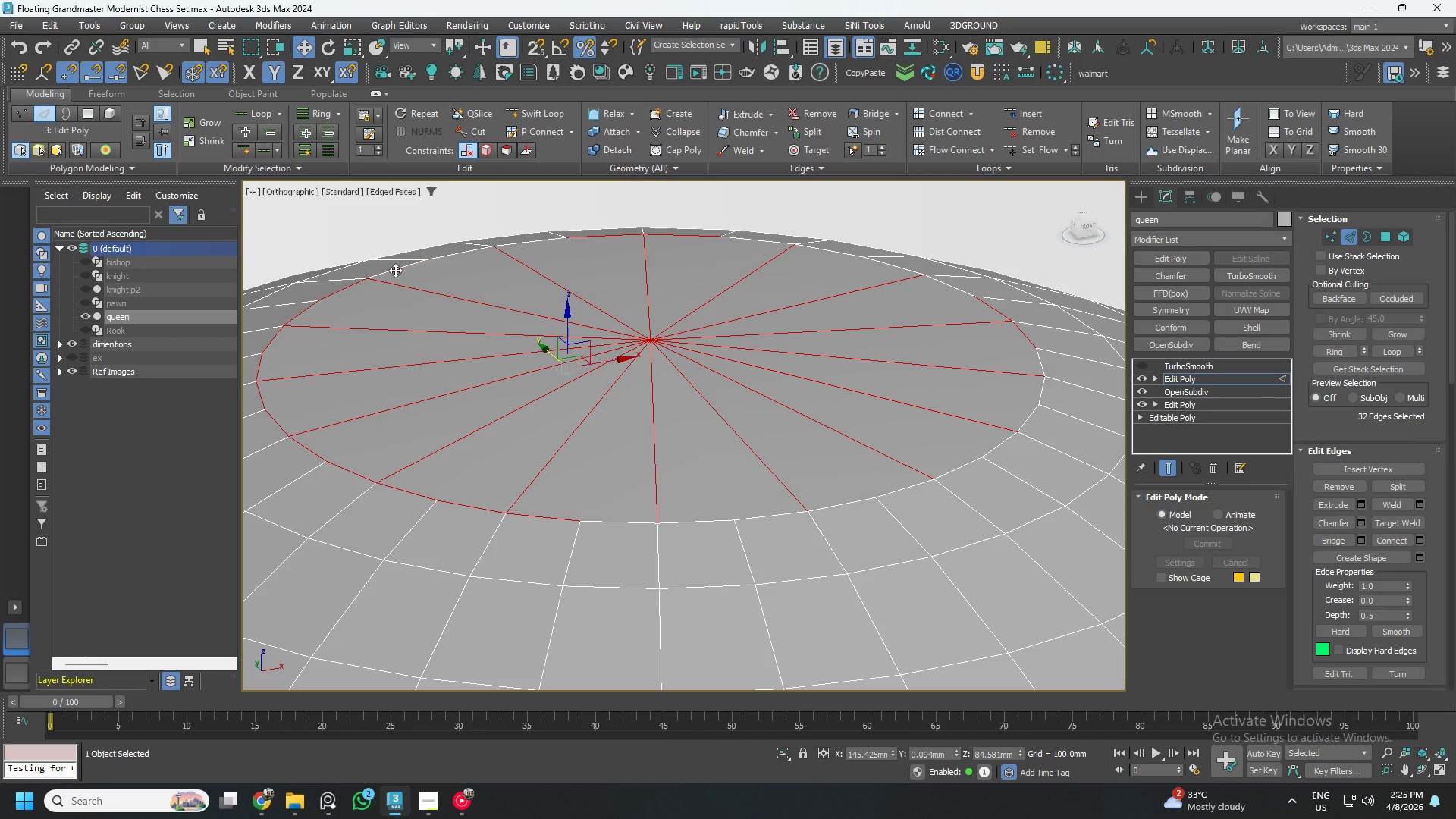 
hold_key(key=AltLeft, duration=1.52)
double_click([395, 270])
 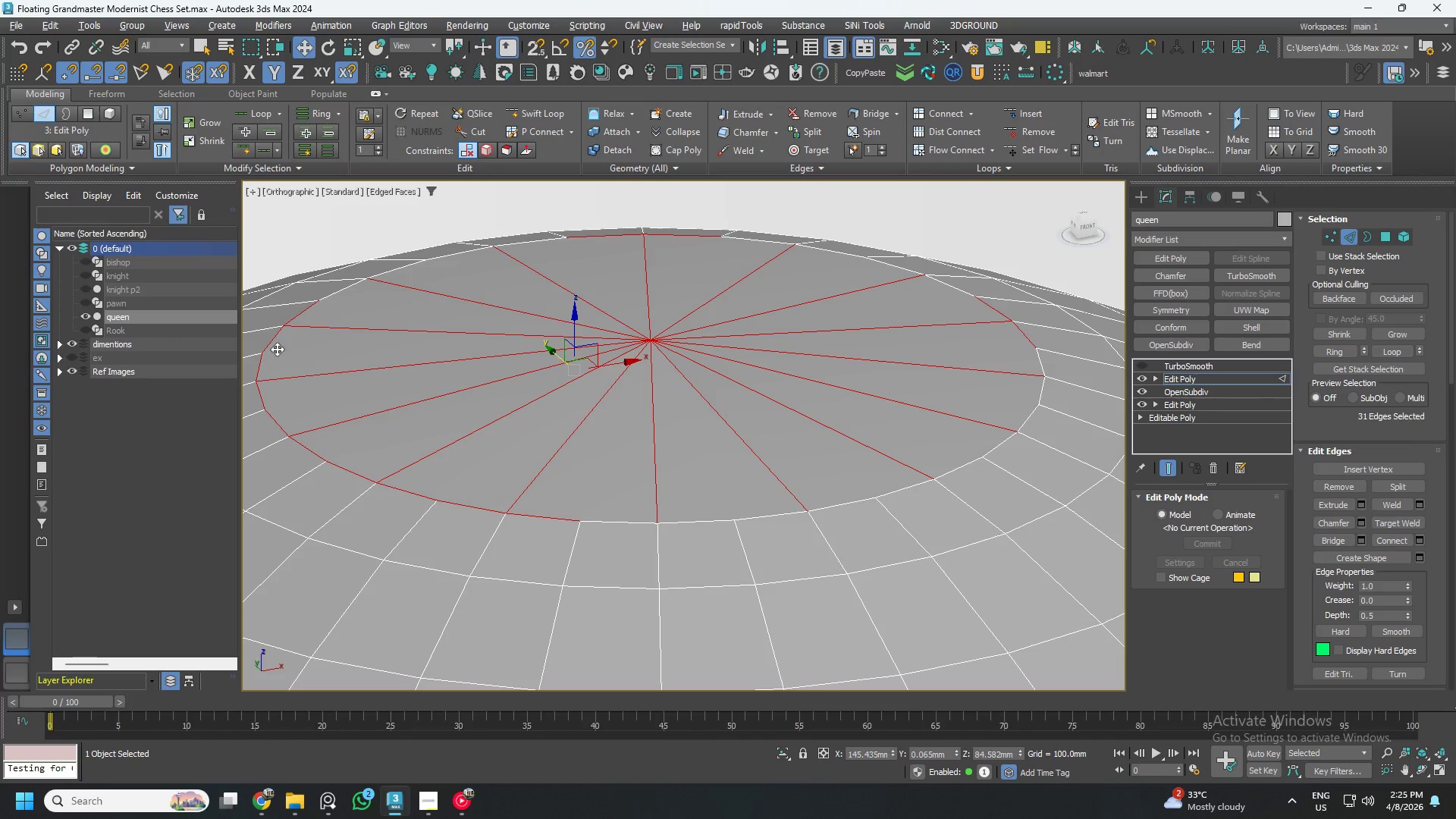 
left_click([269, 353])
 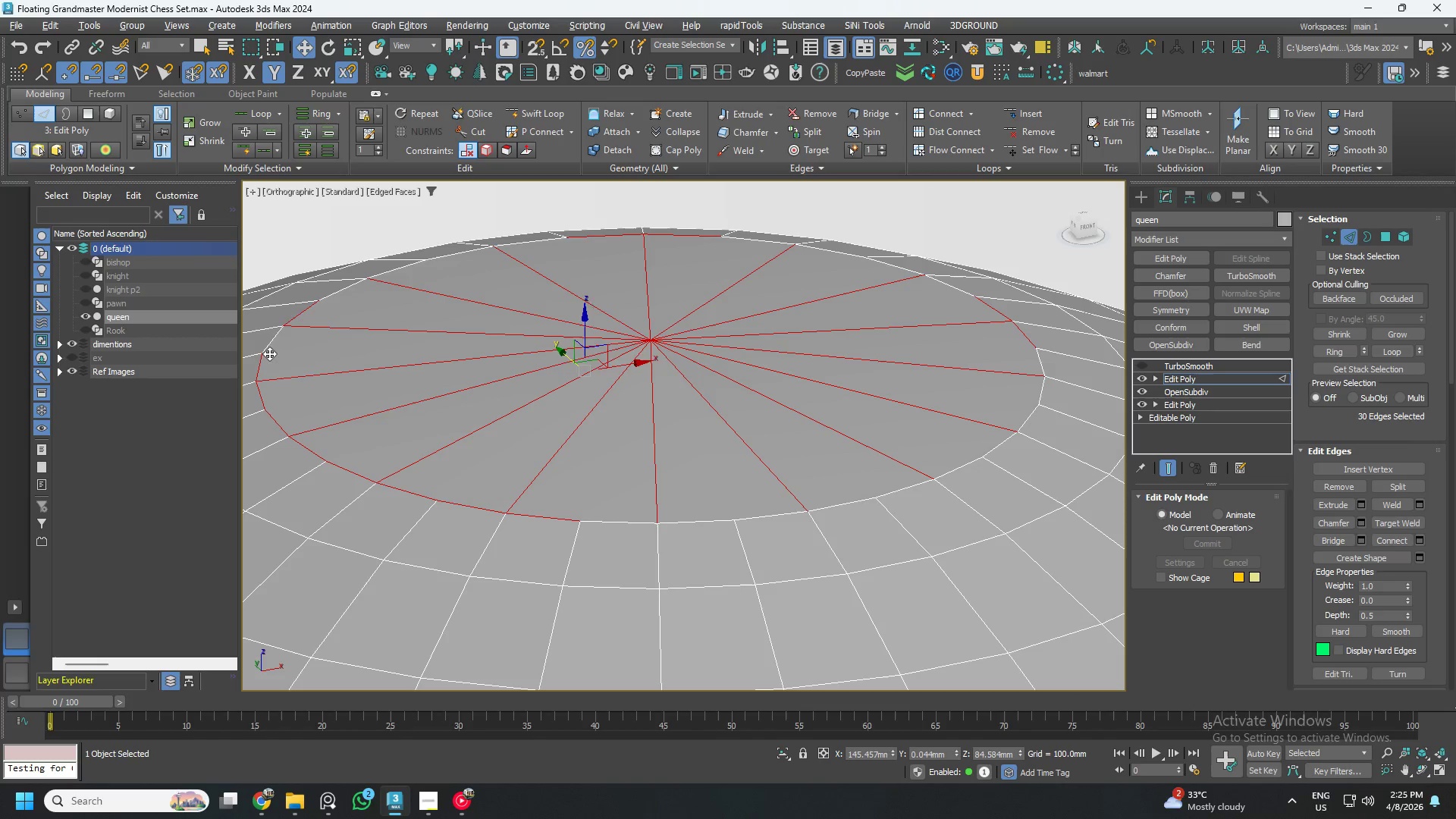 
double_click([269, 353])
 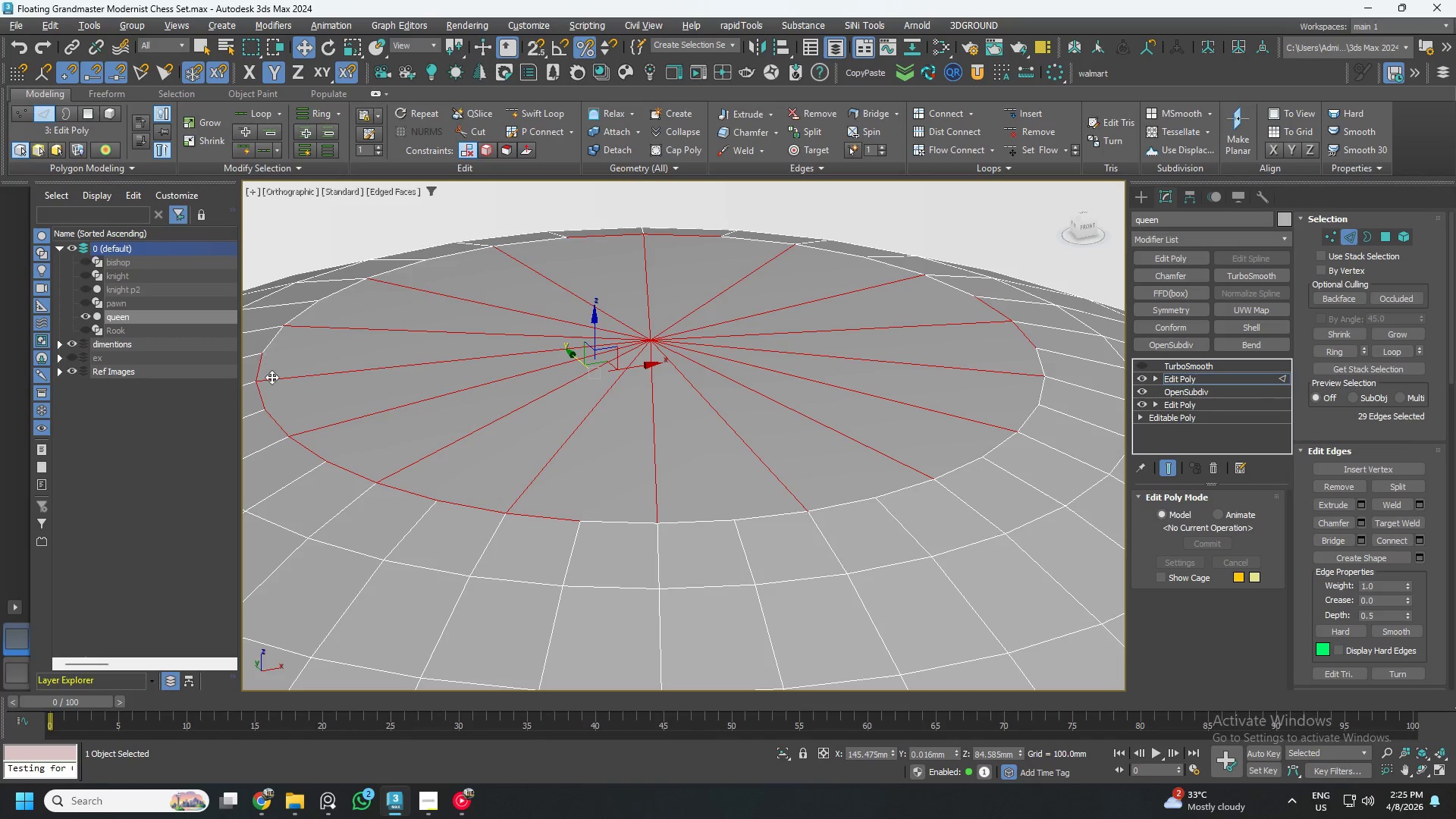 
hold_key(key=AltLeft, duration=1.52)
left_click([273, 421])
 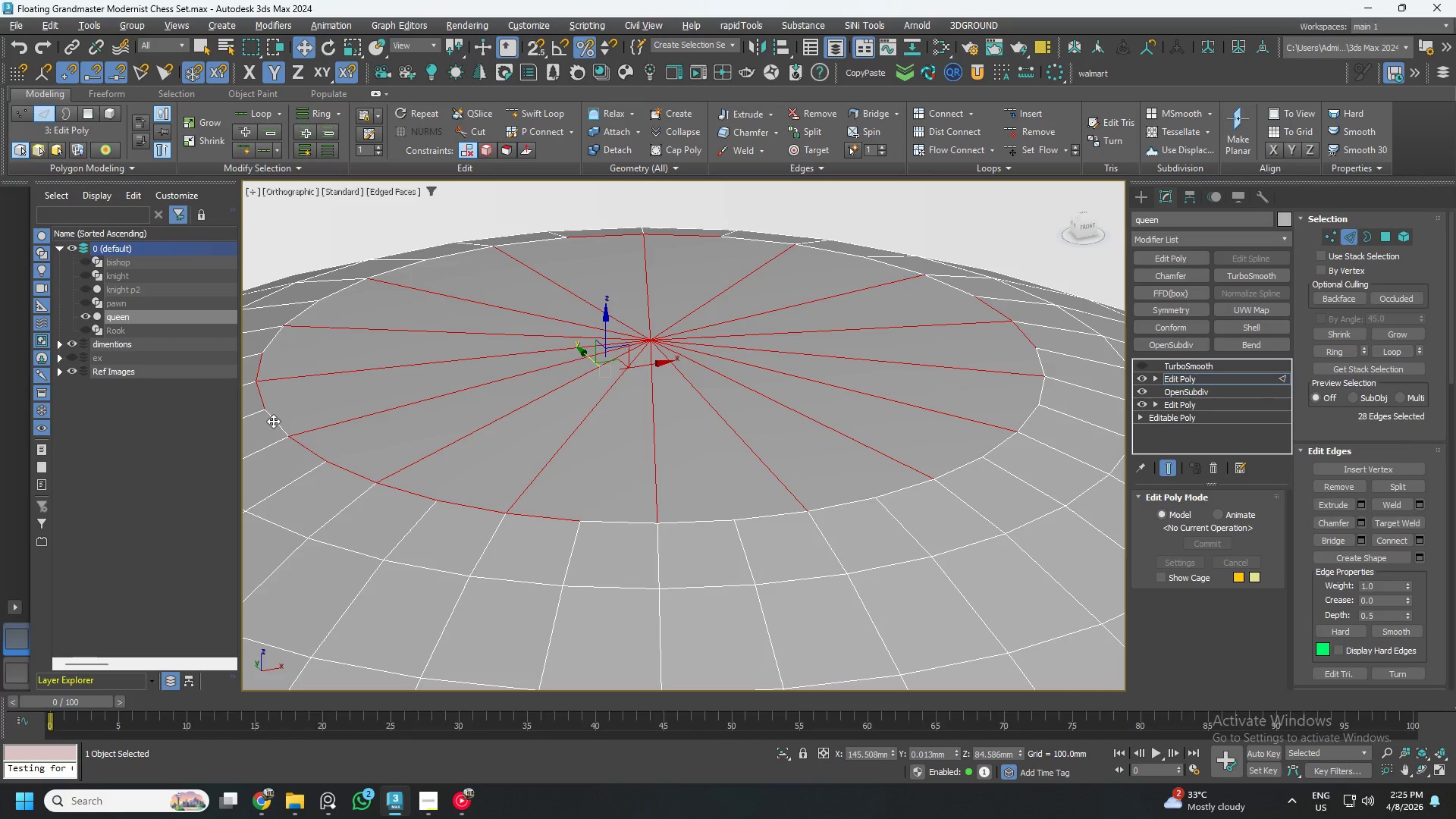 
double_click([273, 421])
 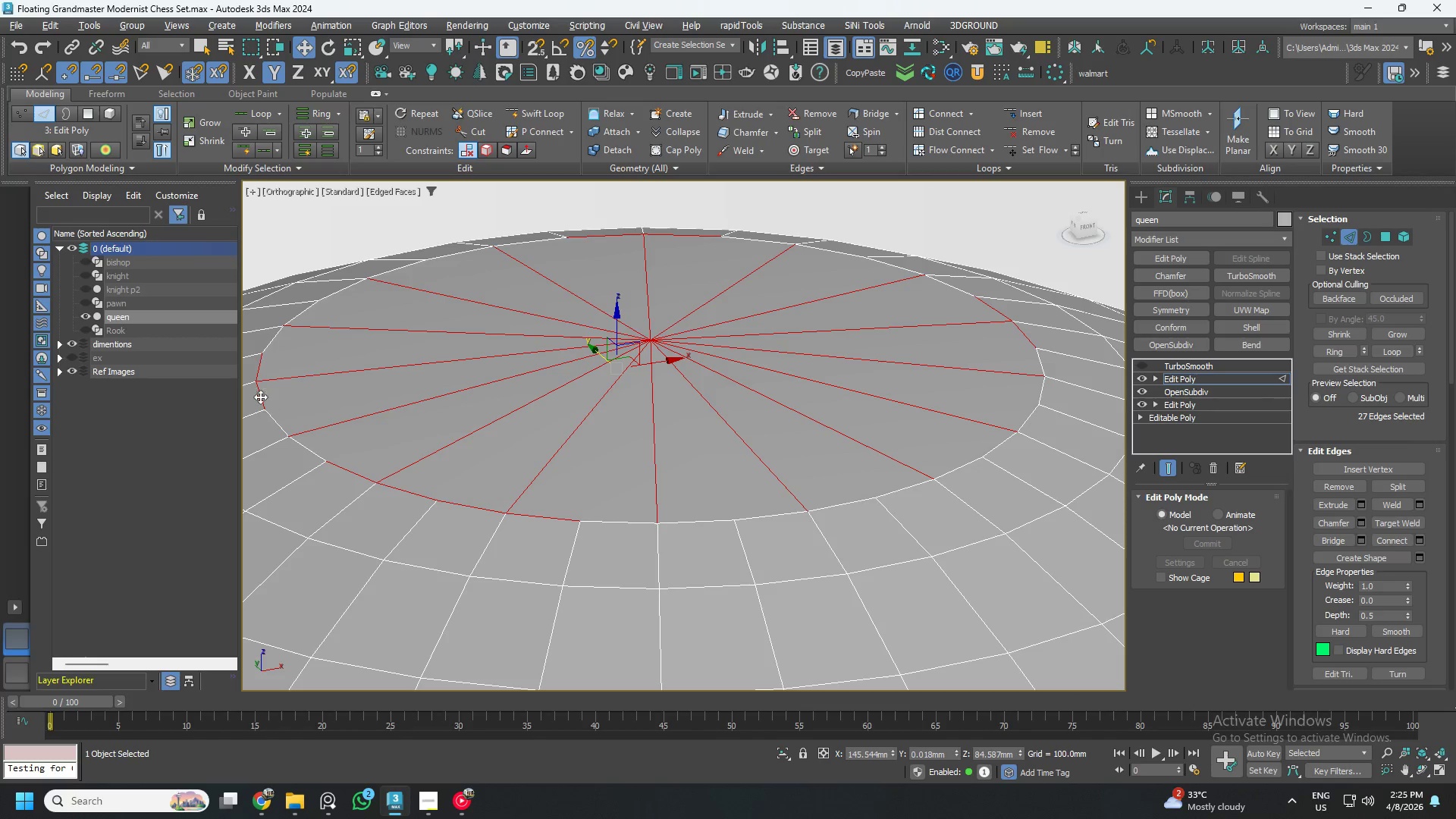 
left_click([259, 394])
 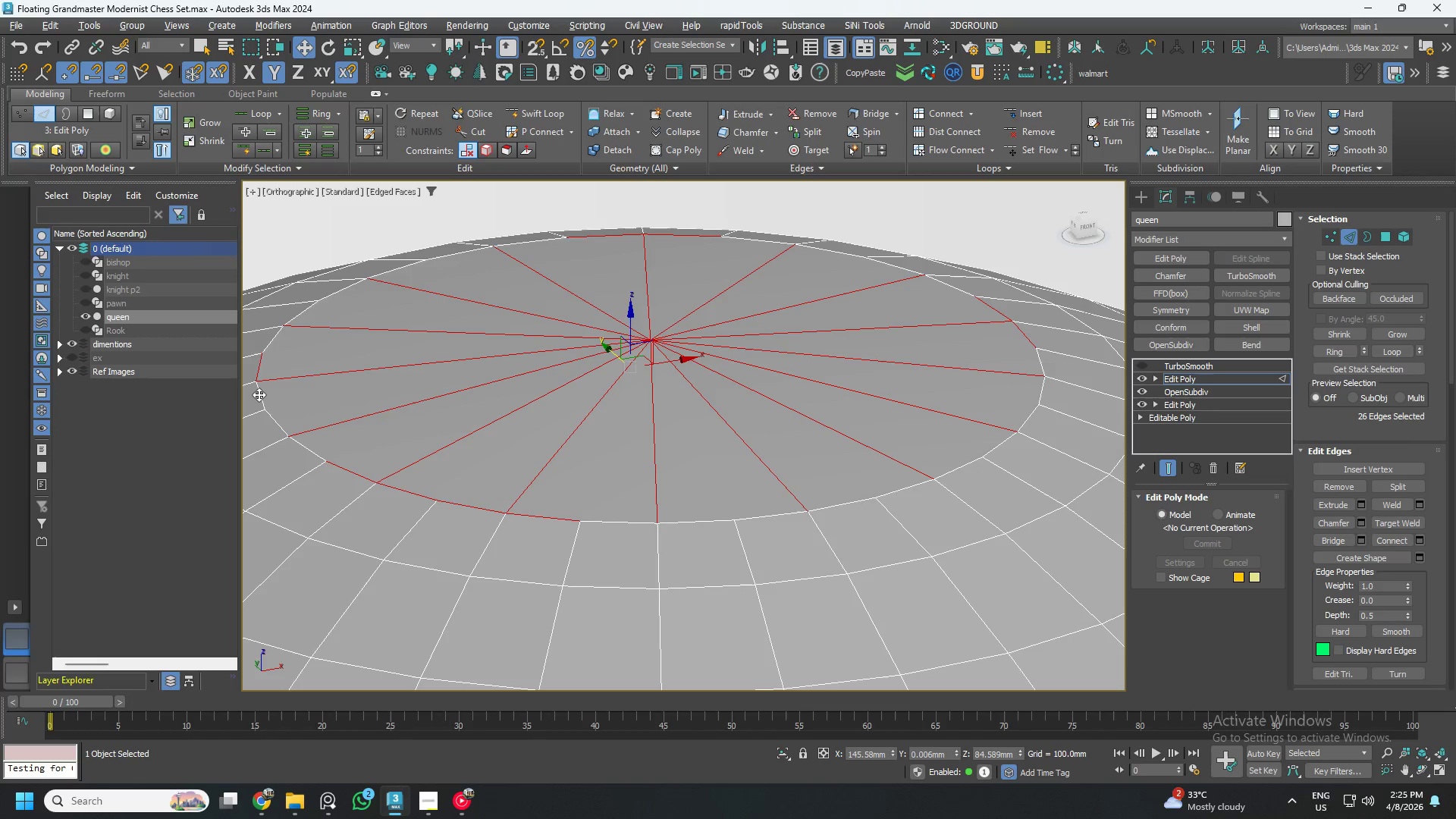 
double_click([259, 394])
 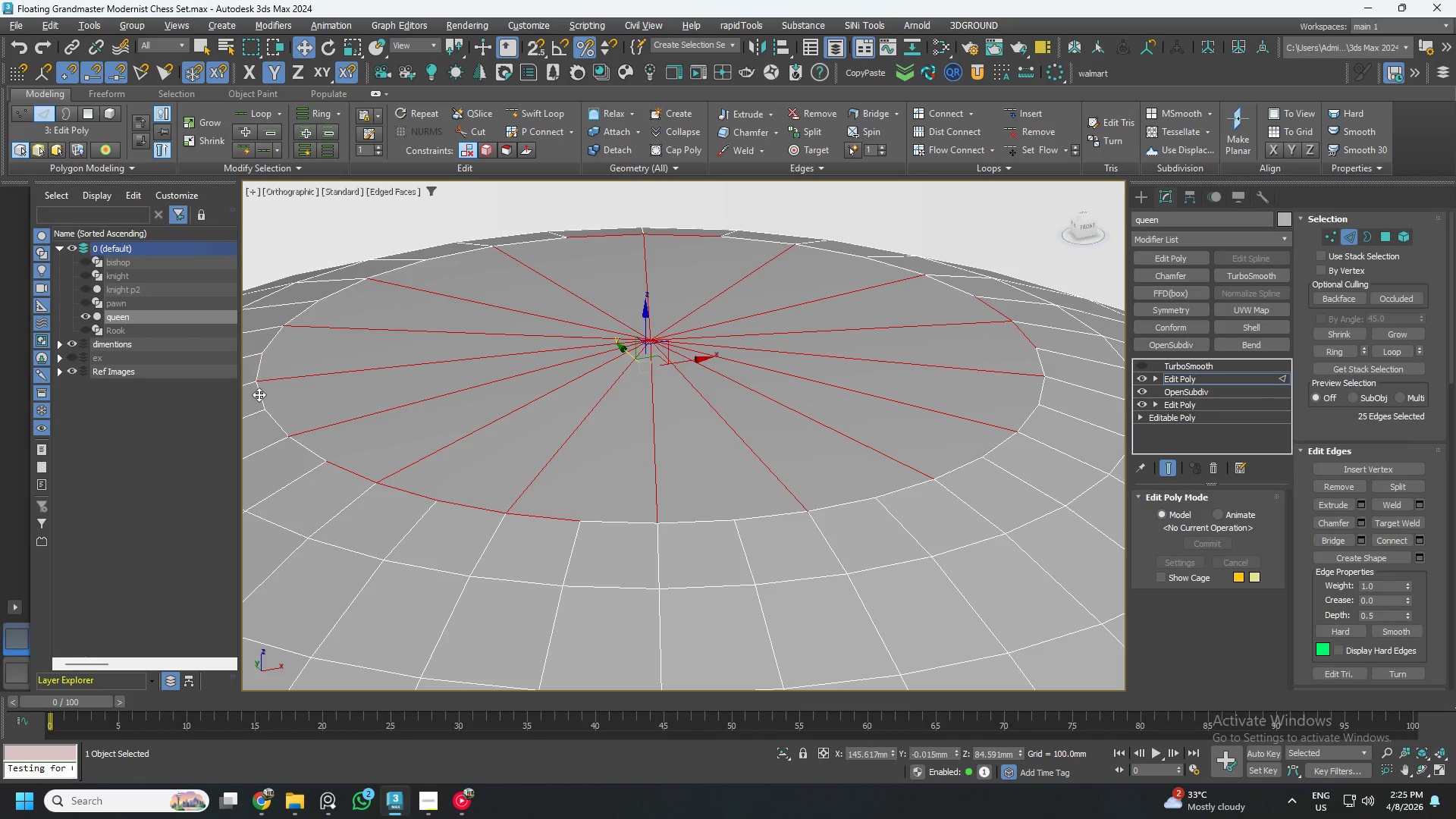 
hold_key(key=AltLeft, duration=1.51)
left_click([349, 463])
 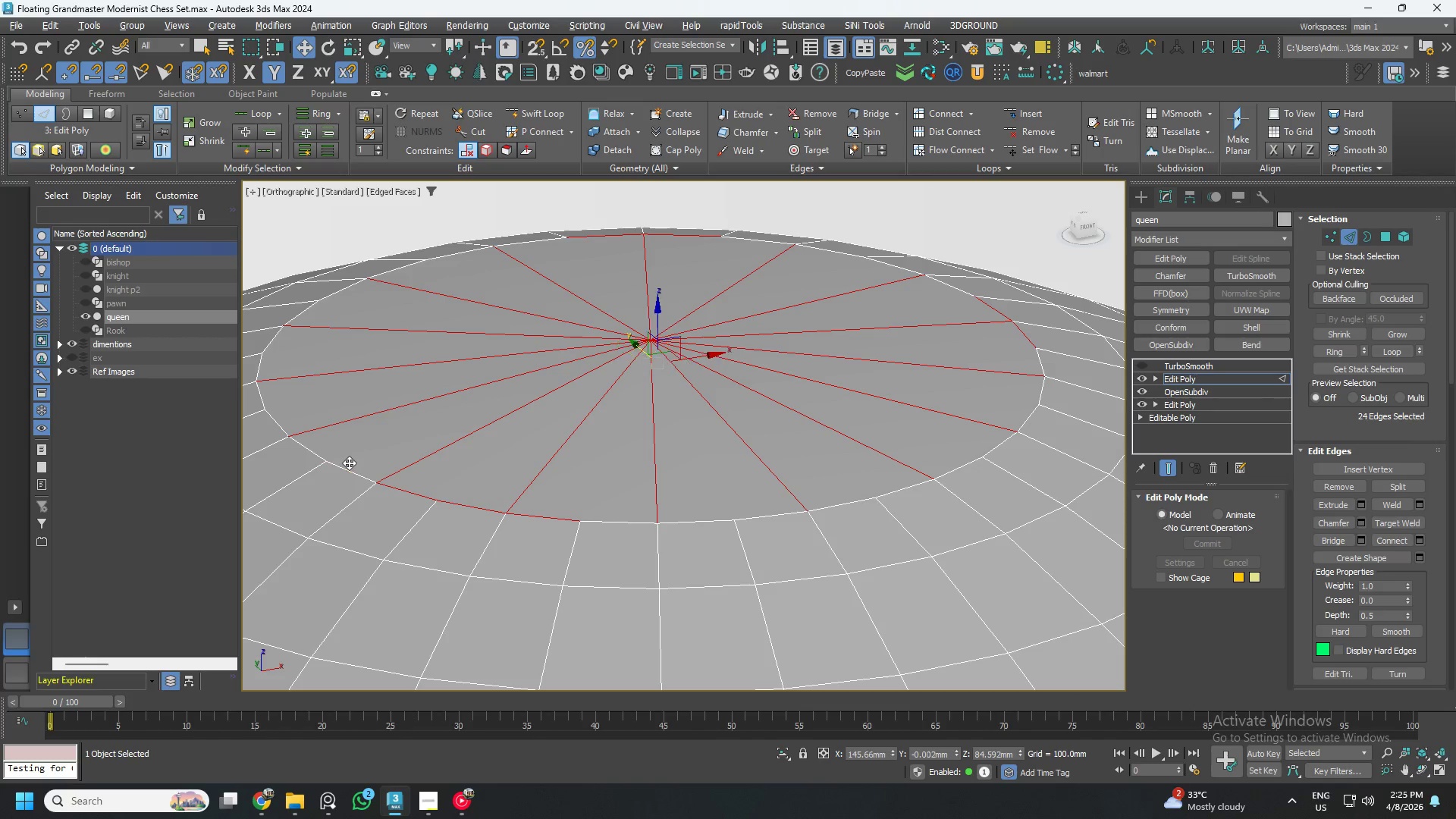 
double_click([349, 463])
 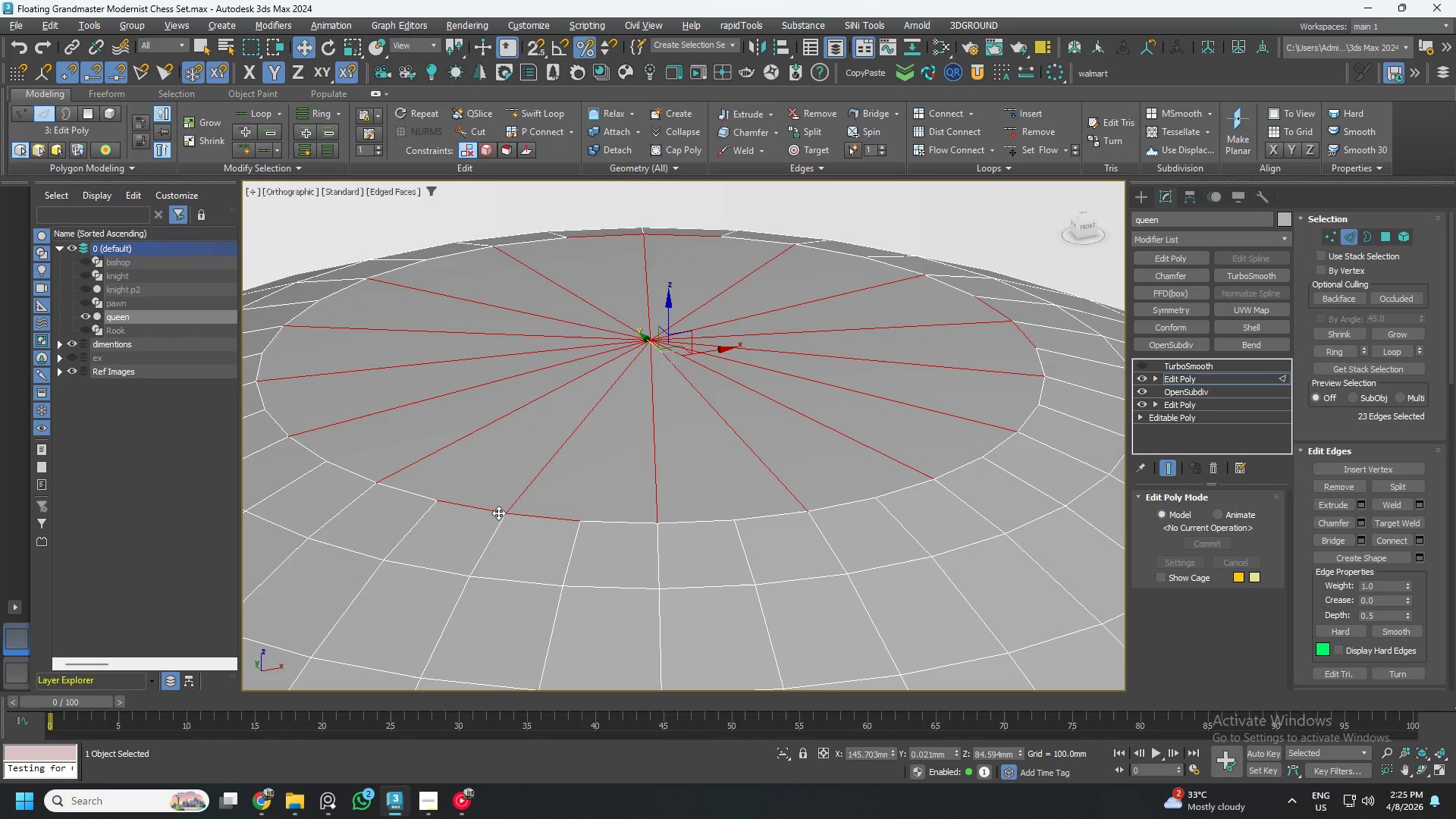 
left_click([502, 513])
 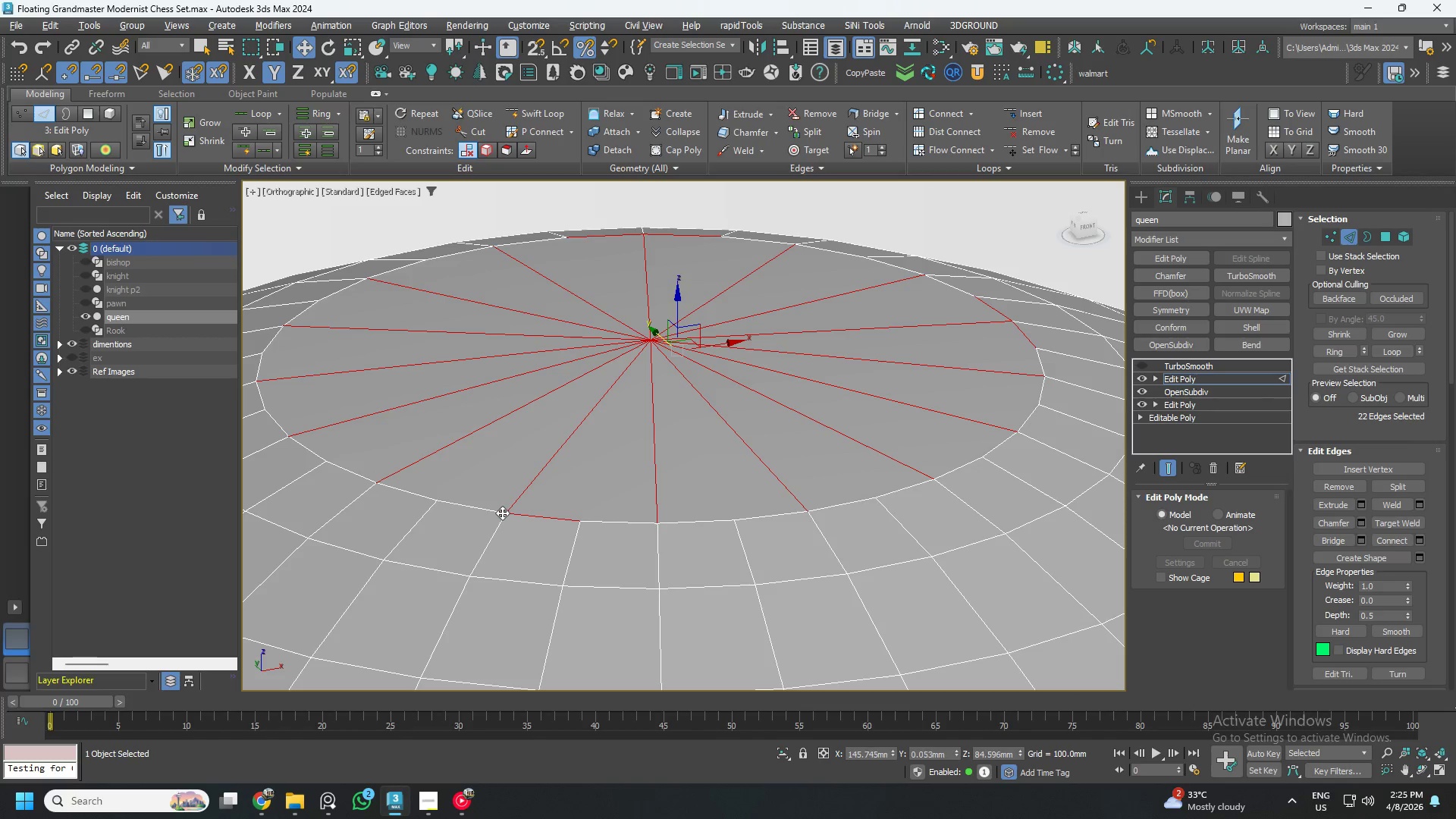 
hold_key(key=AltLeft, duration=1.52)
double_click([502, 513])
 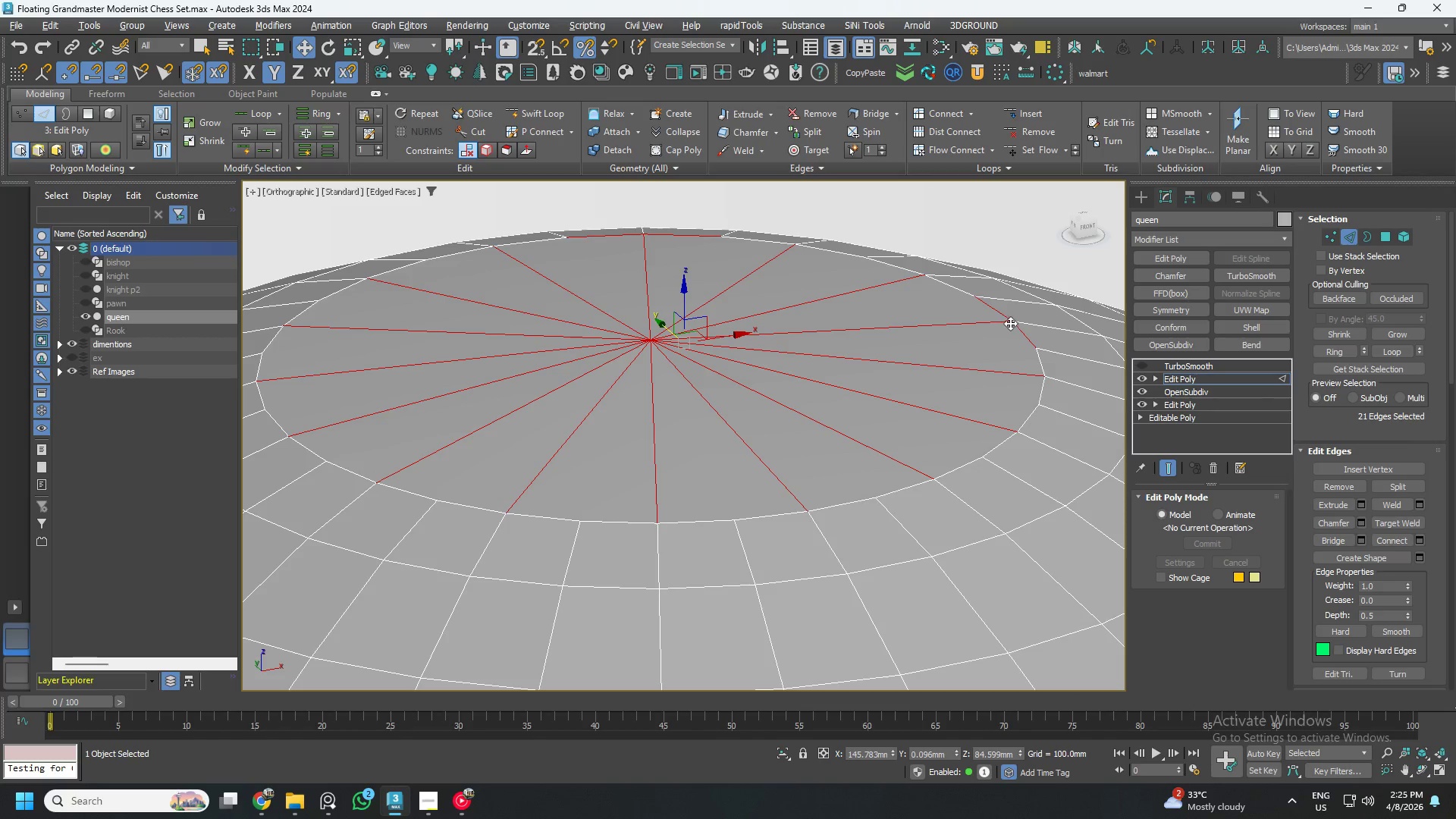 
left_click([1016, 327])
 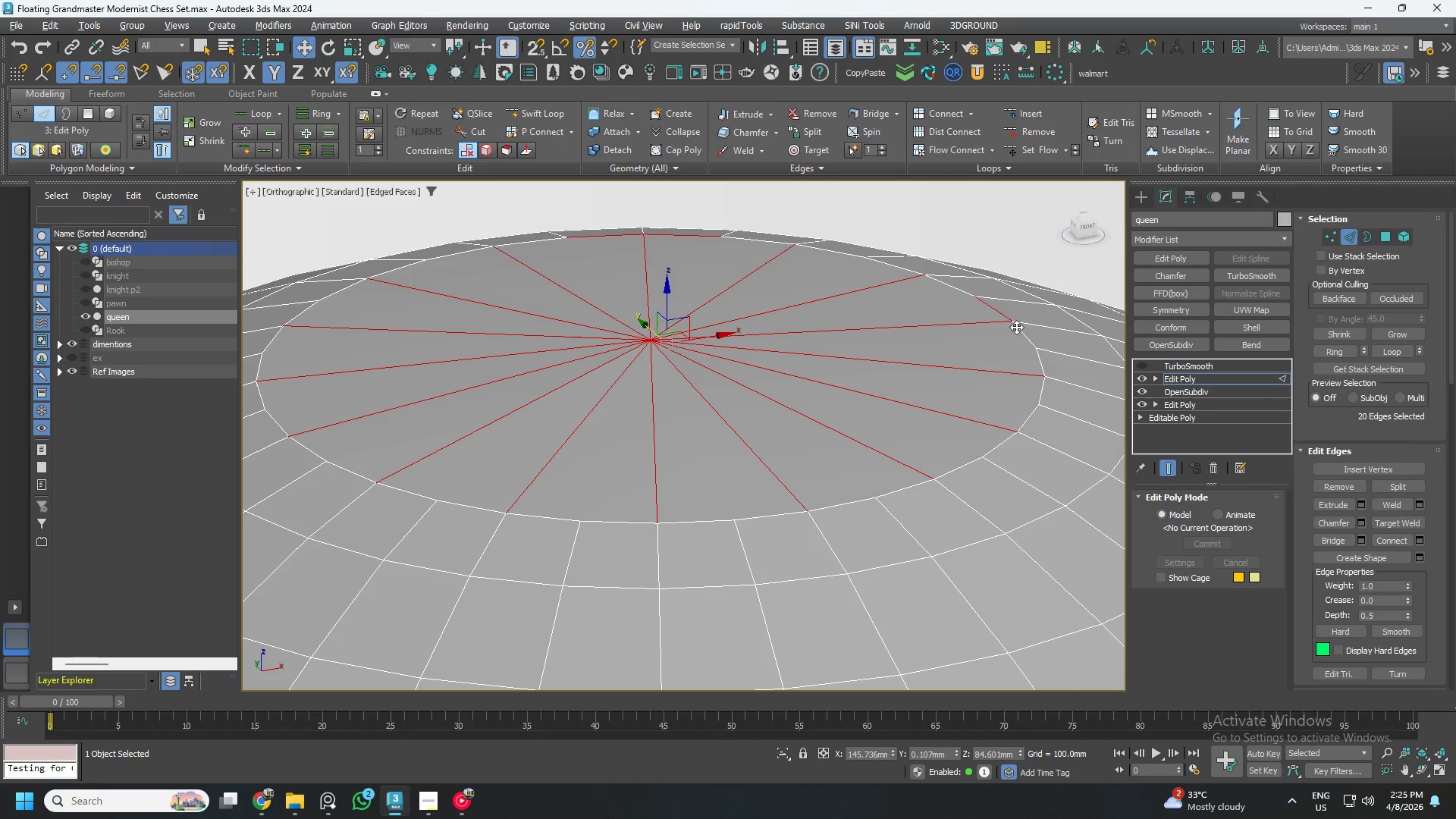 
double_click([1016, 327])
 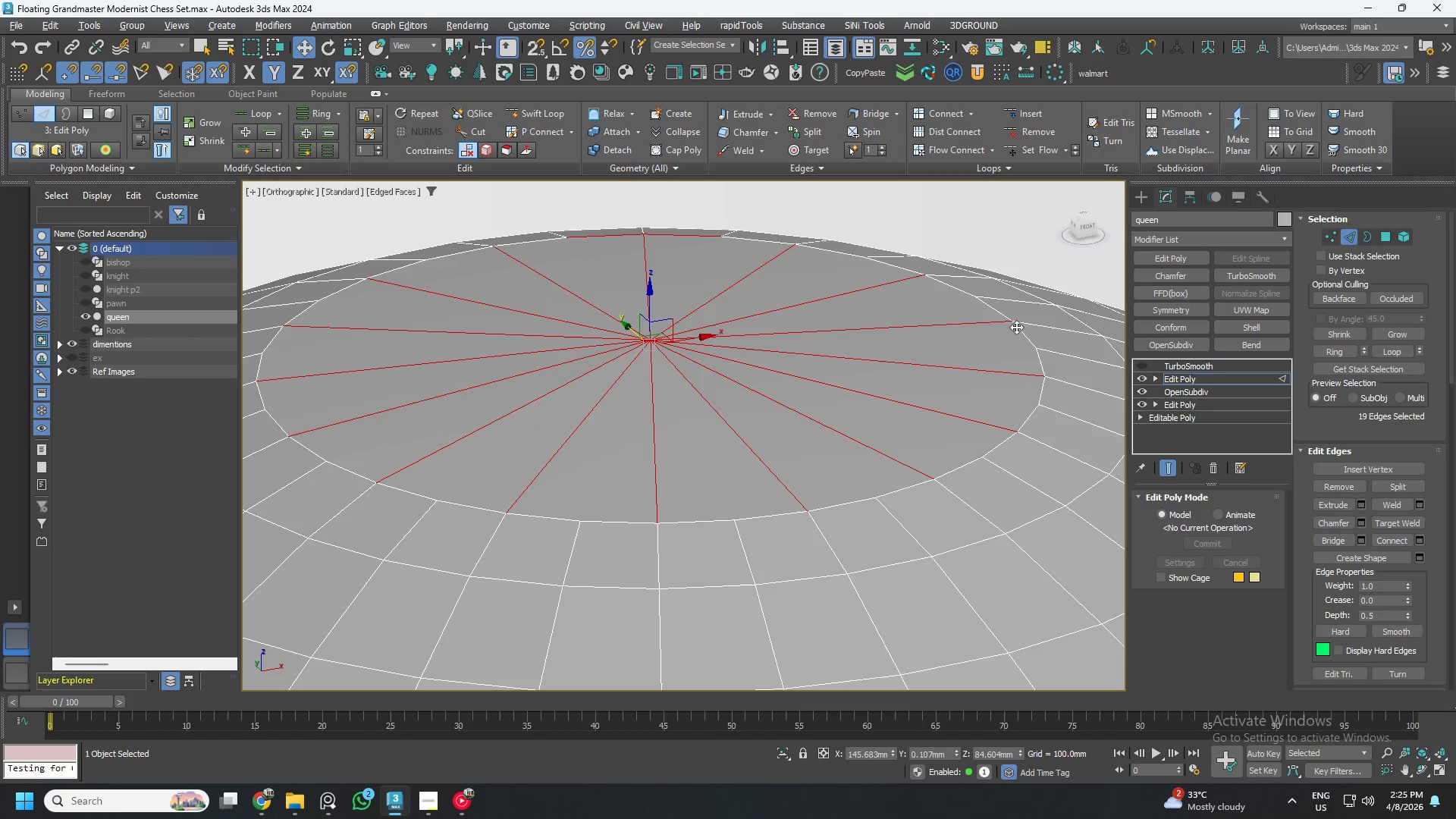 
hold_key(key=AltLeft, duration=1.3)
left_click([673, 237])
 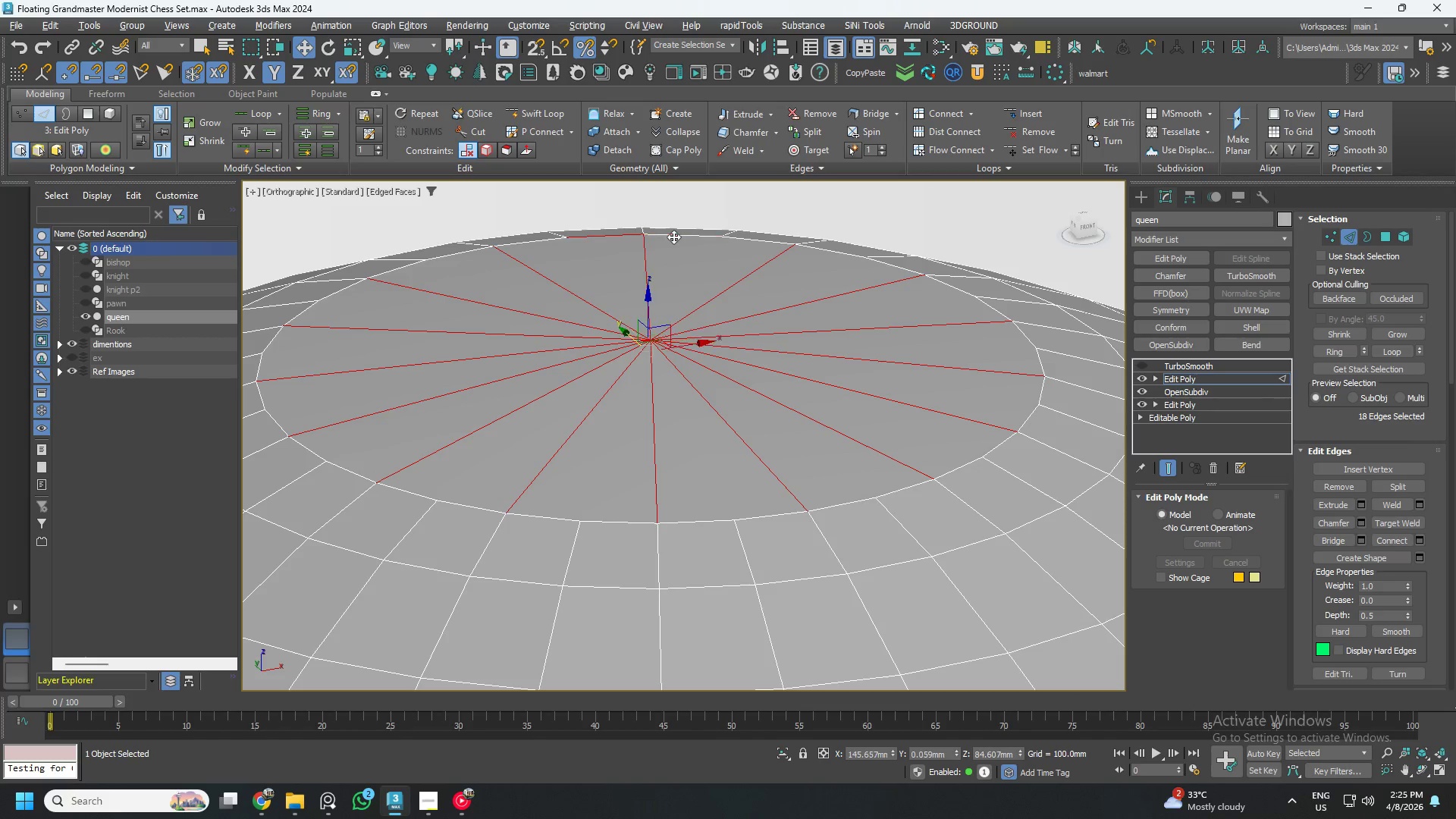 
double_click([673, 237])
 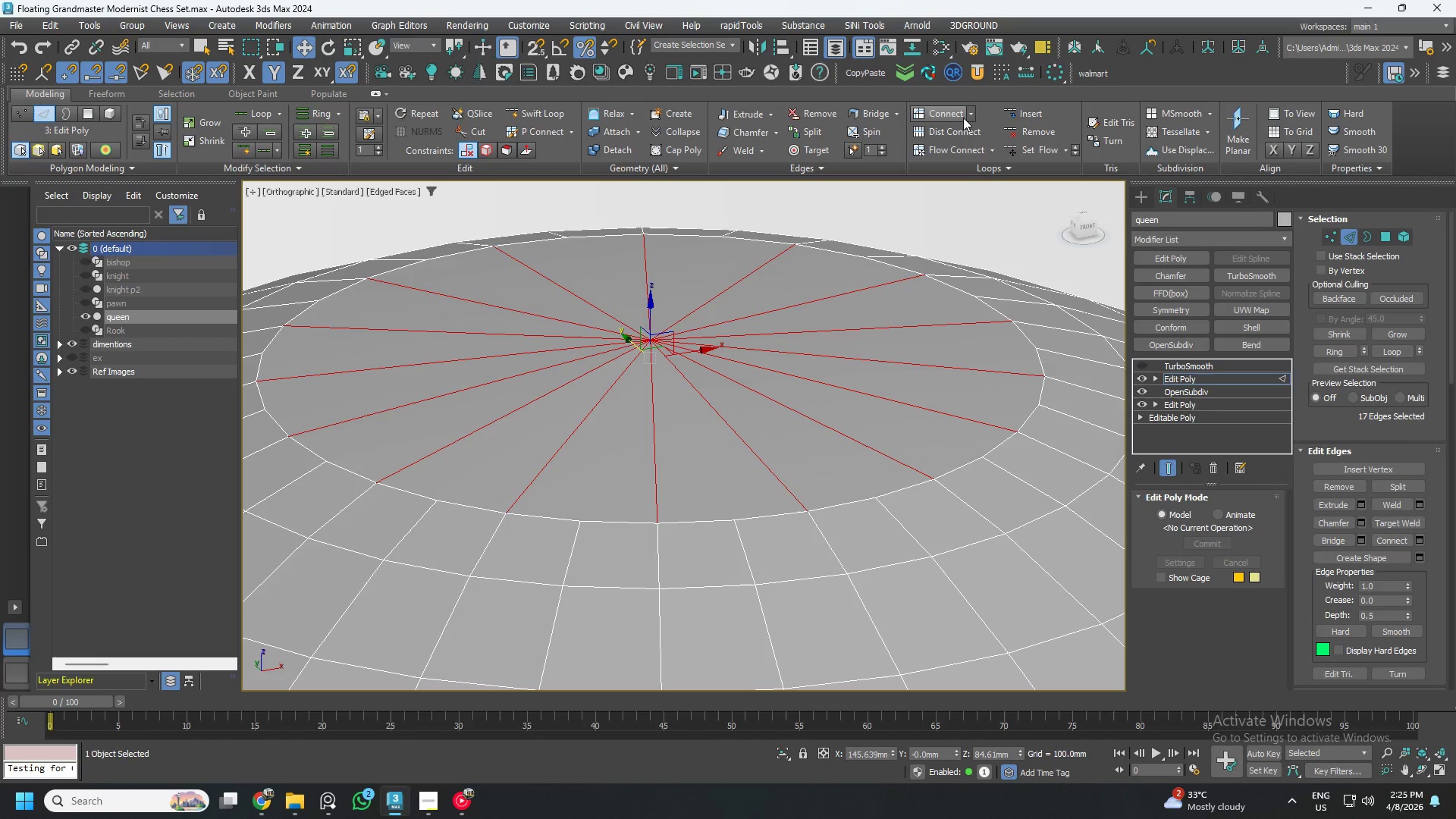 
left_click([970, 111])
 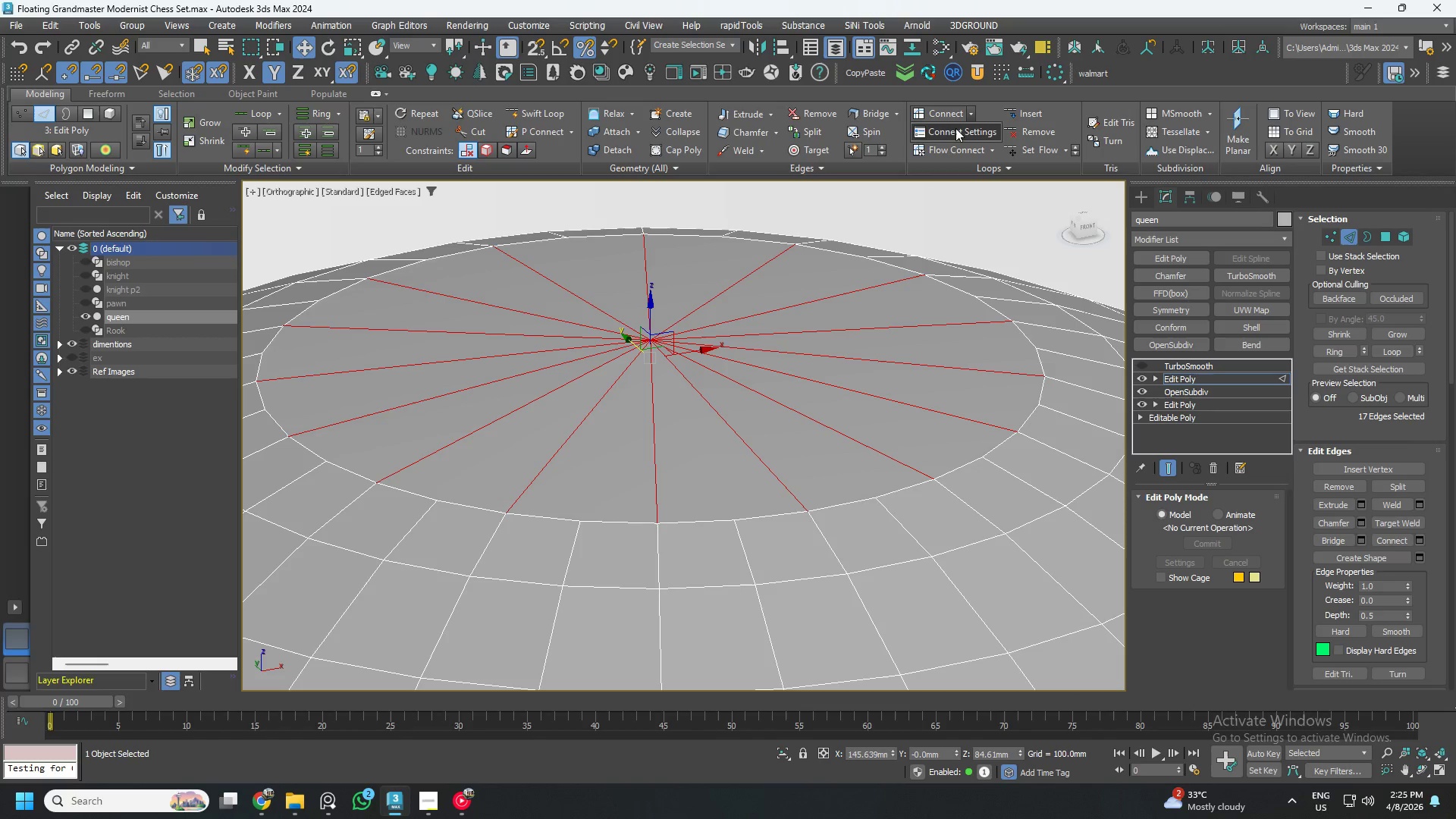 
left_click([956, 129])
 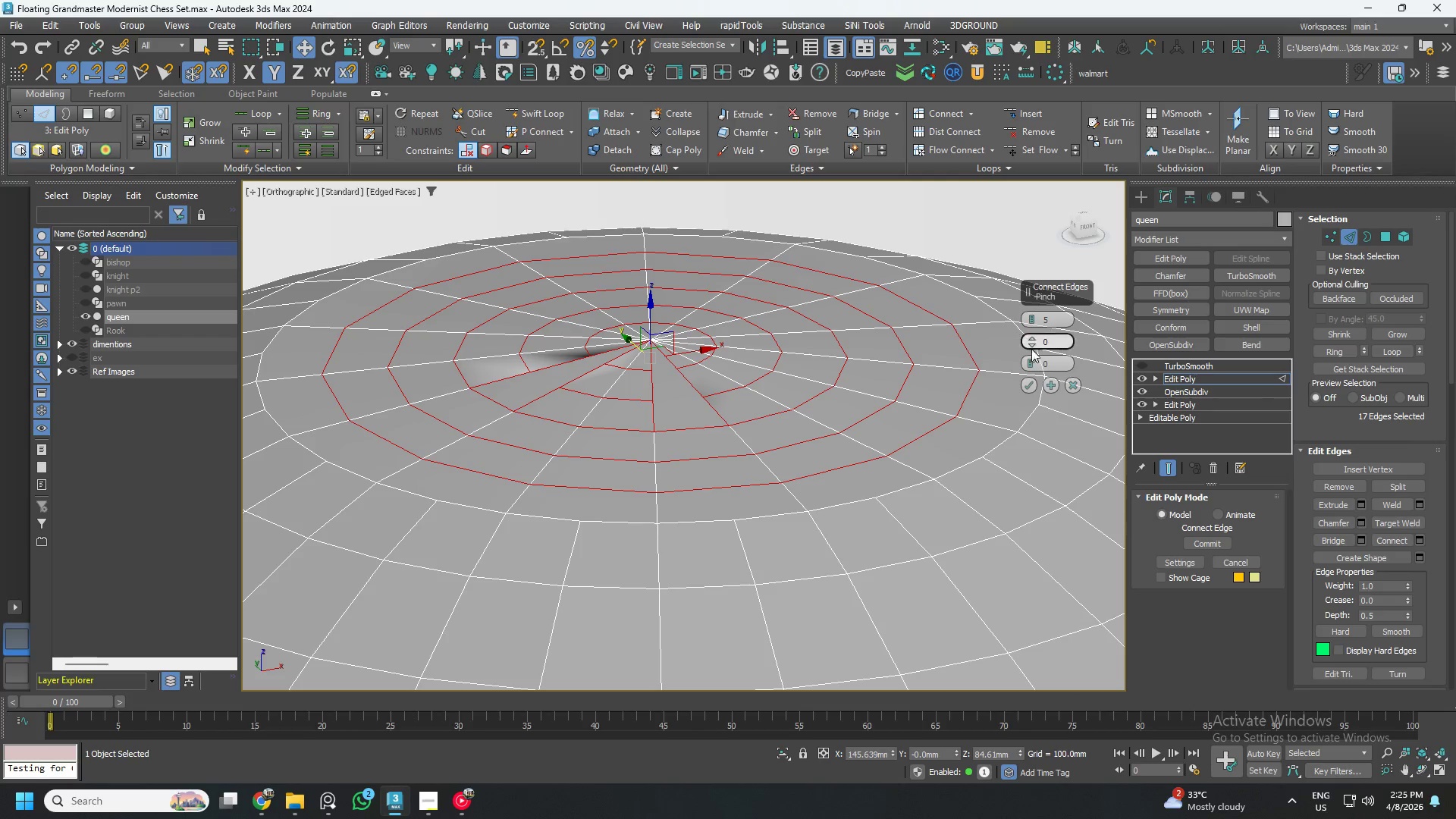 
right_click([1033, 322])
 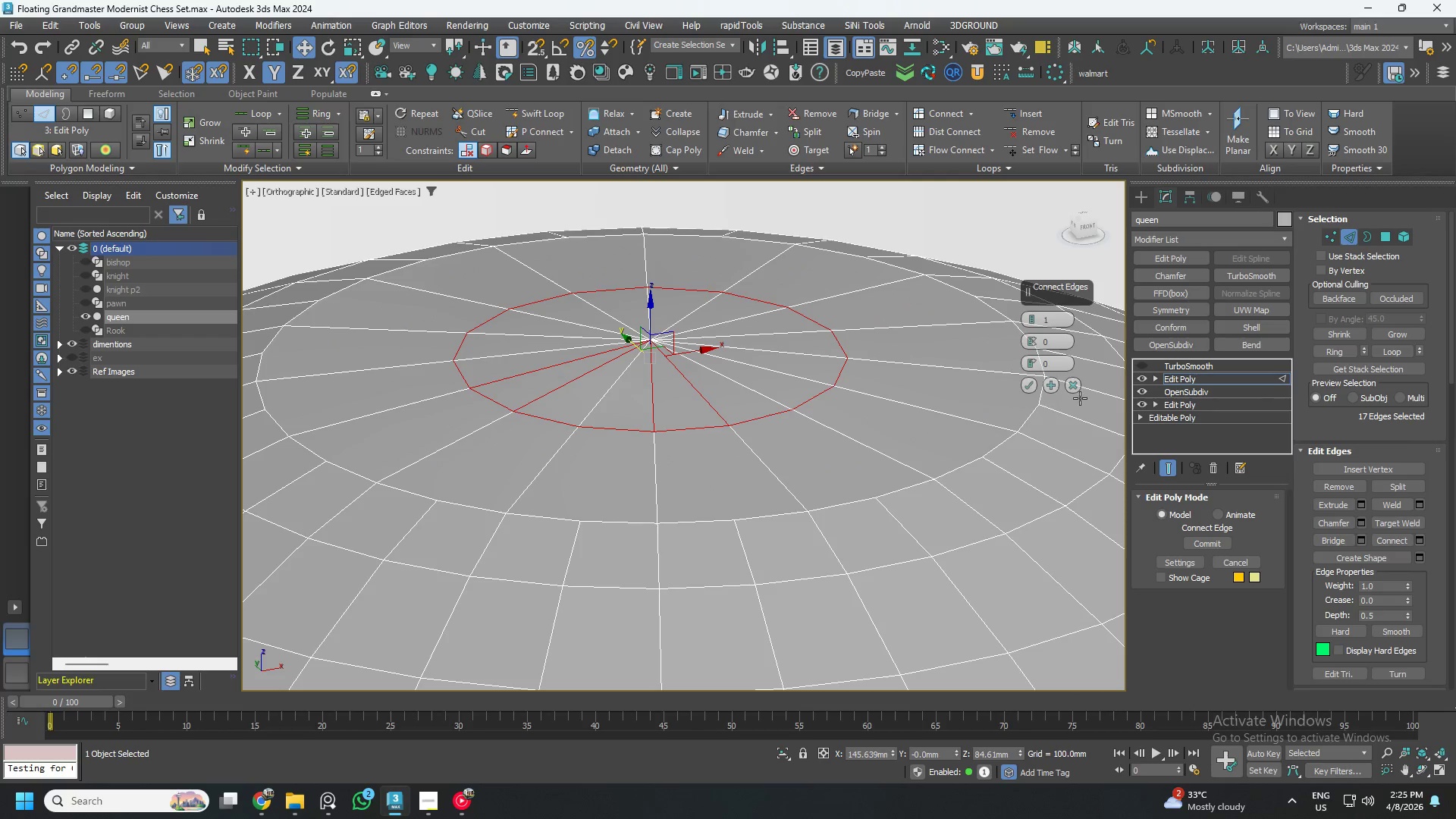 
left_click([1075, 388])
 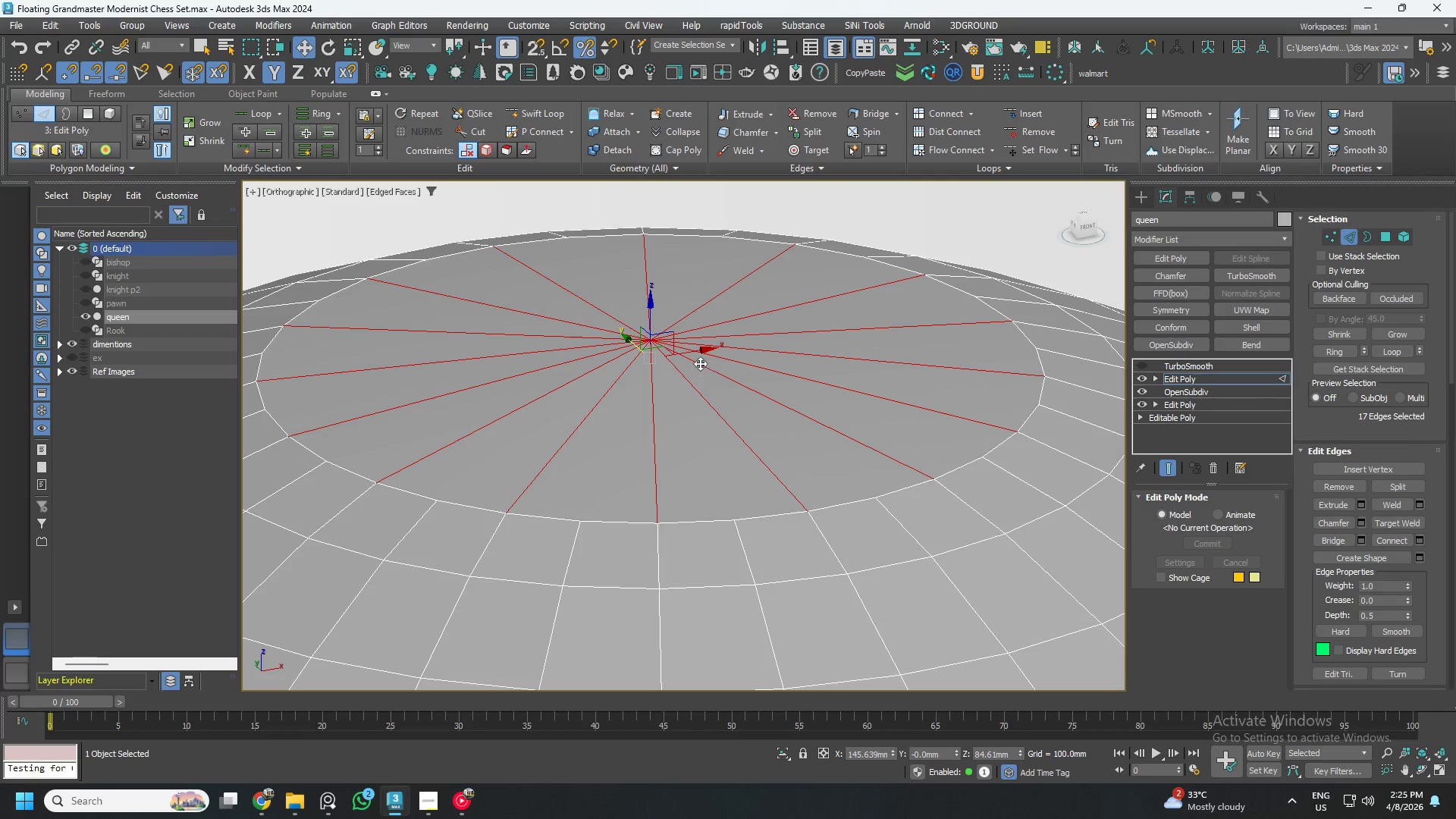 
hold_key(key=AltLeft, duration=0.86)
 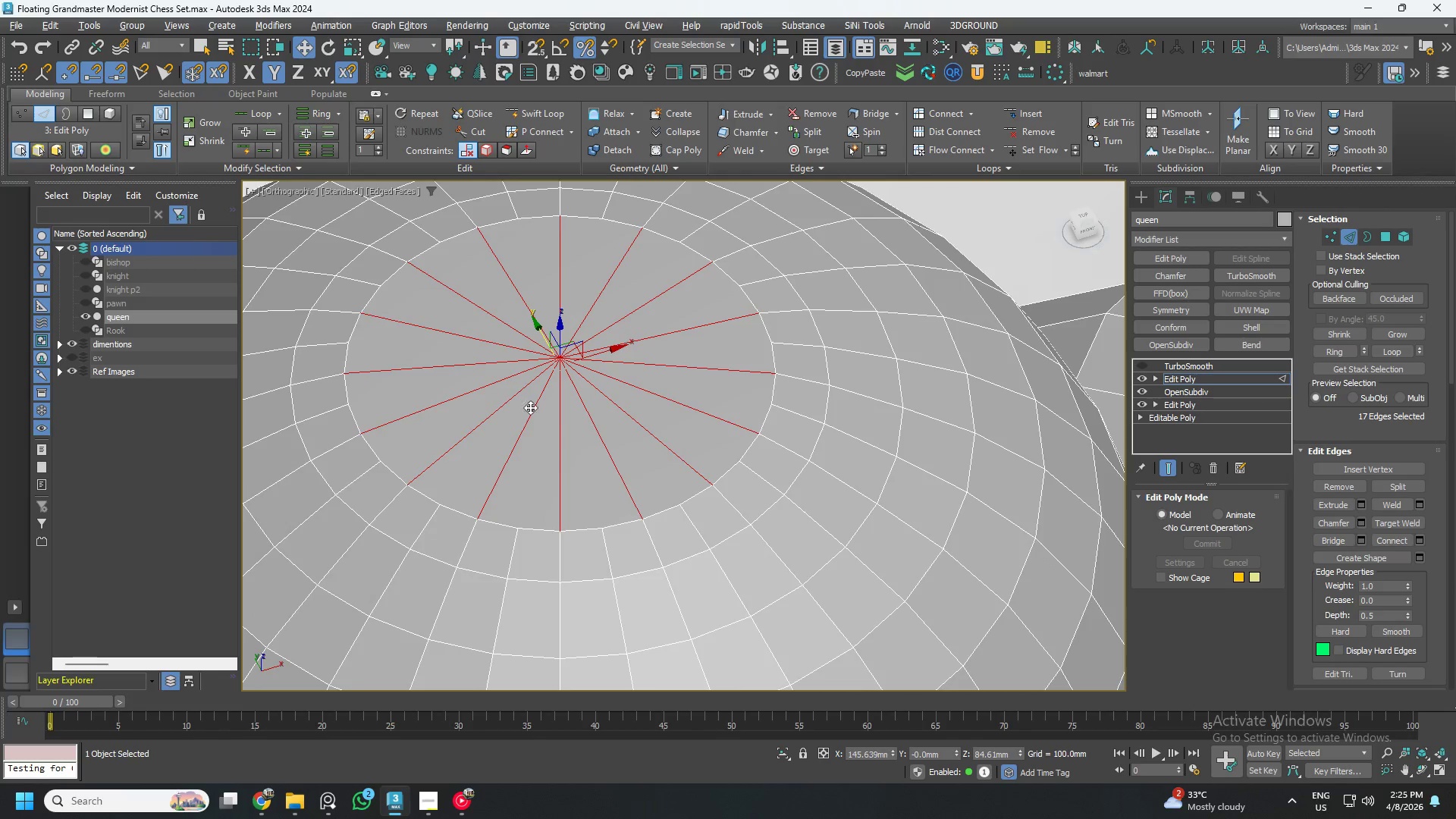 
scroll: coordinate [530, 402], scroll_direction: up, amount: 7.0
 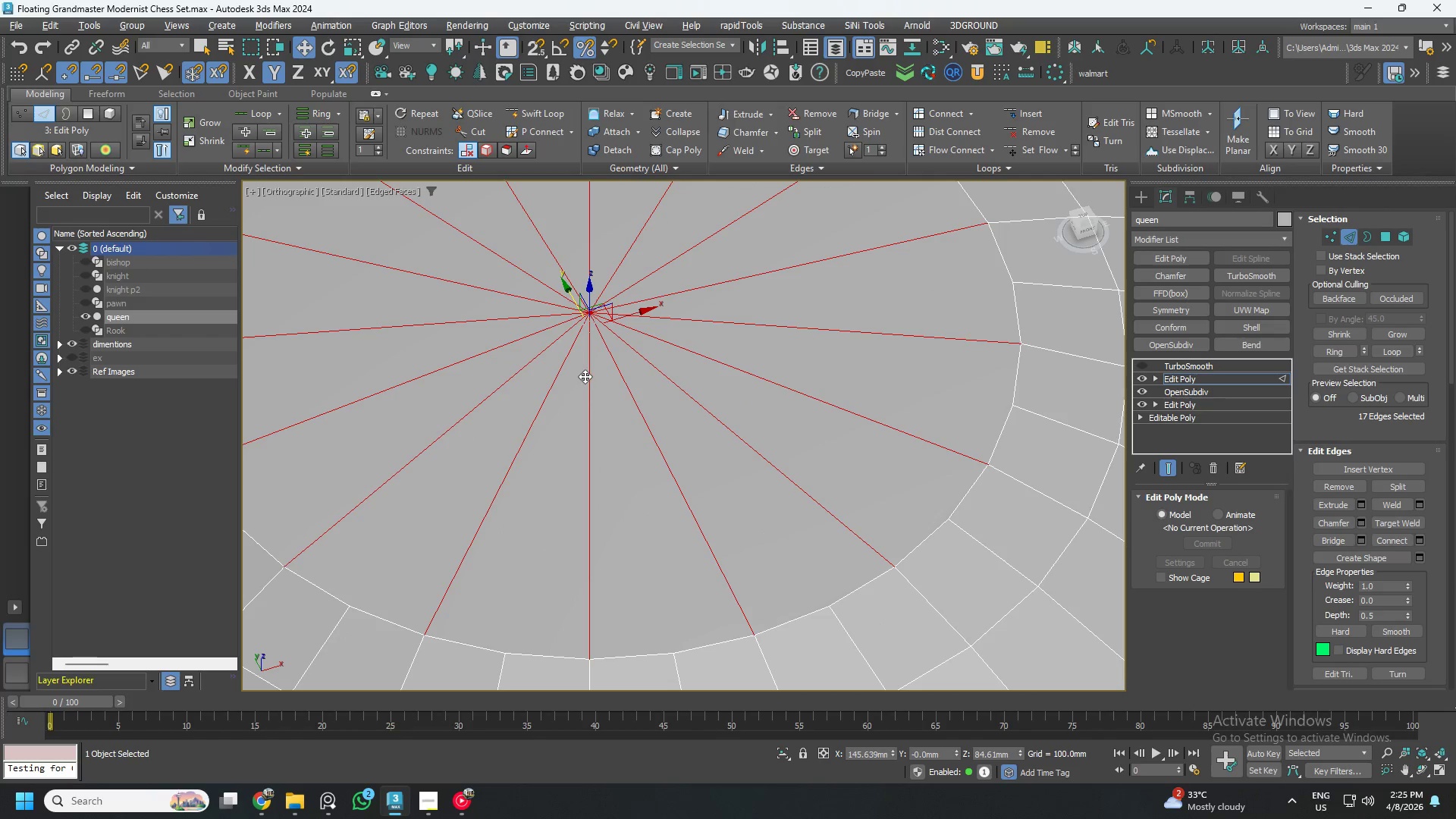 
key(1)
 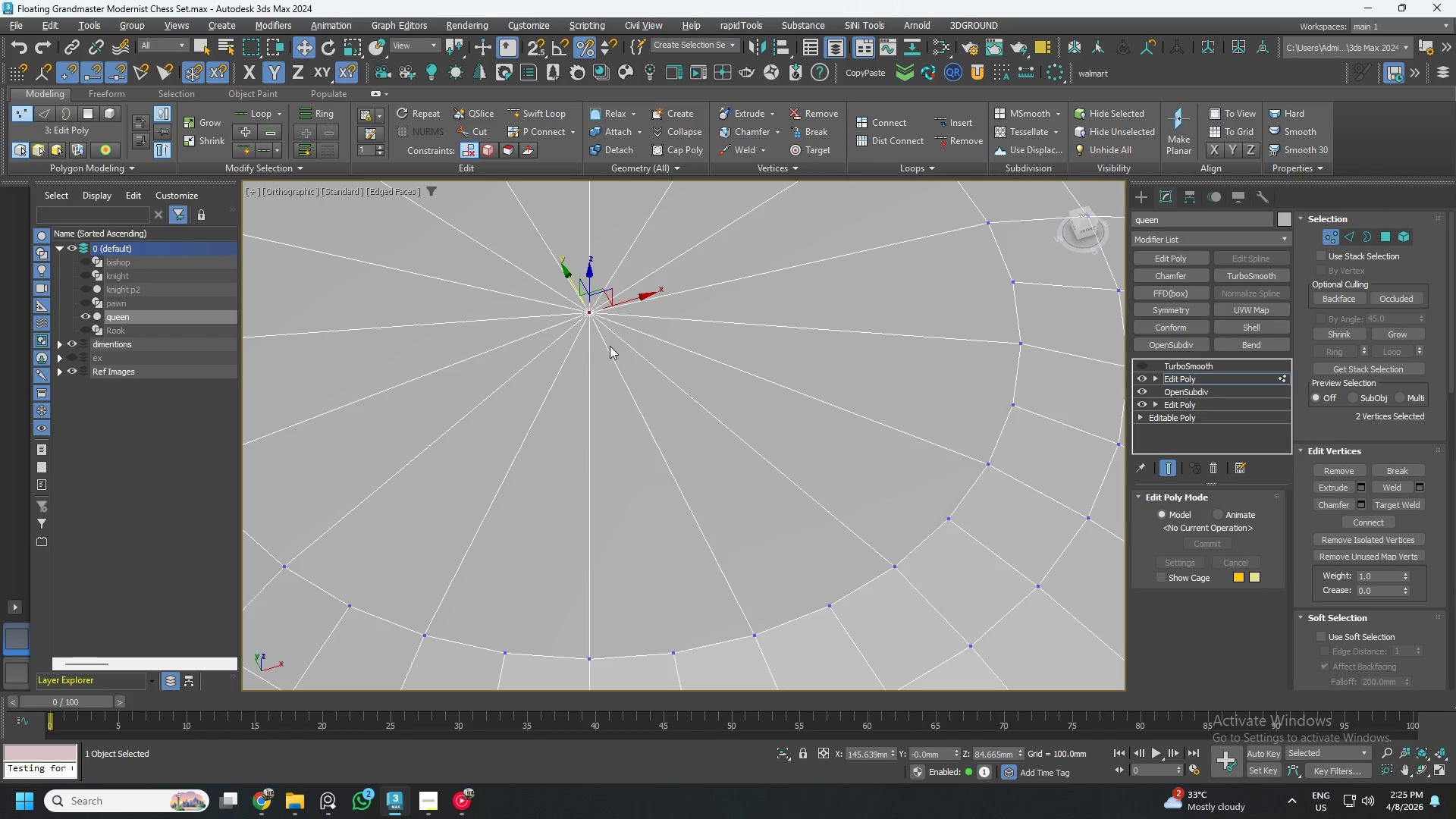 
left_click_drag(start_coordinate=[617, 353], to_coordinate=[554, 282])
 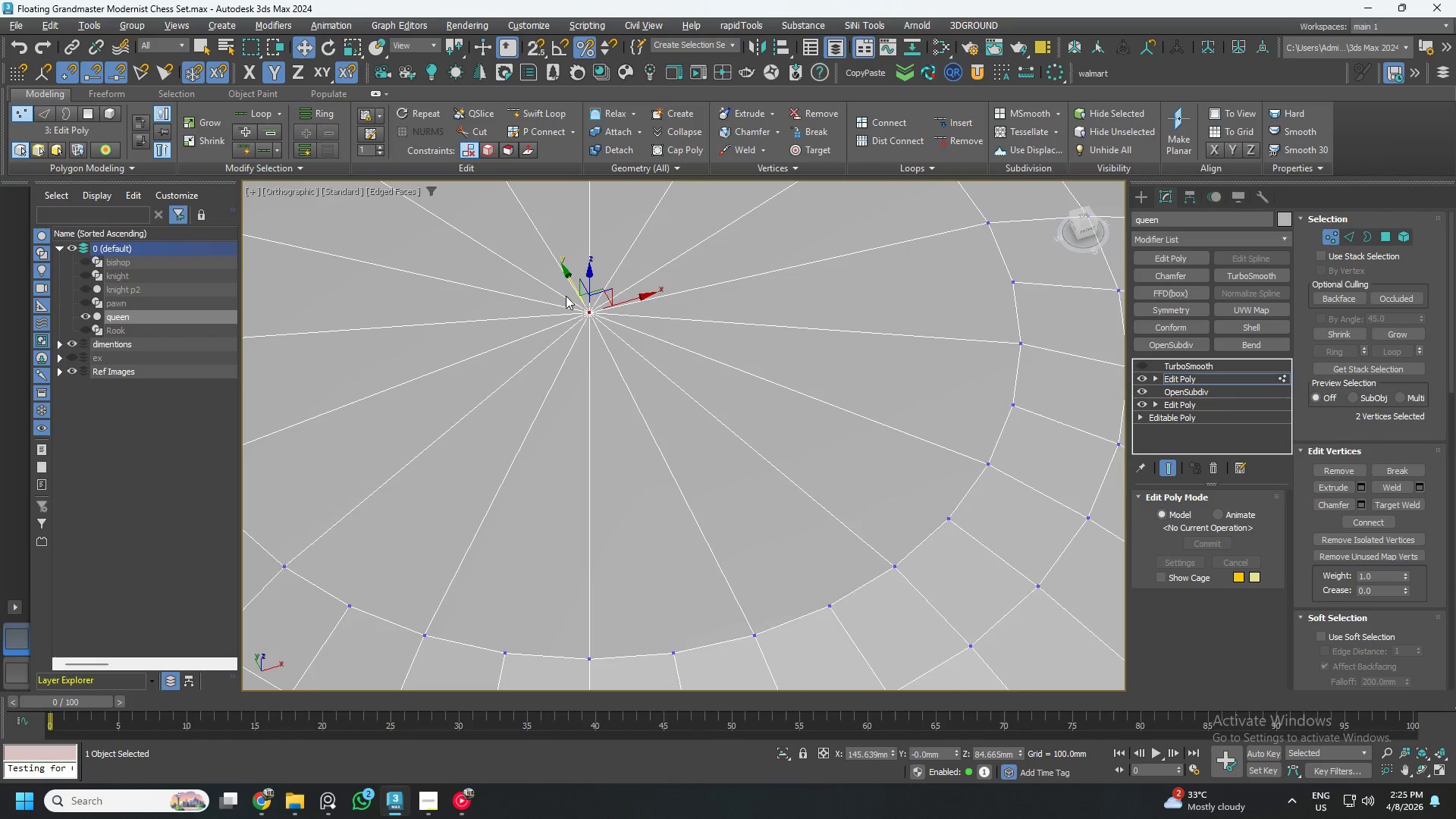 
hold_key(key=AltLeft, duration=0.69)
 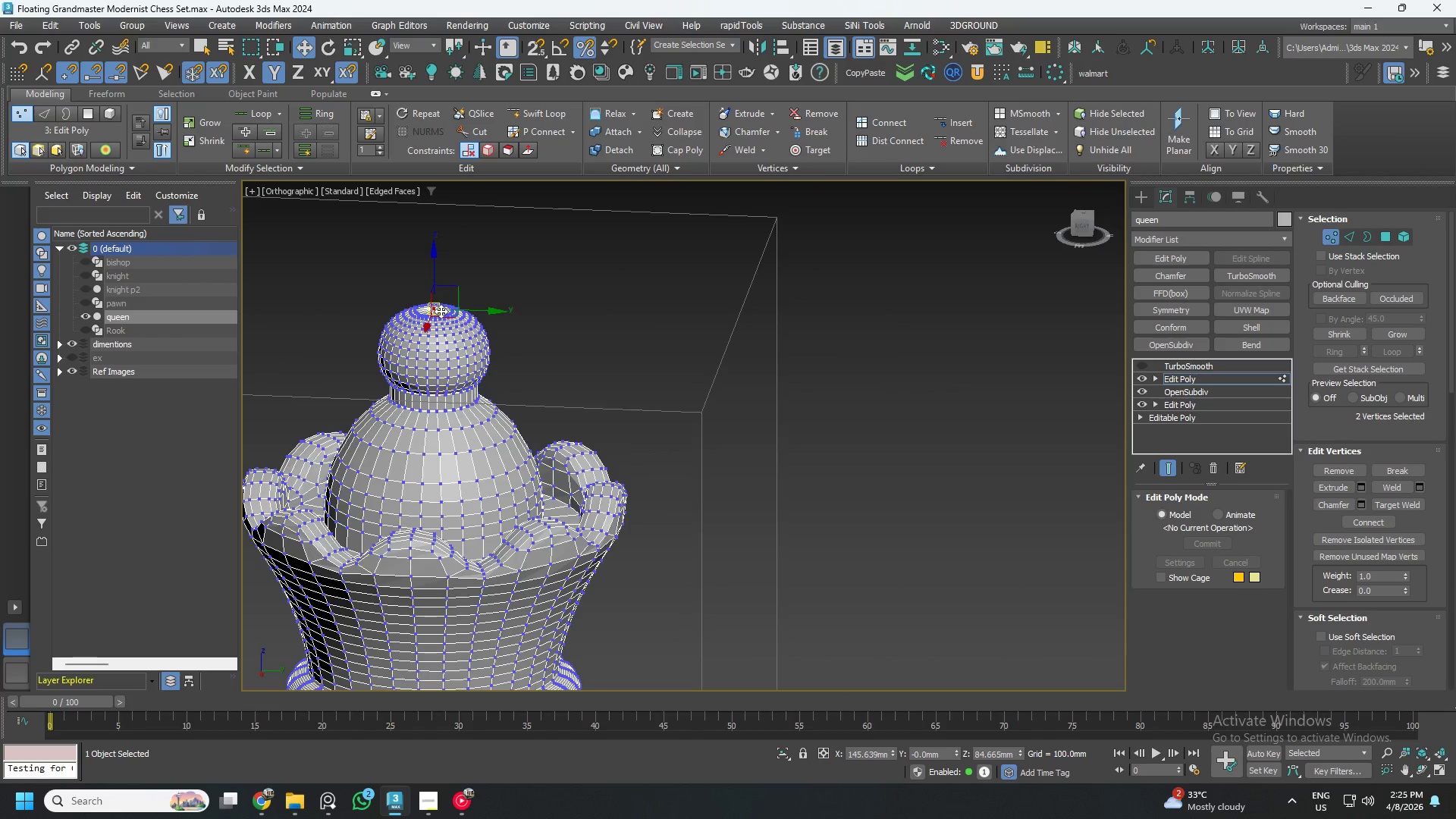 
scroll: coordinate [585, 322], scroll_direction: down, amount: 3.0
 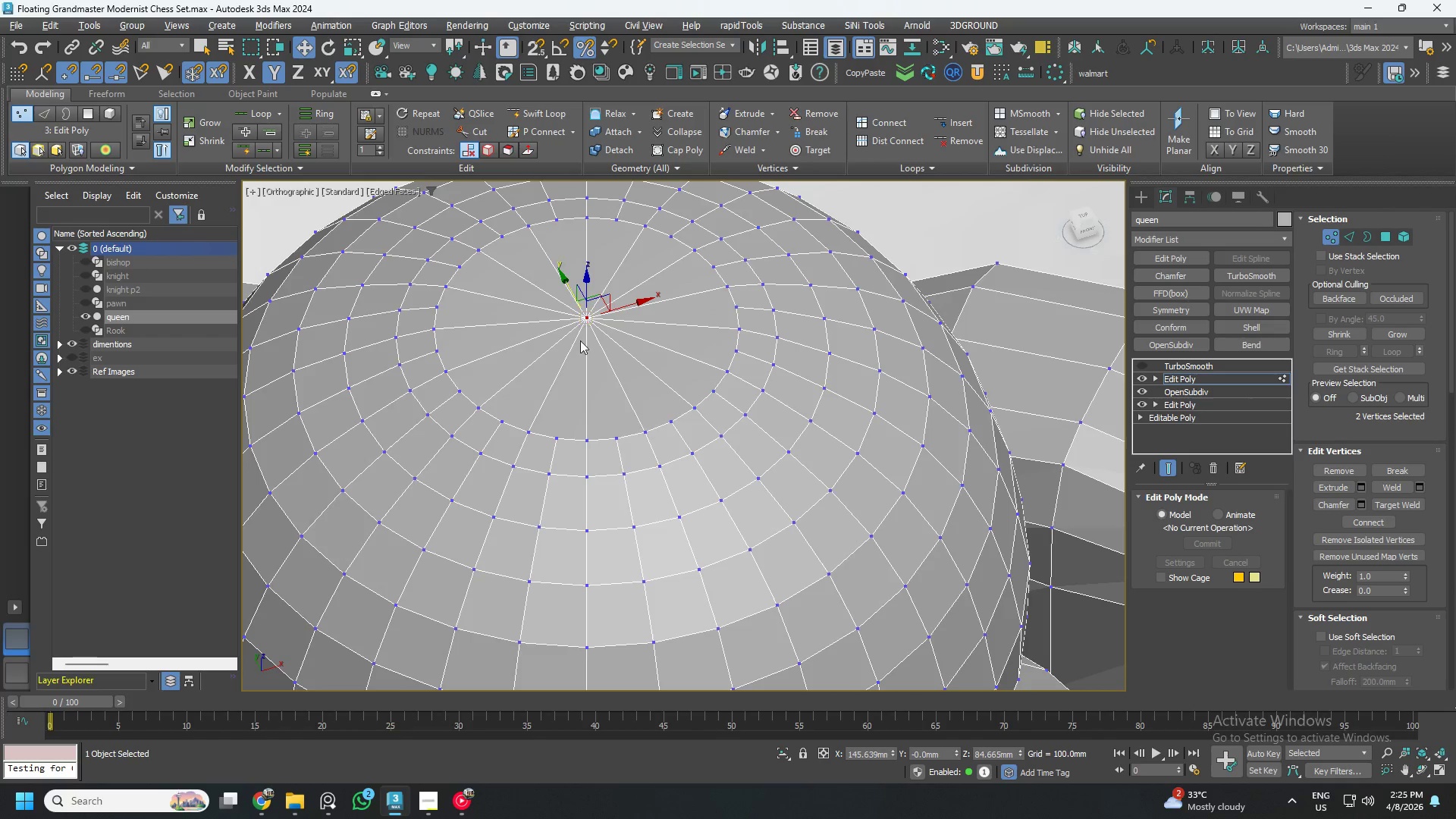 
hold_key(key=AltLeft, duration=1.2)
scroll: coordinate [419, 309], scroll_direction: down, amount: 6.0
 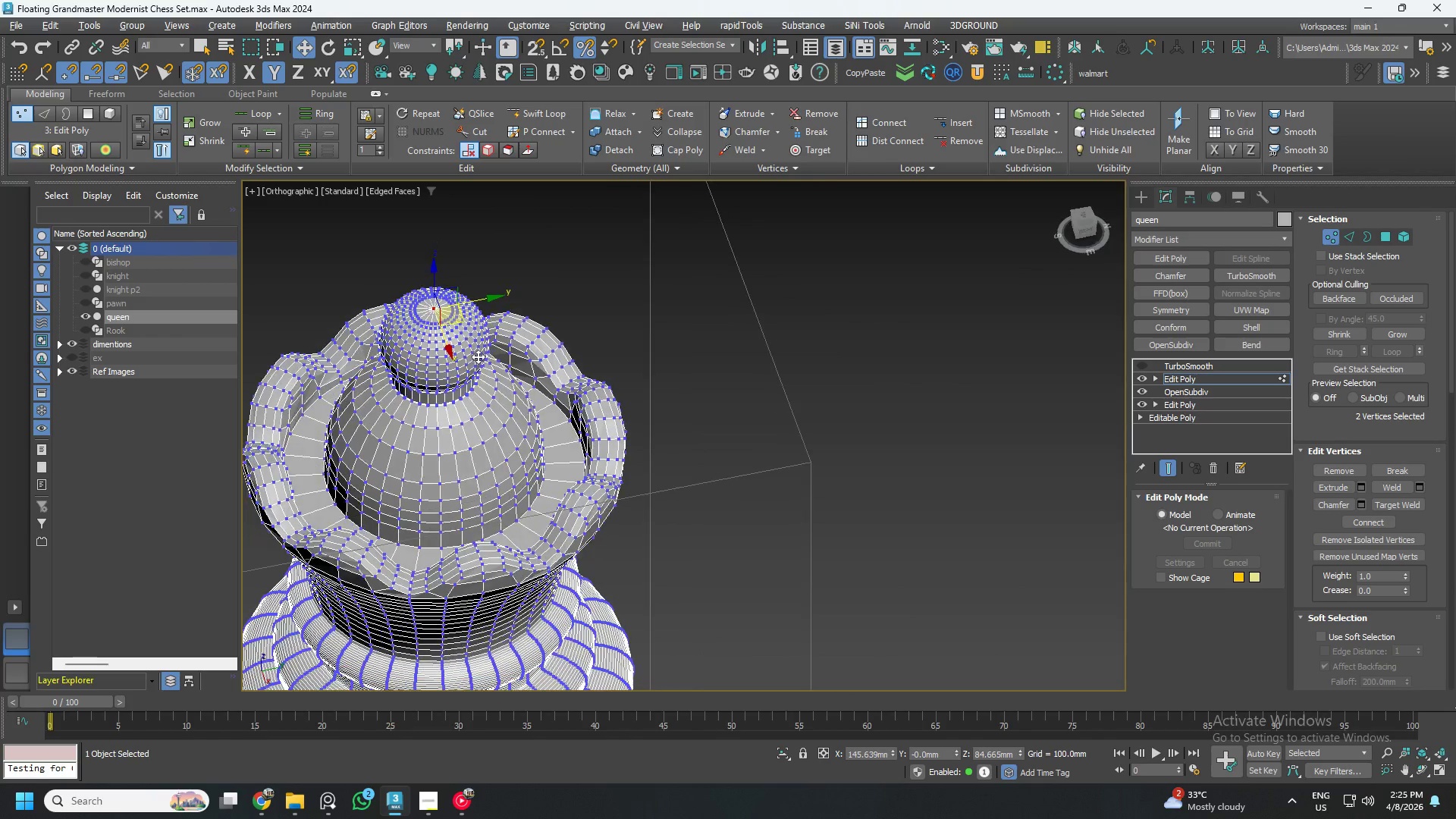 
scroll: coordinate [463, 319], scroll_direction: up, amount: 3.0
 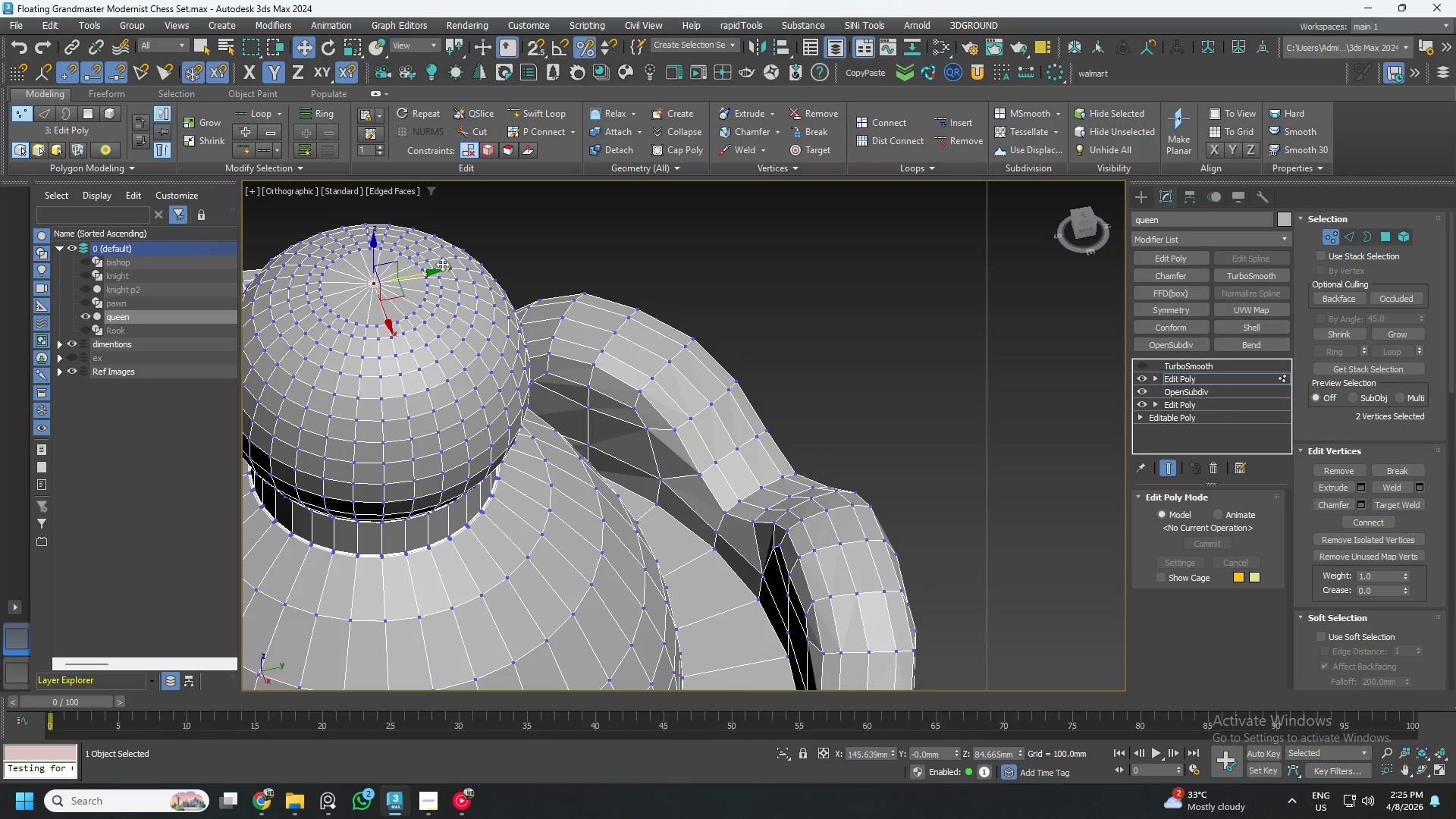 
left_click([761, 147])
 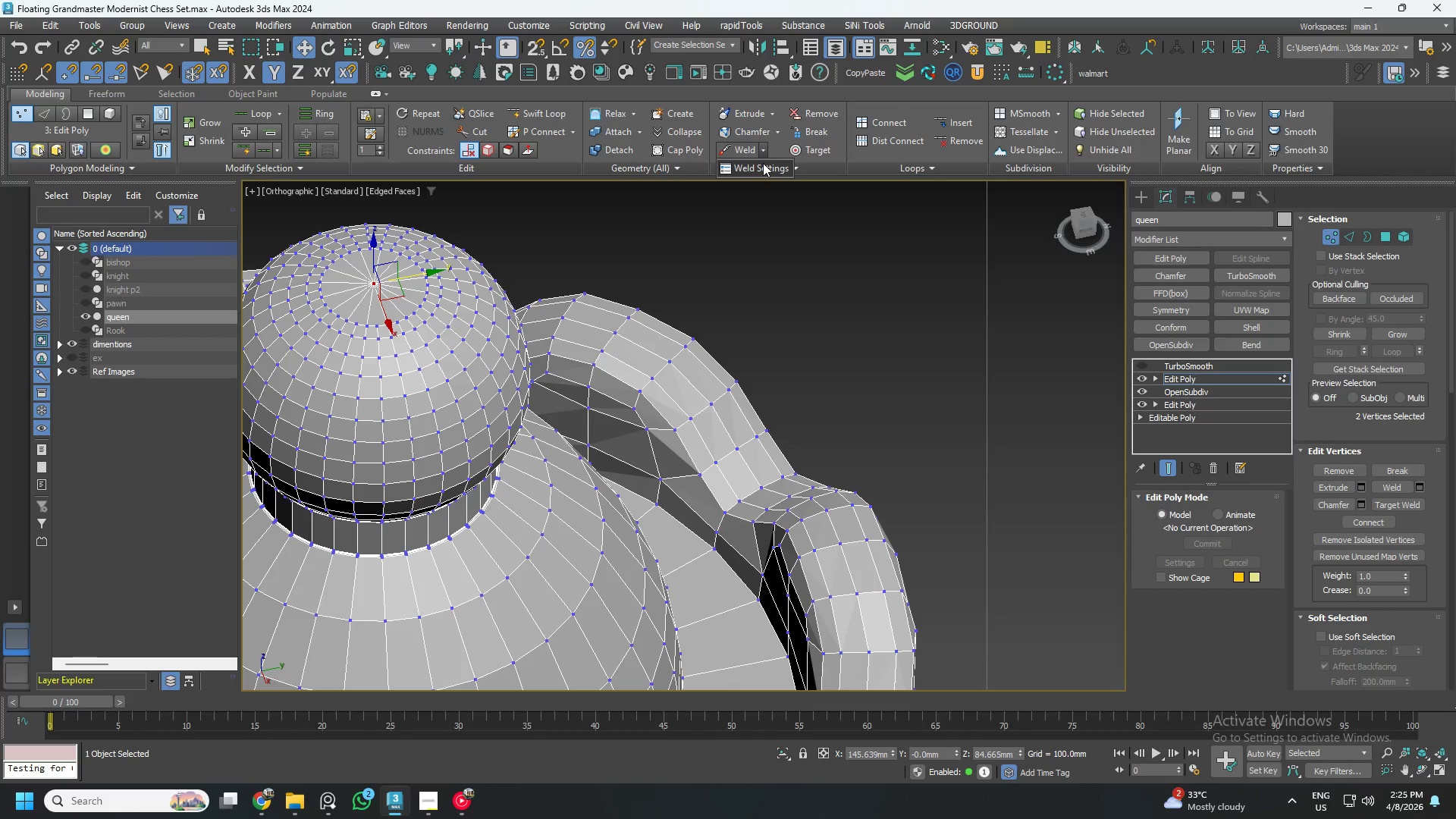 
left_click([763, 163])
 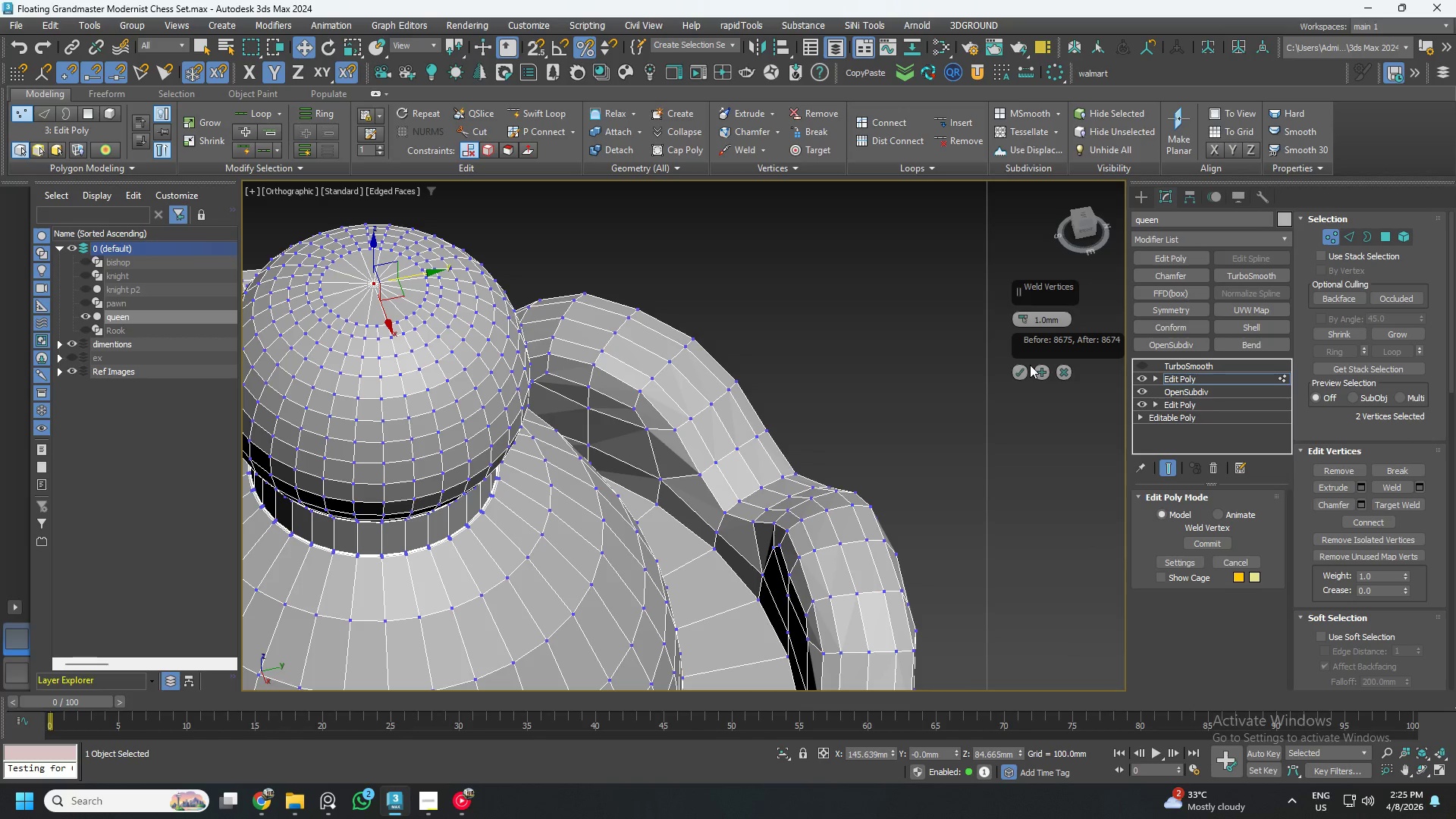 
left_click([1020, 370])
 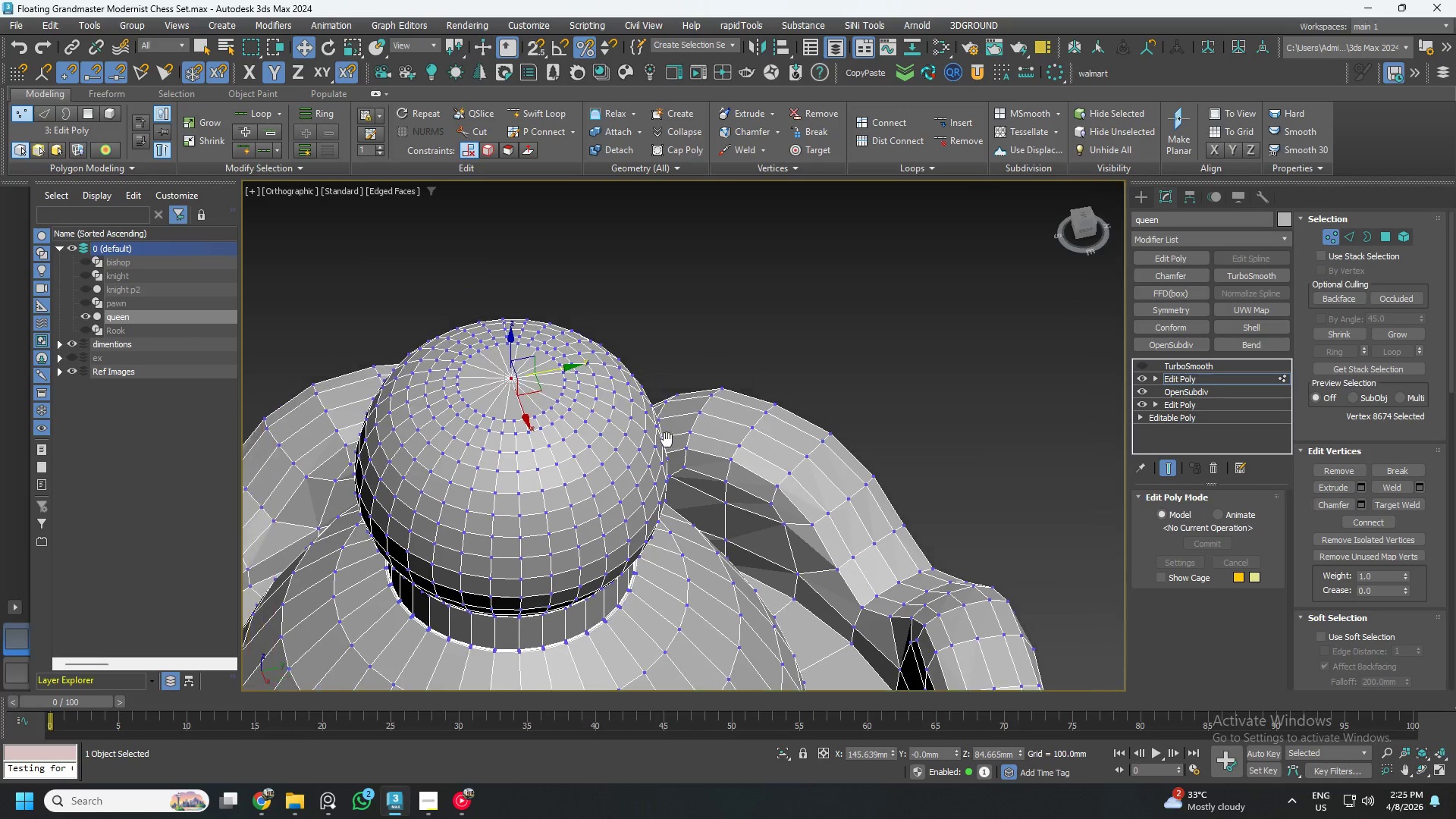 
key(2)
 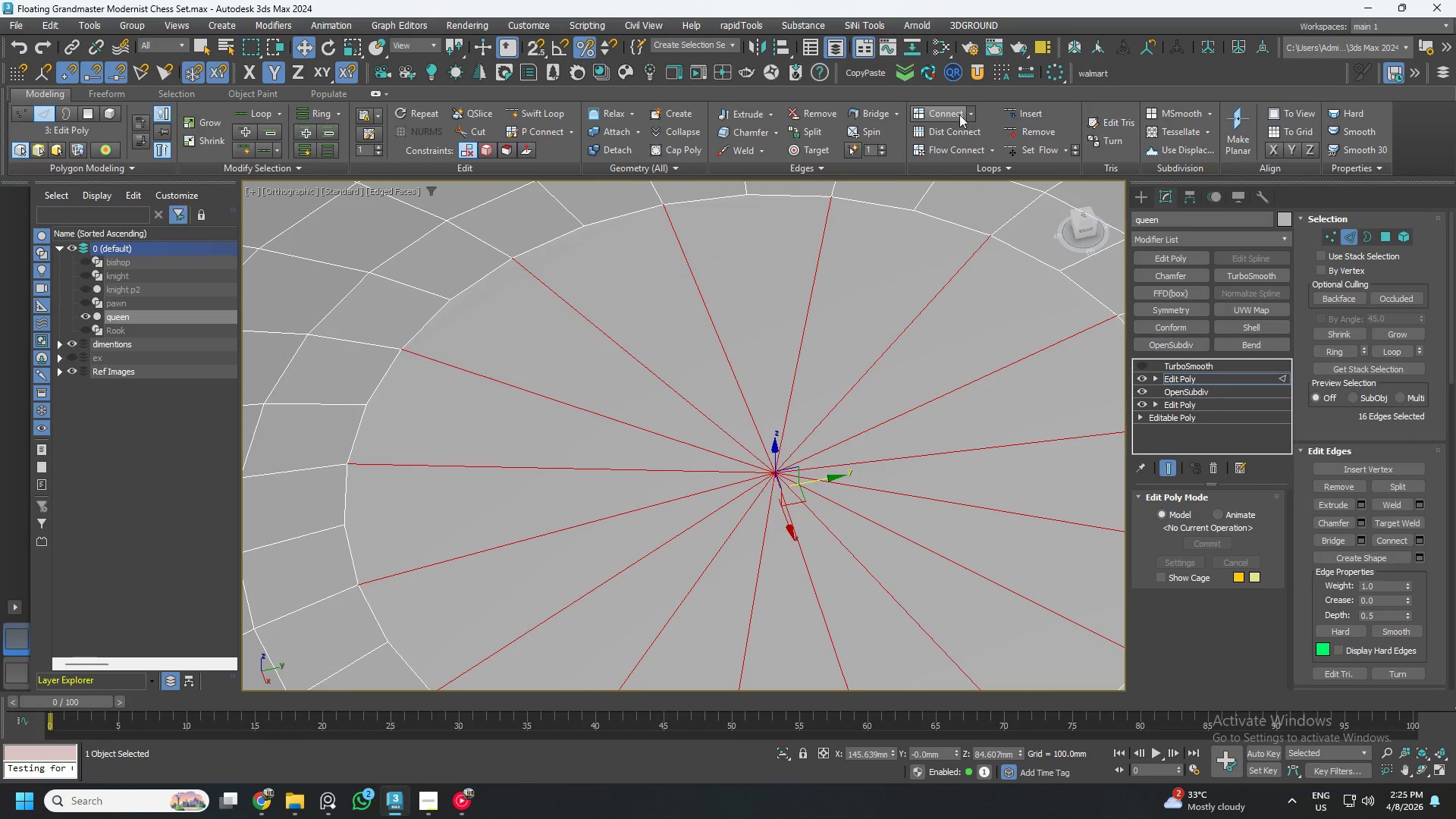 
scroll: coordinate [530, 368], scroll_direction: up, amount: 6.0
 